 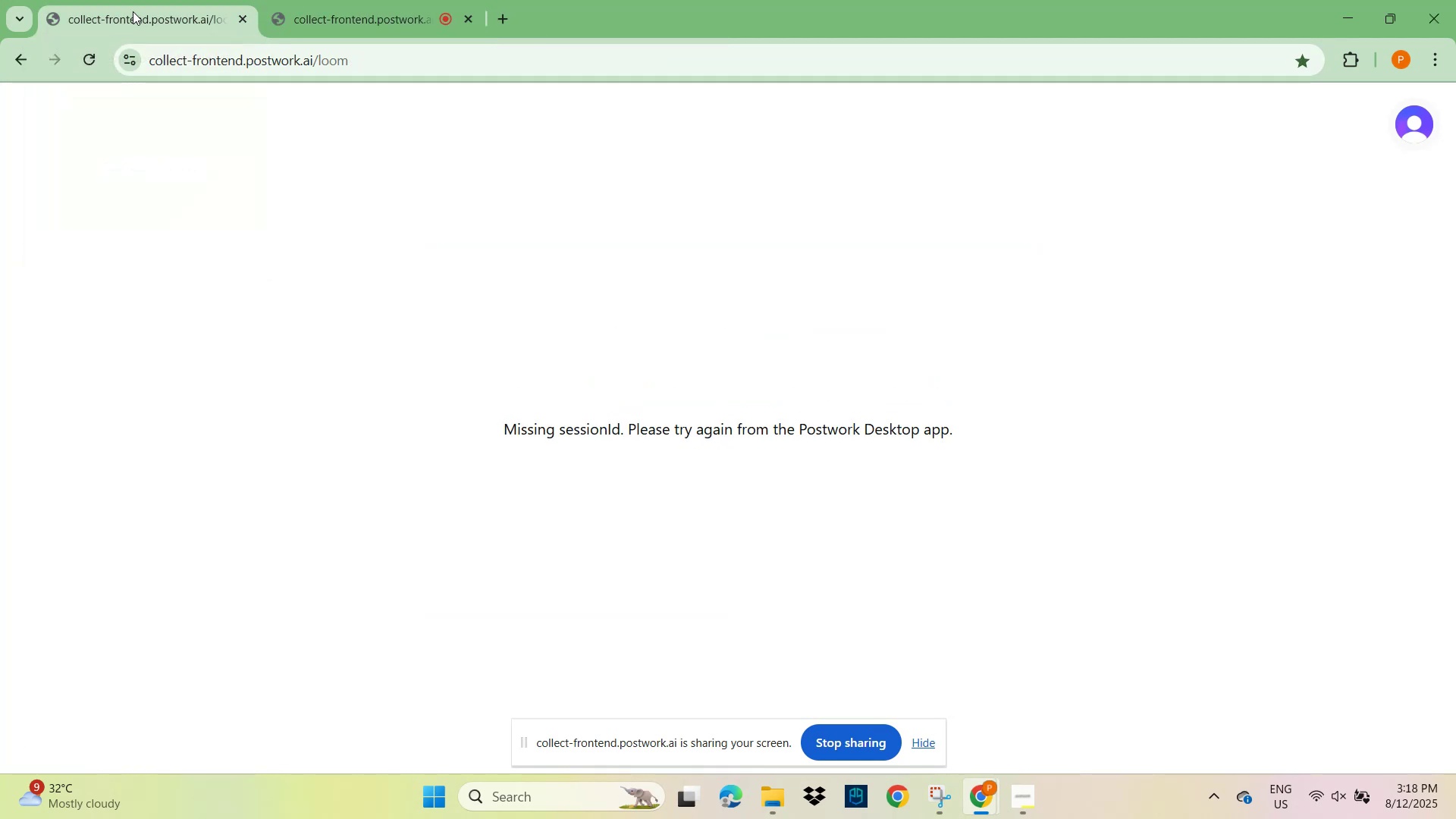 
left_click([1030, 810])
 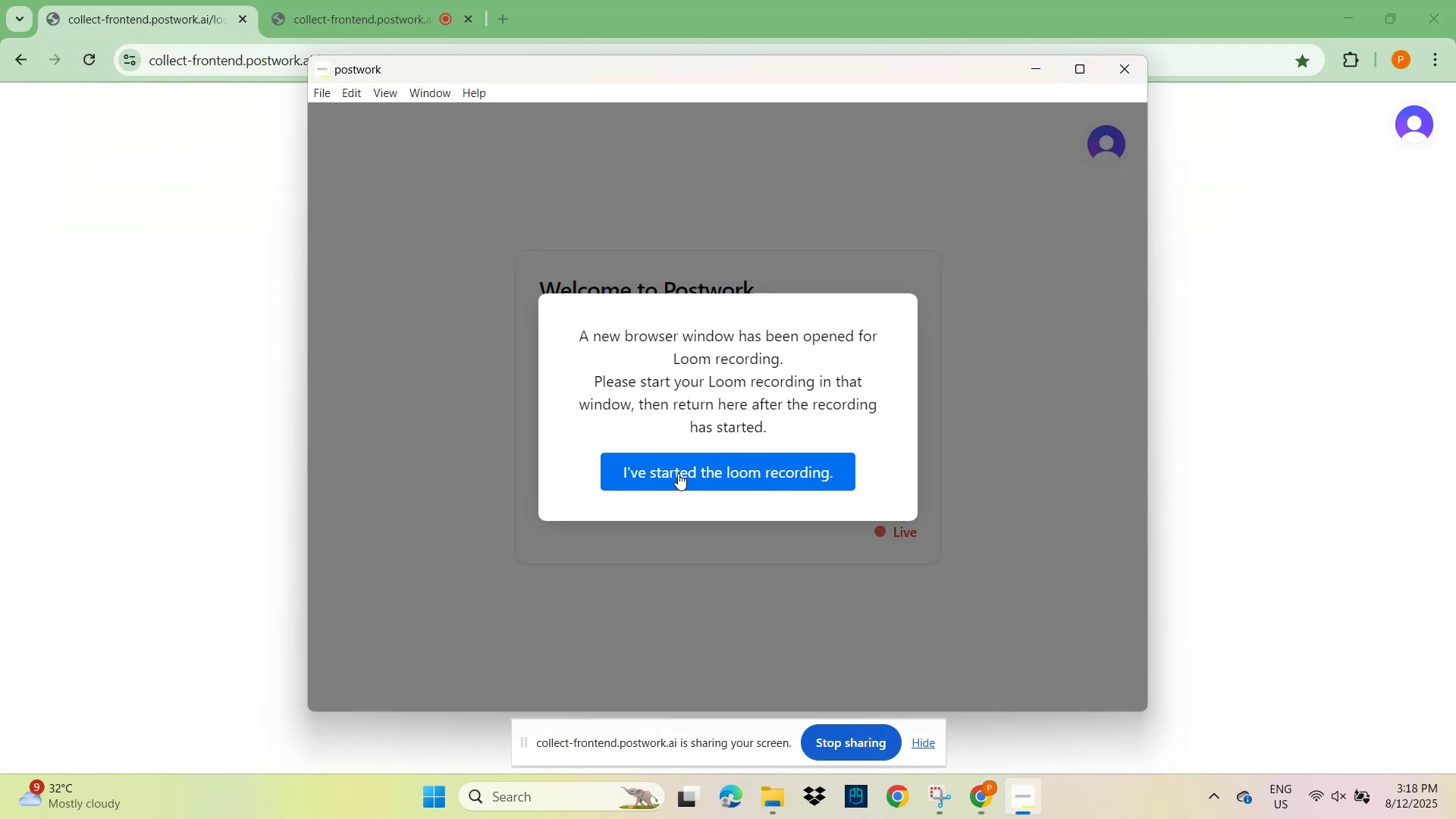 
left_click([677, 471])
 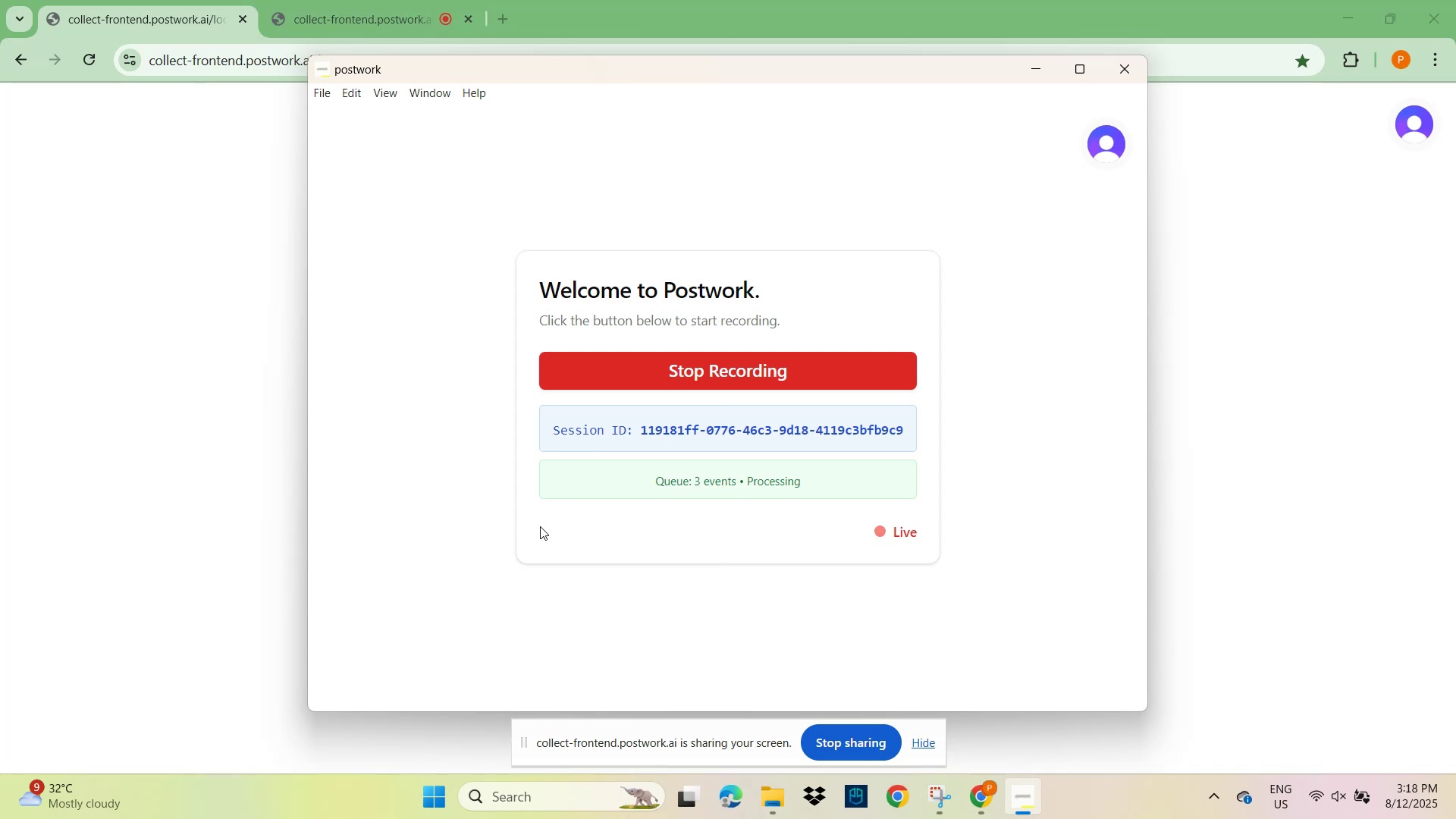 
wait(10.82)
 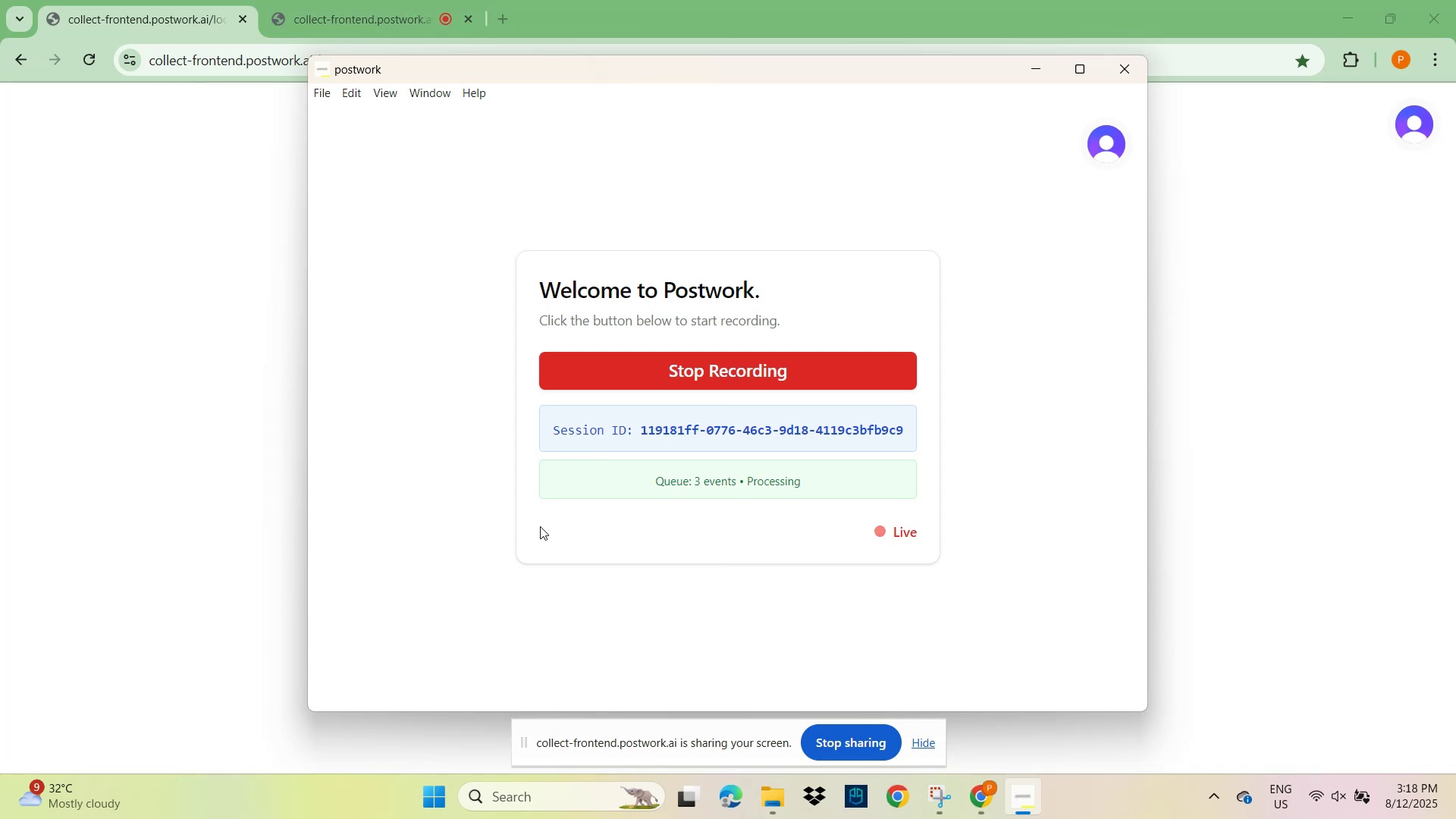 
left_click([372, 18])
 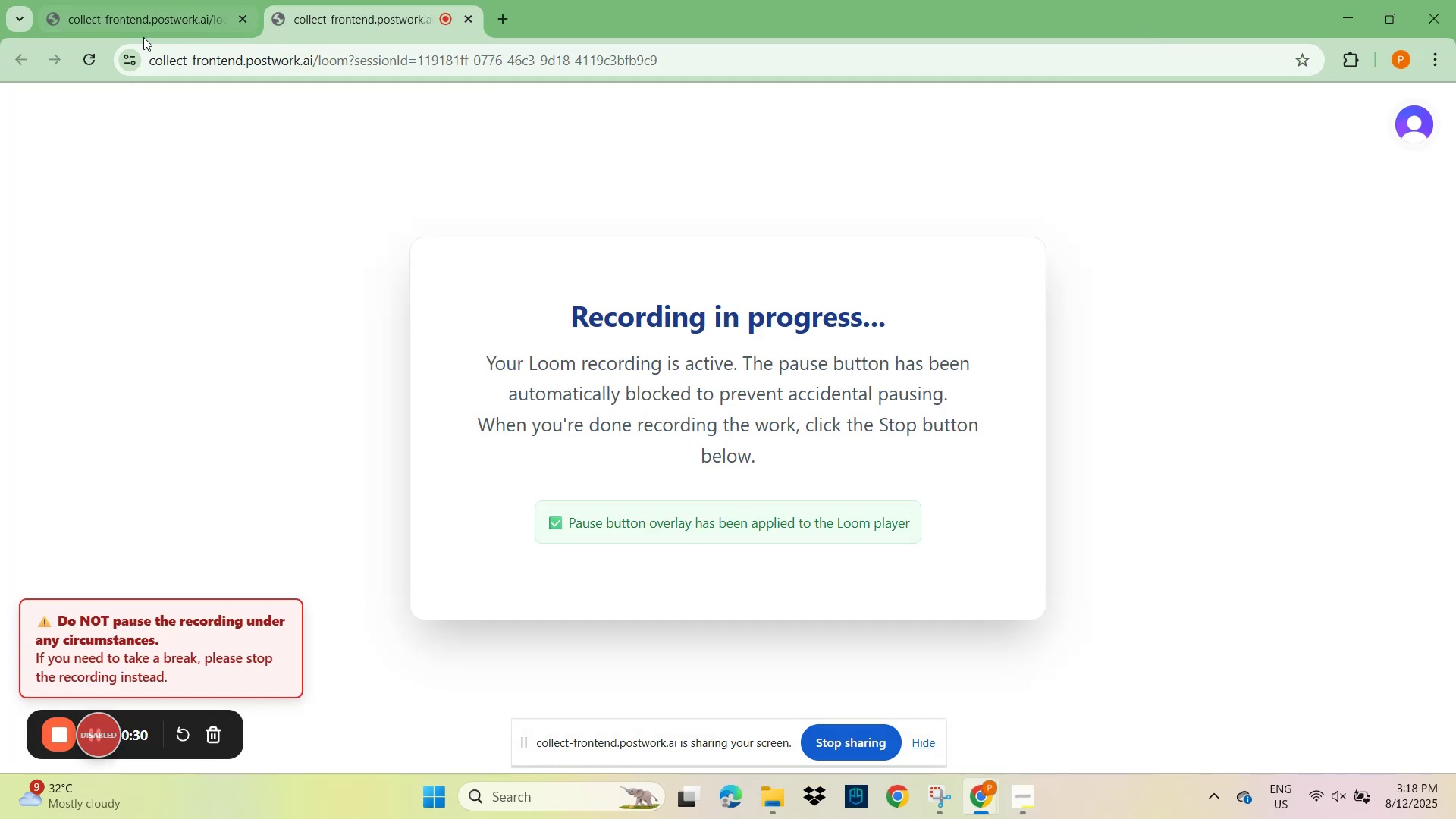 
left_click([148, 20])
 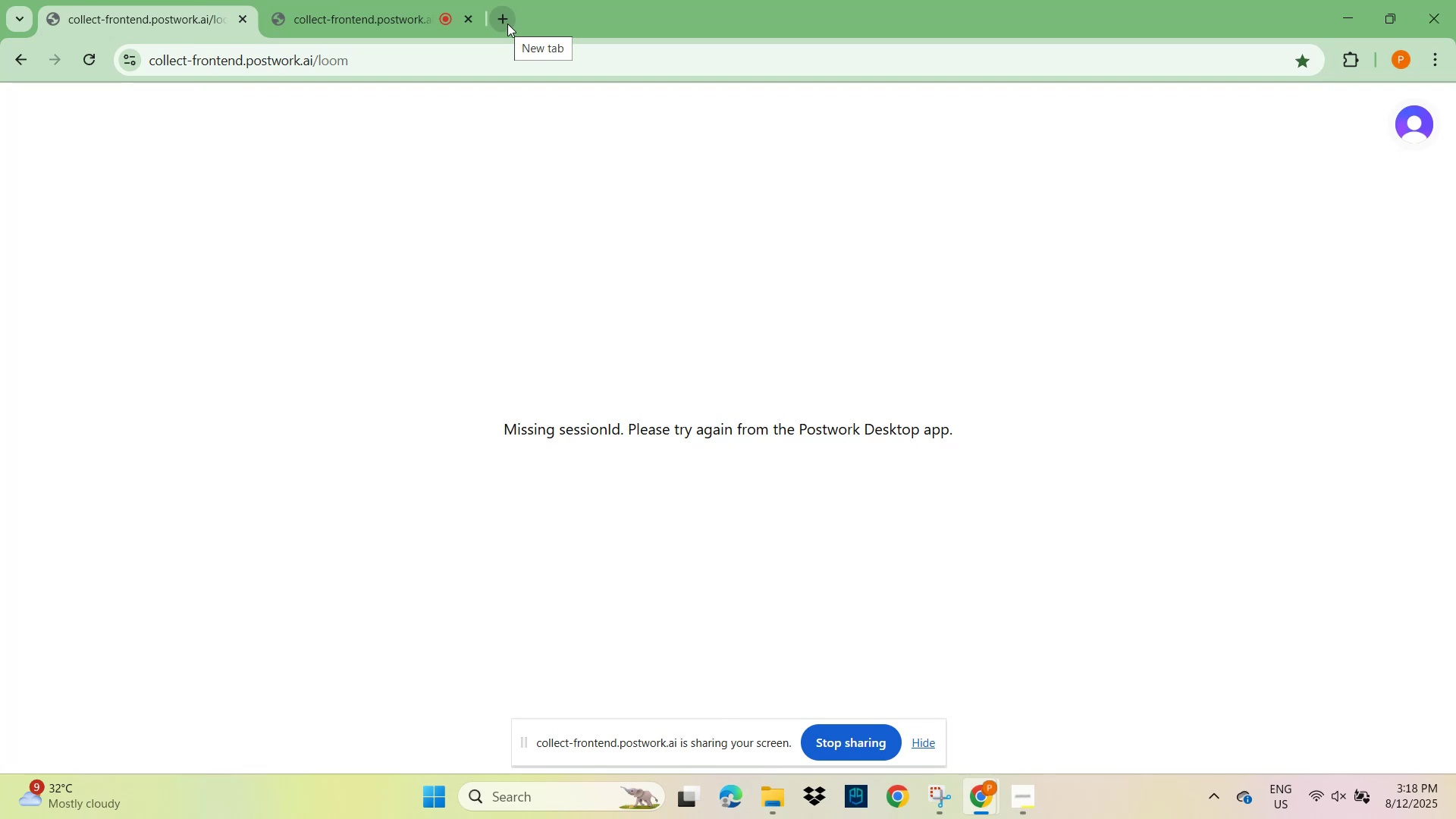 
wait(14.83)
 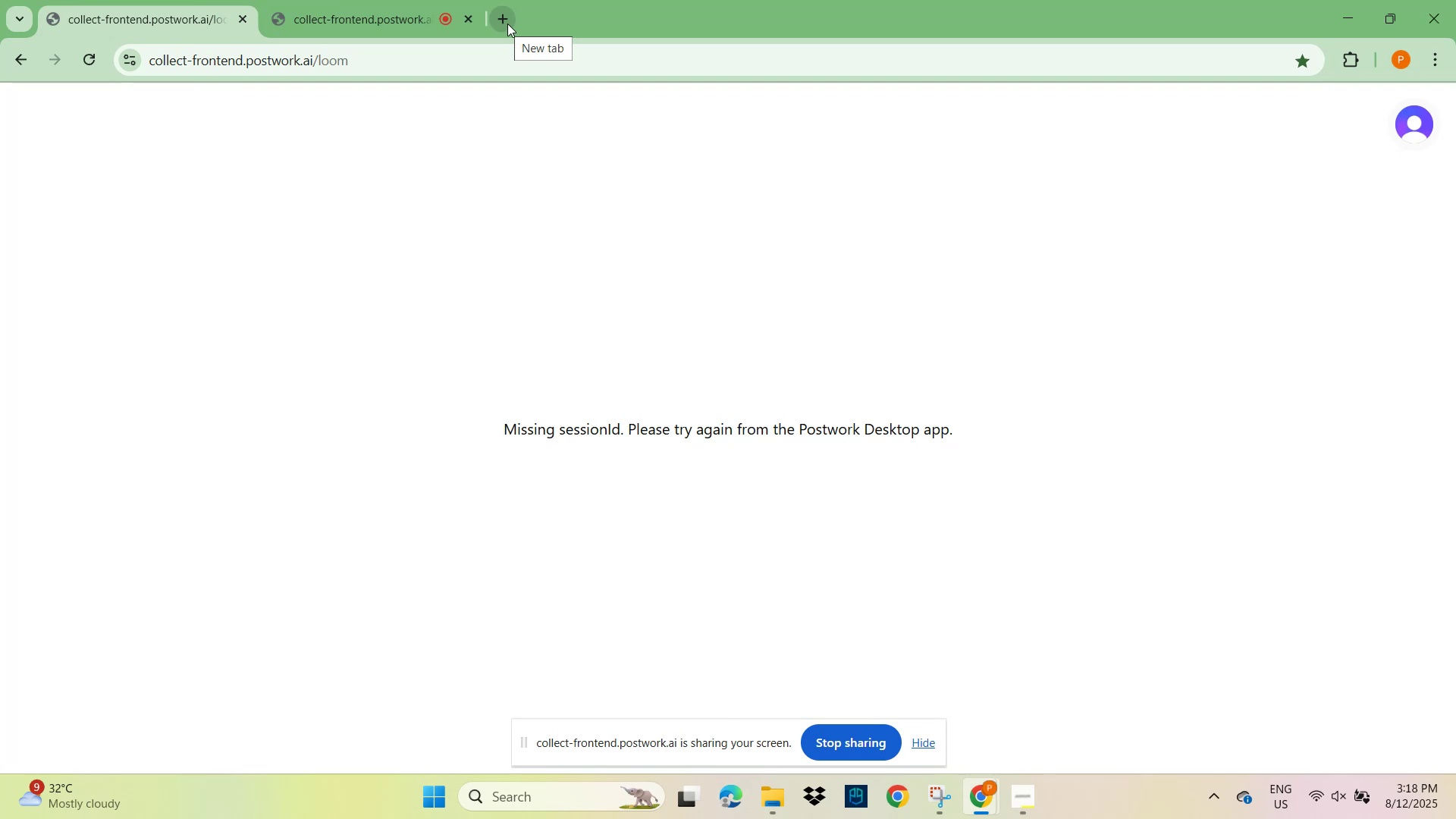 
left_click([501, 24])
 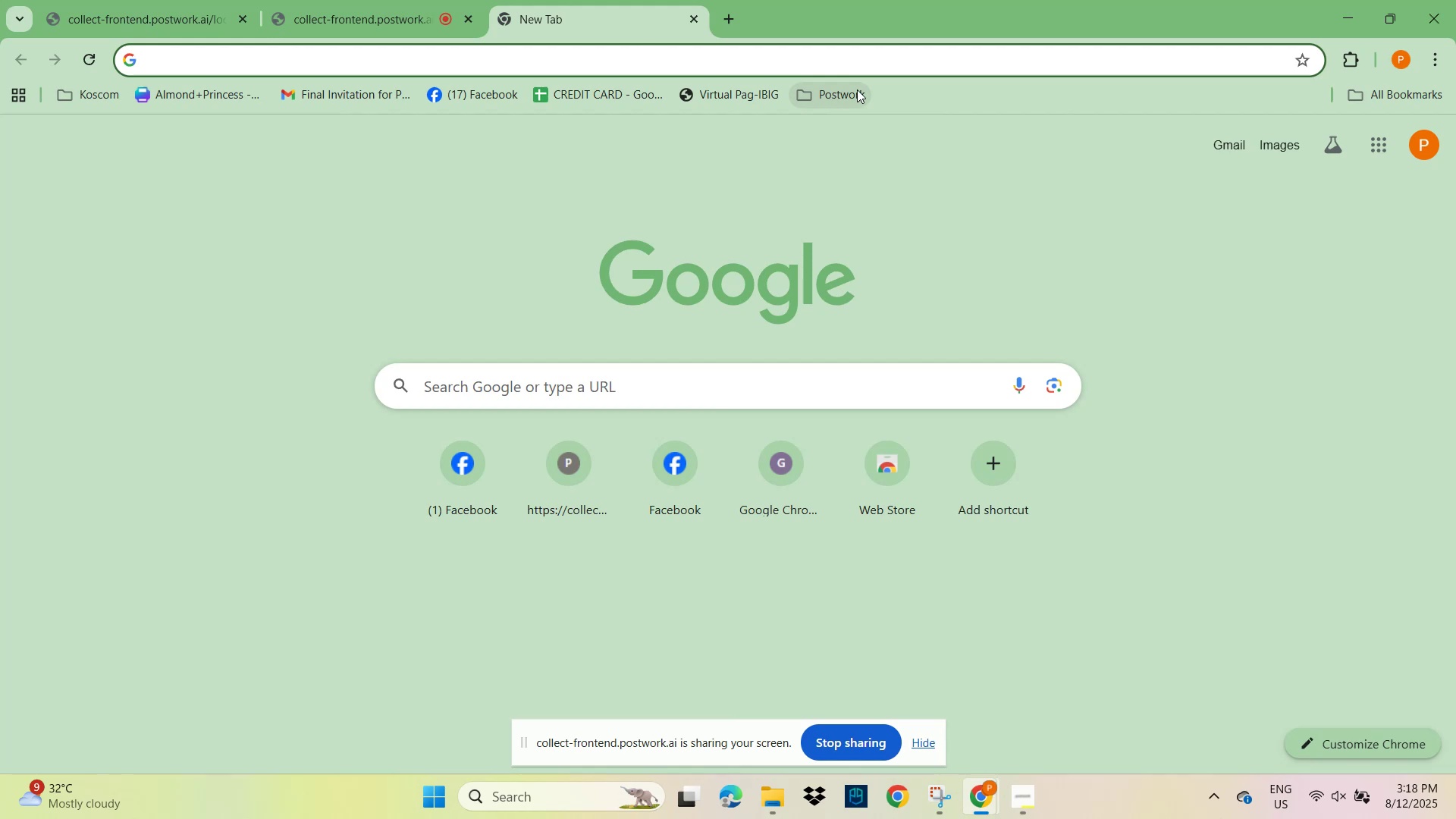 
wait(5.14)
 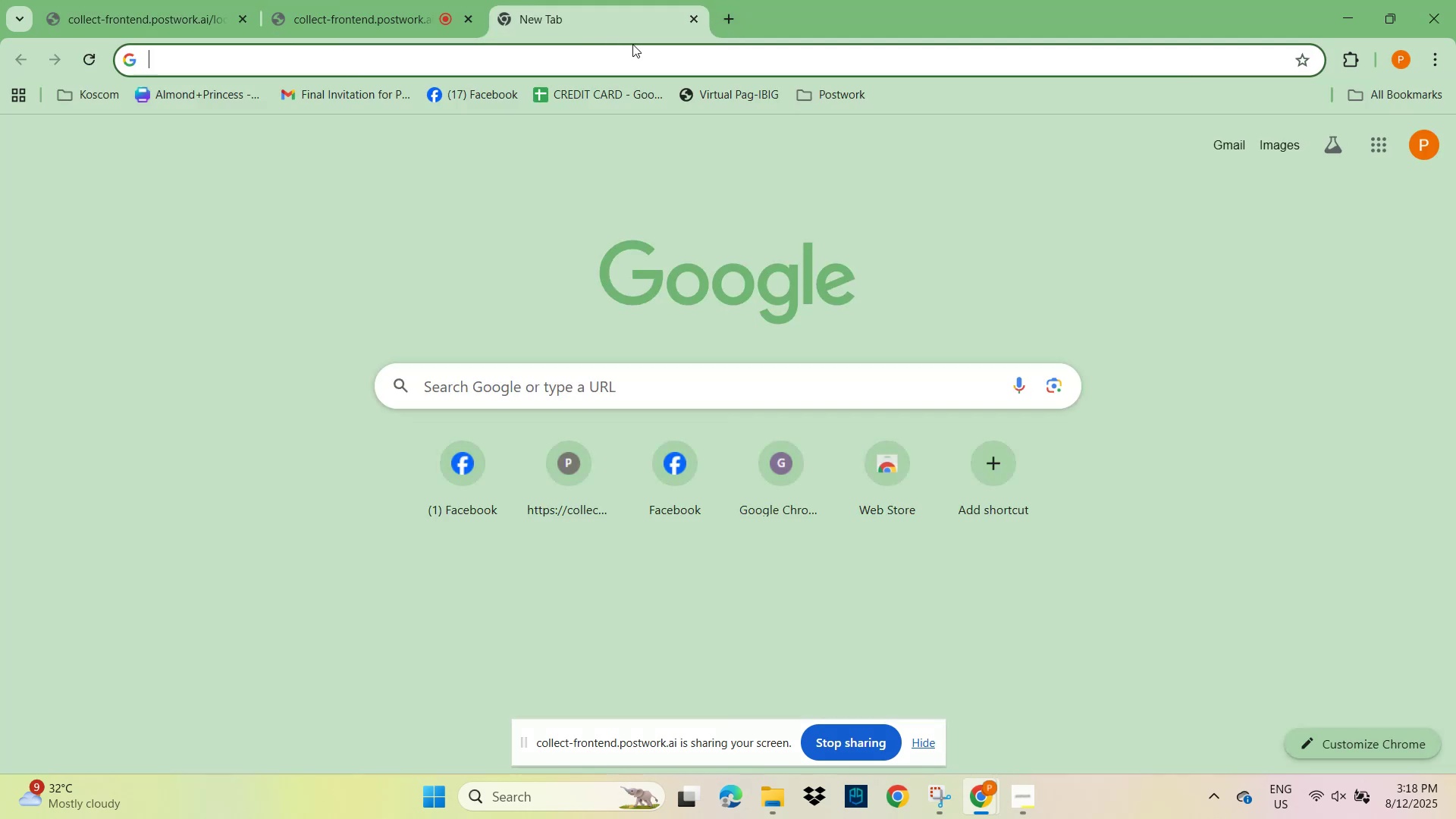 
left_click([837, 92])
 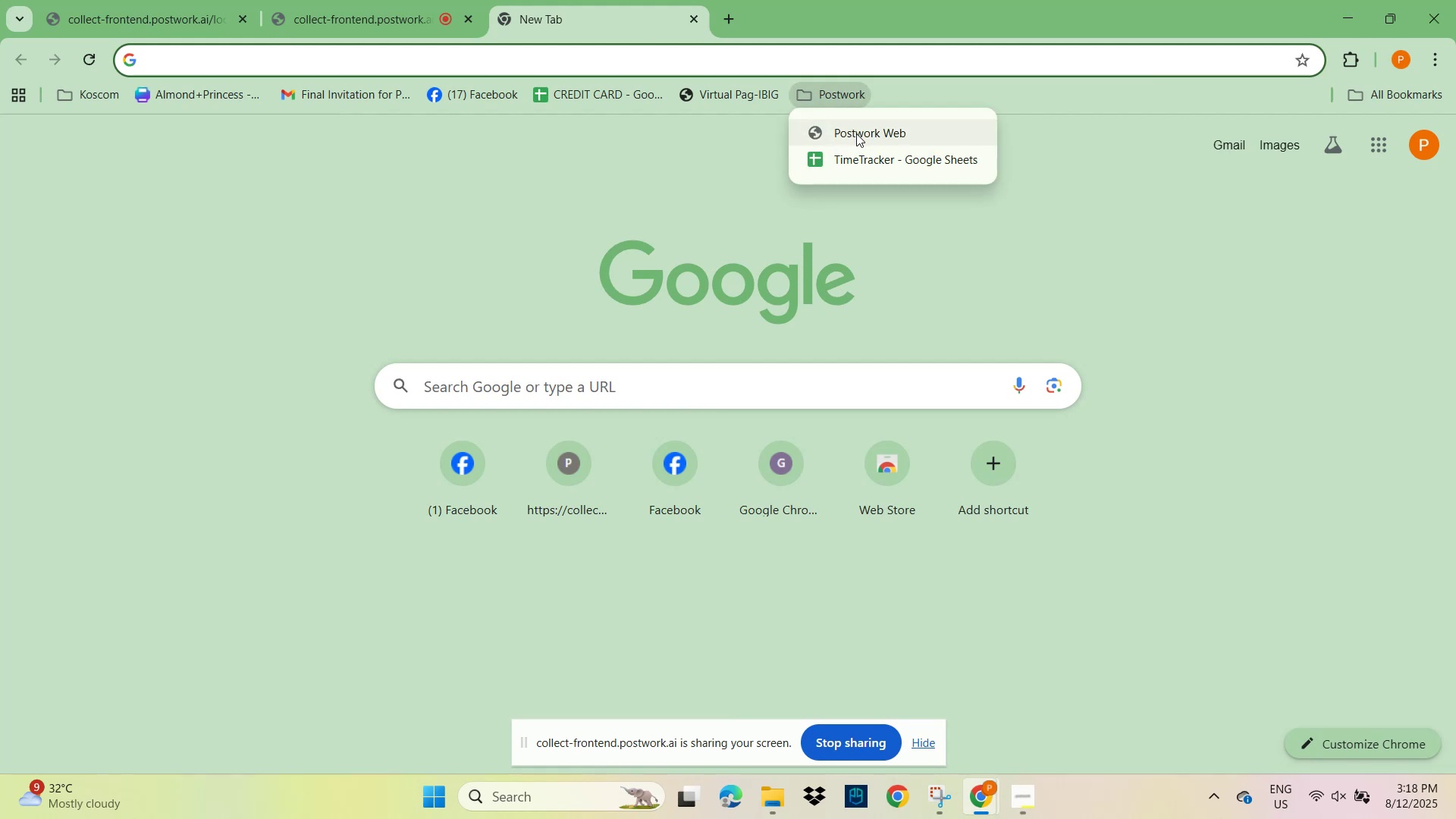 
left_click([857, 162])
 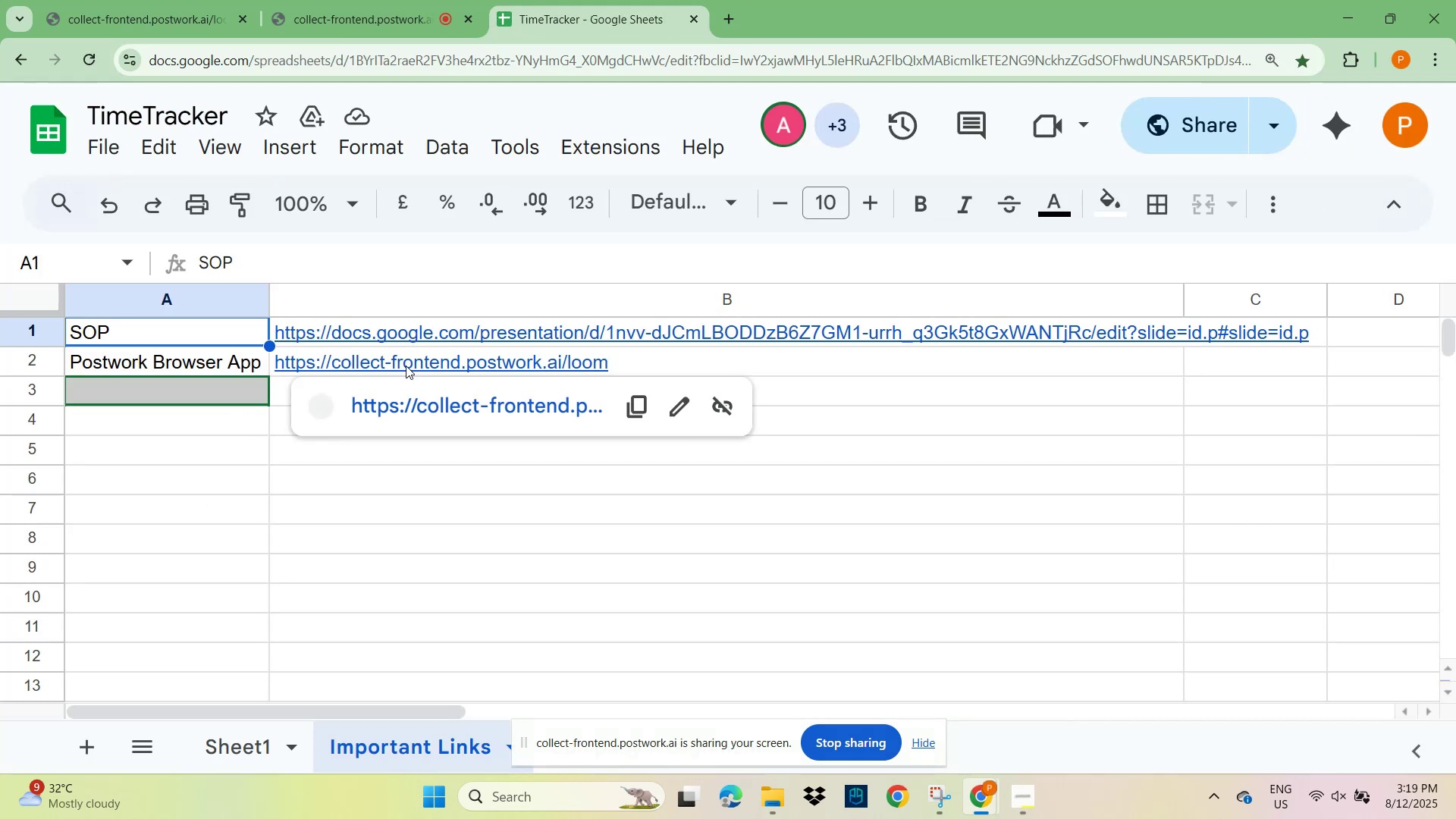 
wait(6.7)
 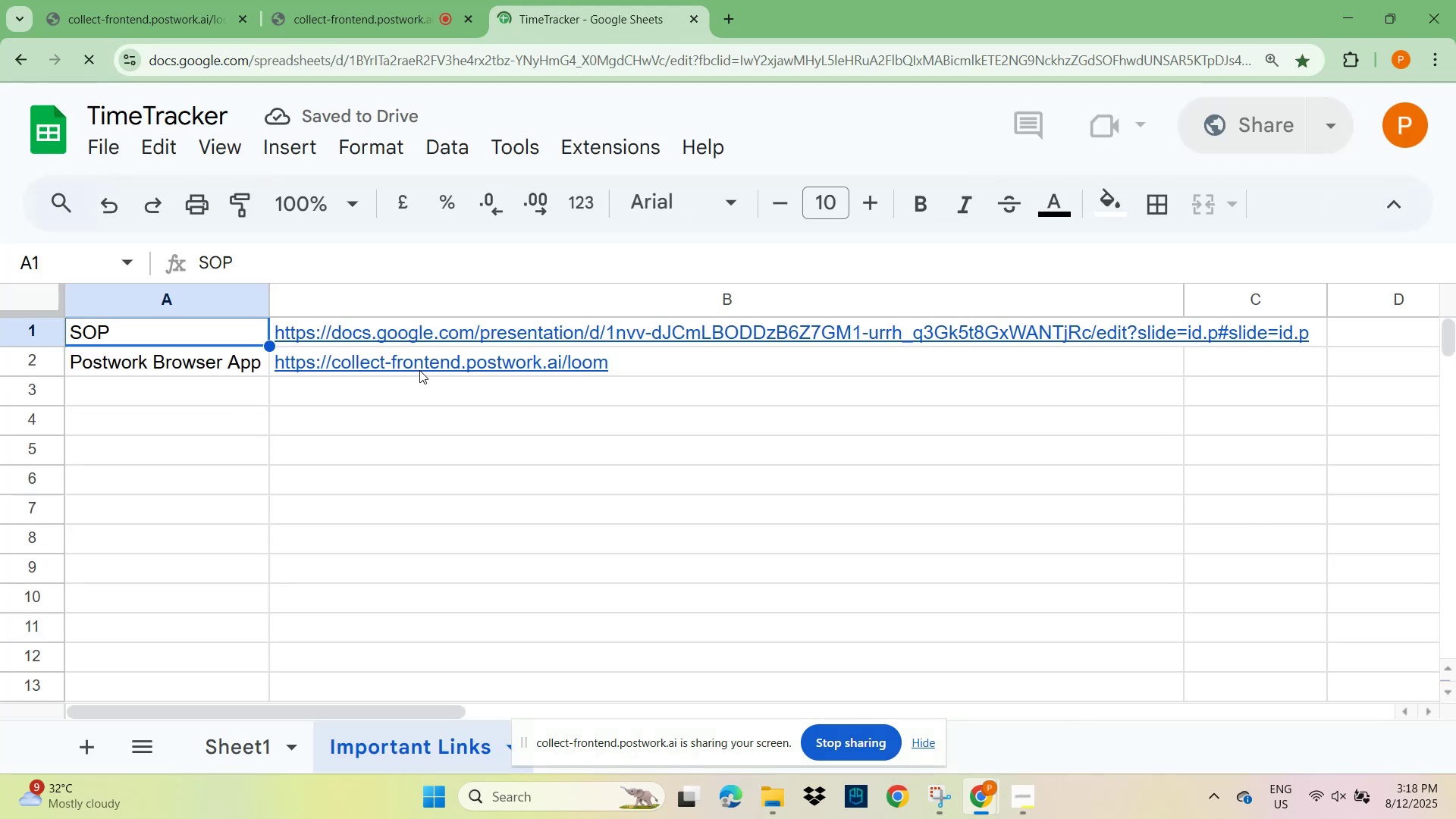 
left_click([420, 748])
 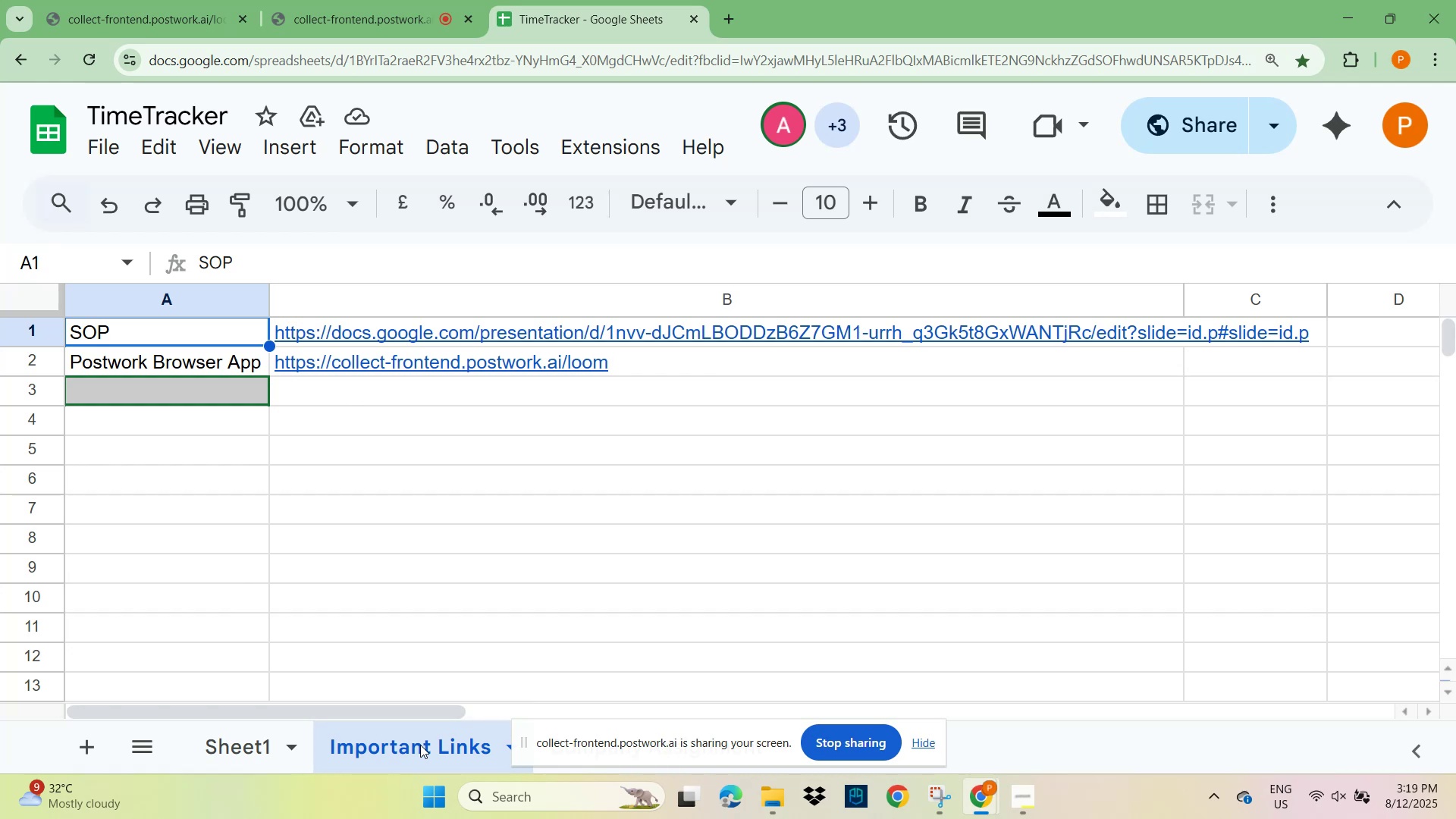 
left_click([406, 746])
 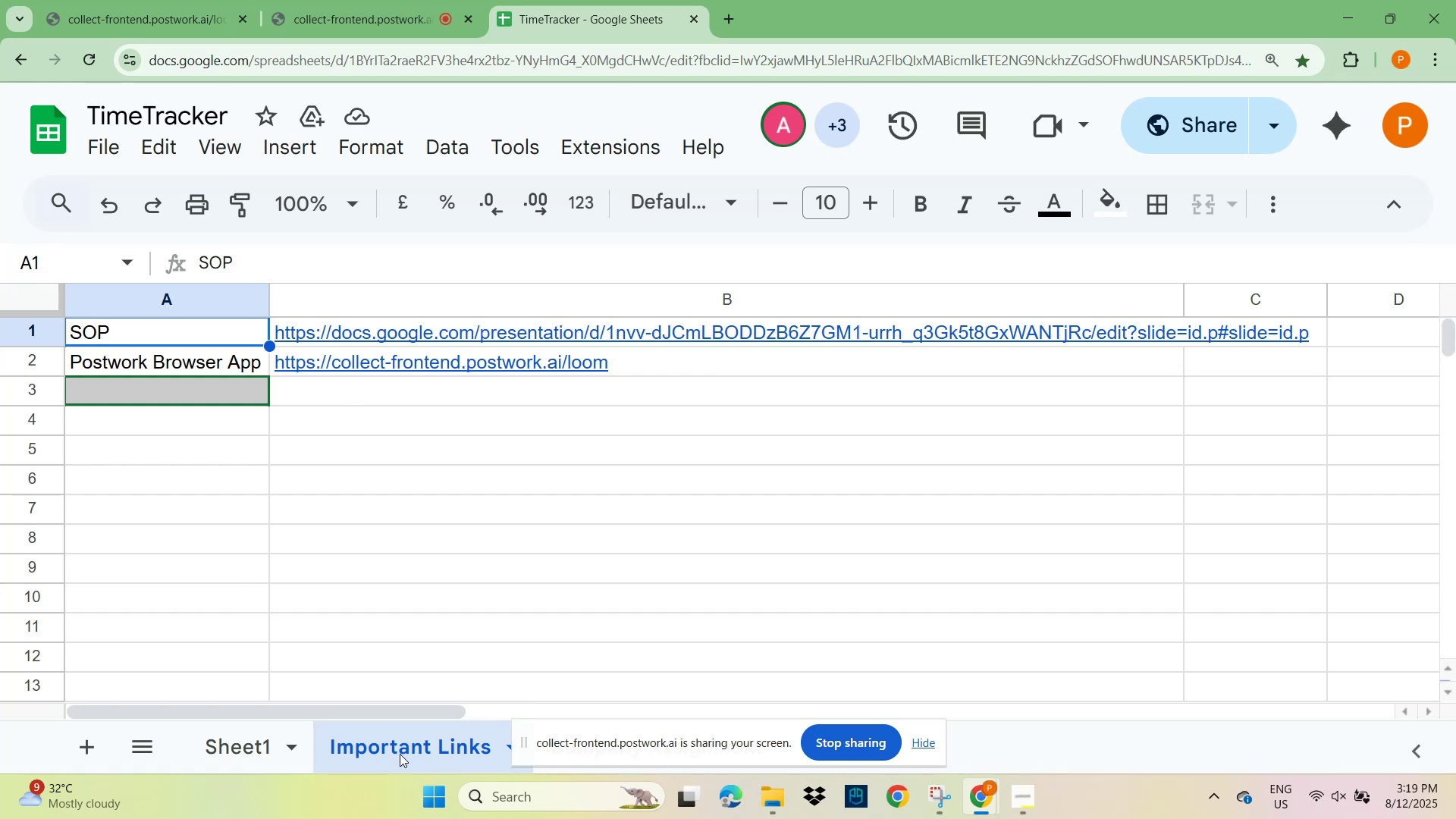 
left_click([400, 754])
 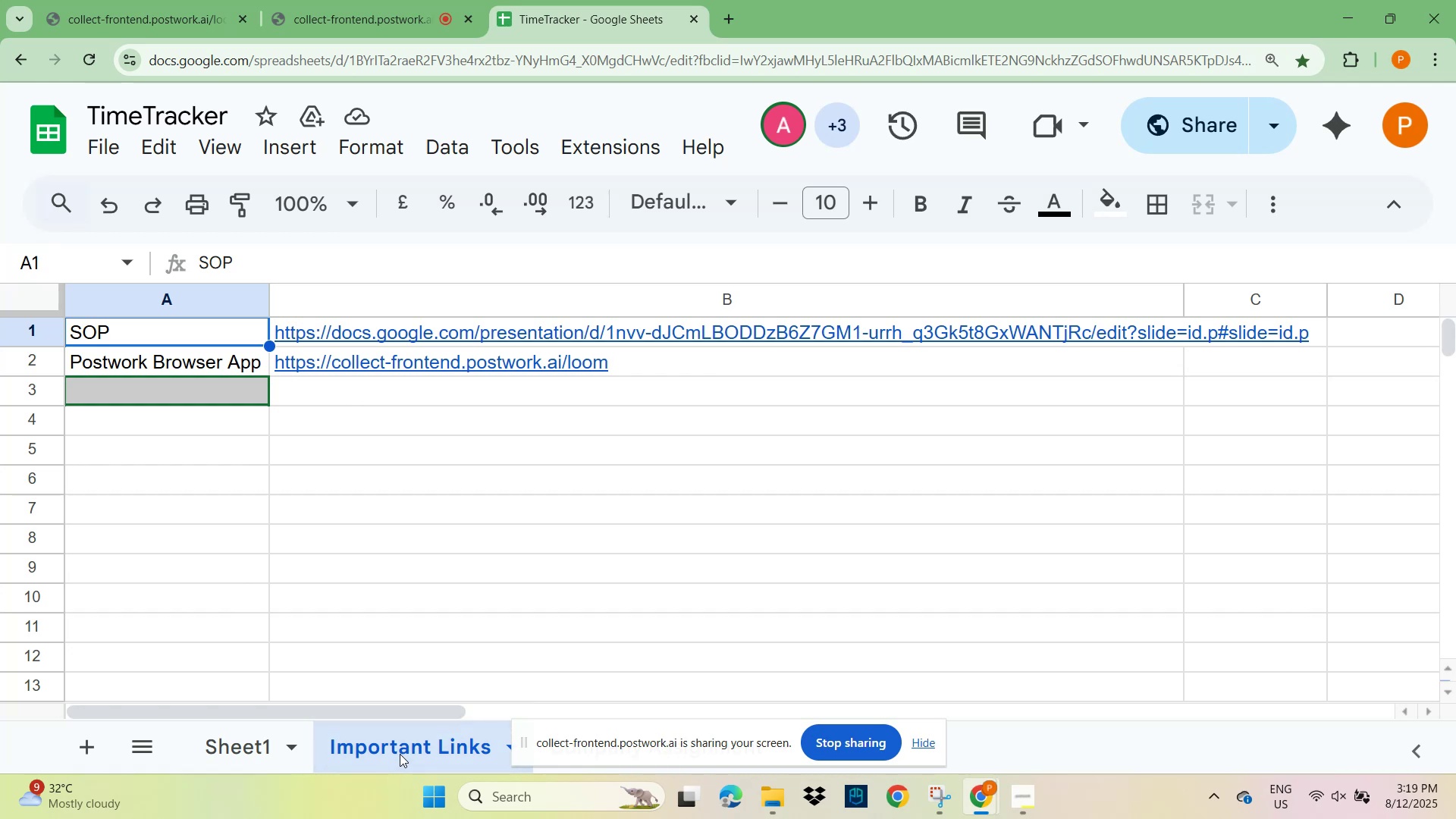 
mouse_move([348, 26])
 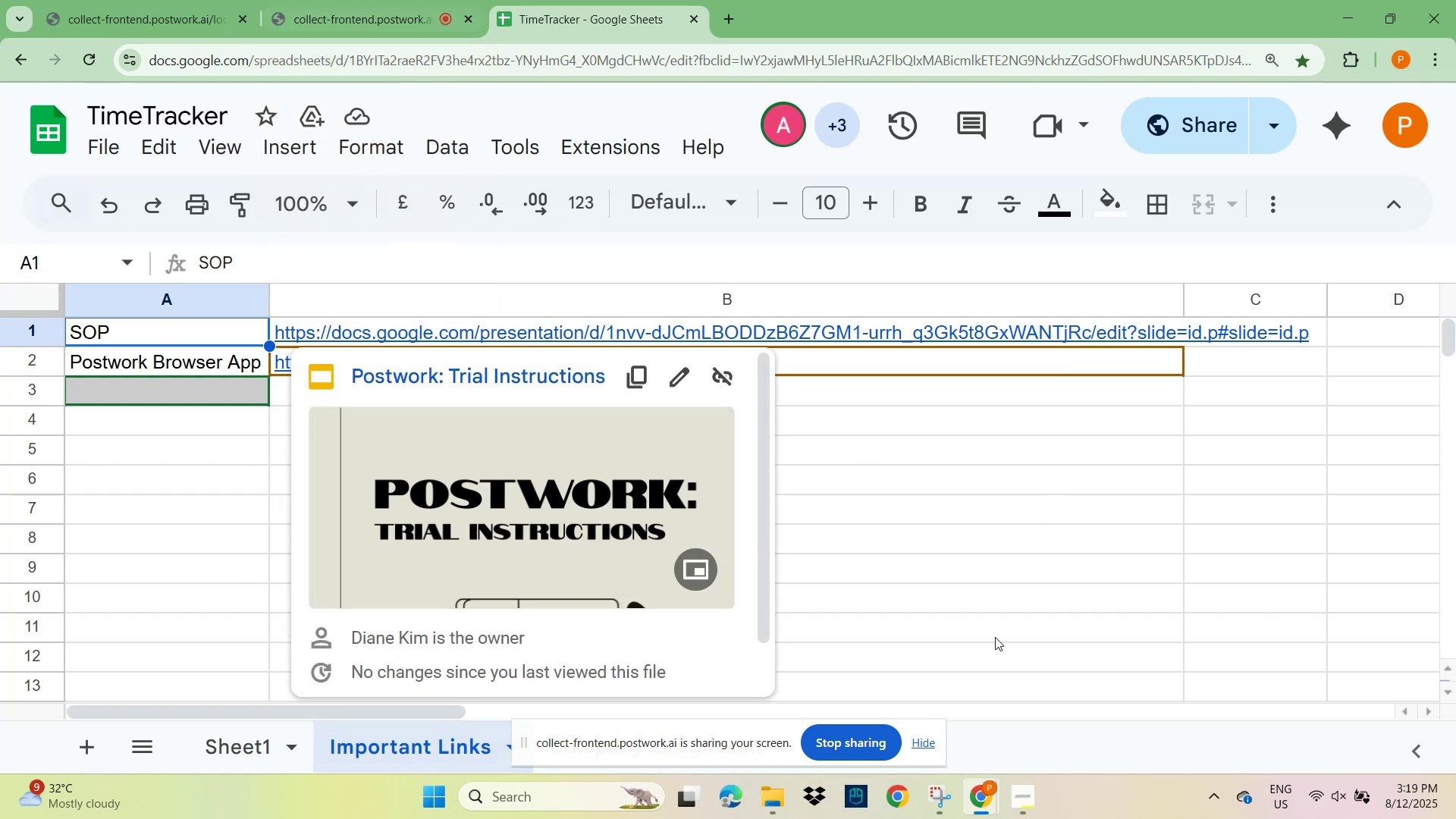 
left_click([884, 486])
 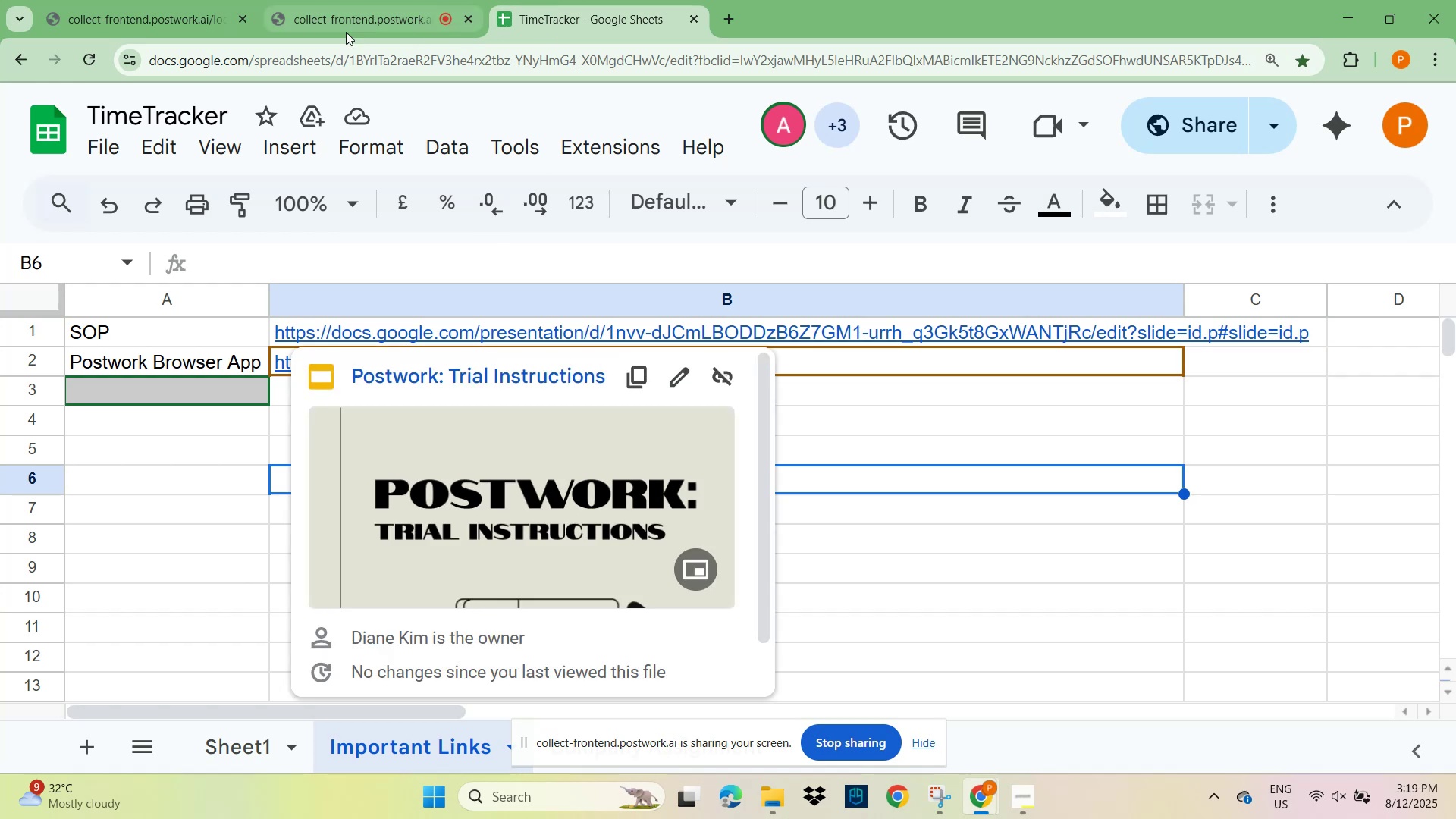 
left_click([132, 18])
 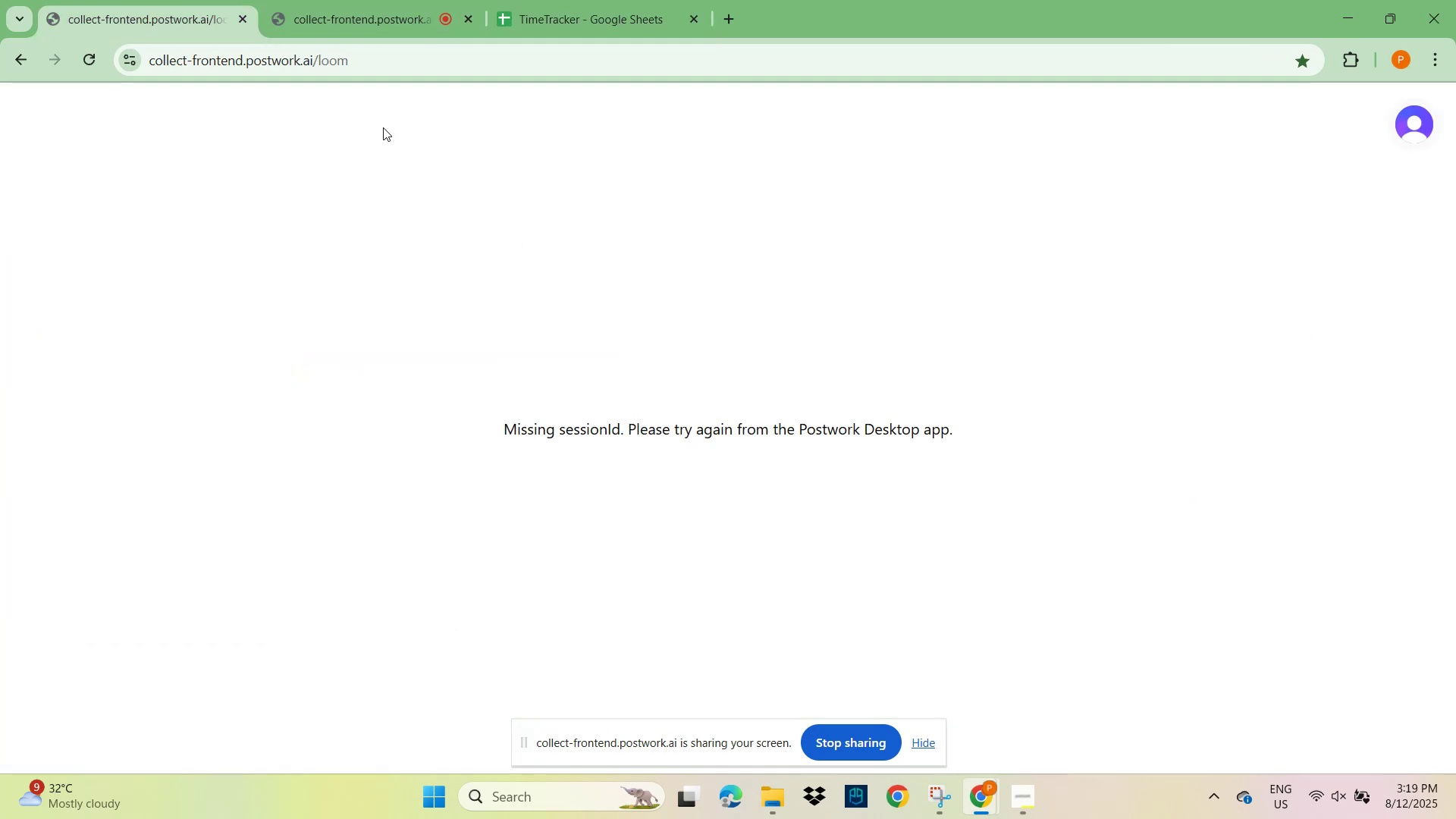 
left_click([377, 6])
 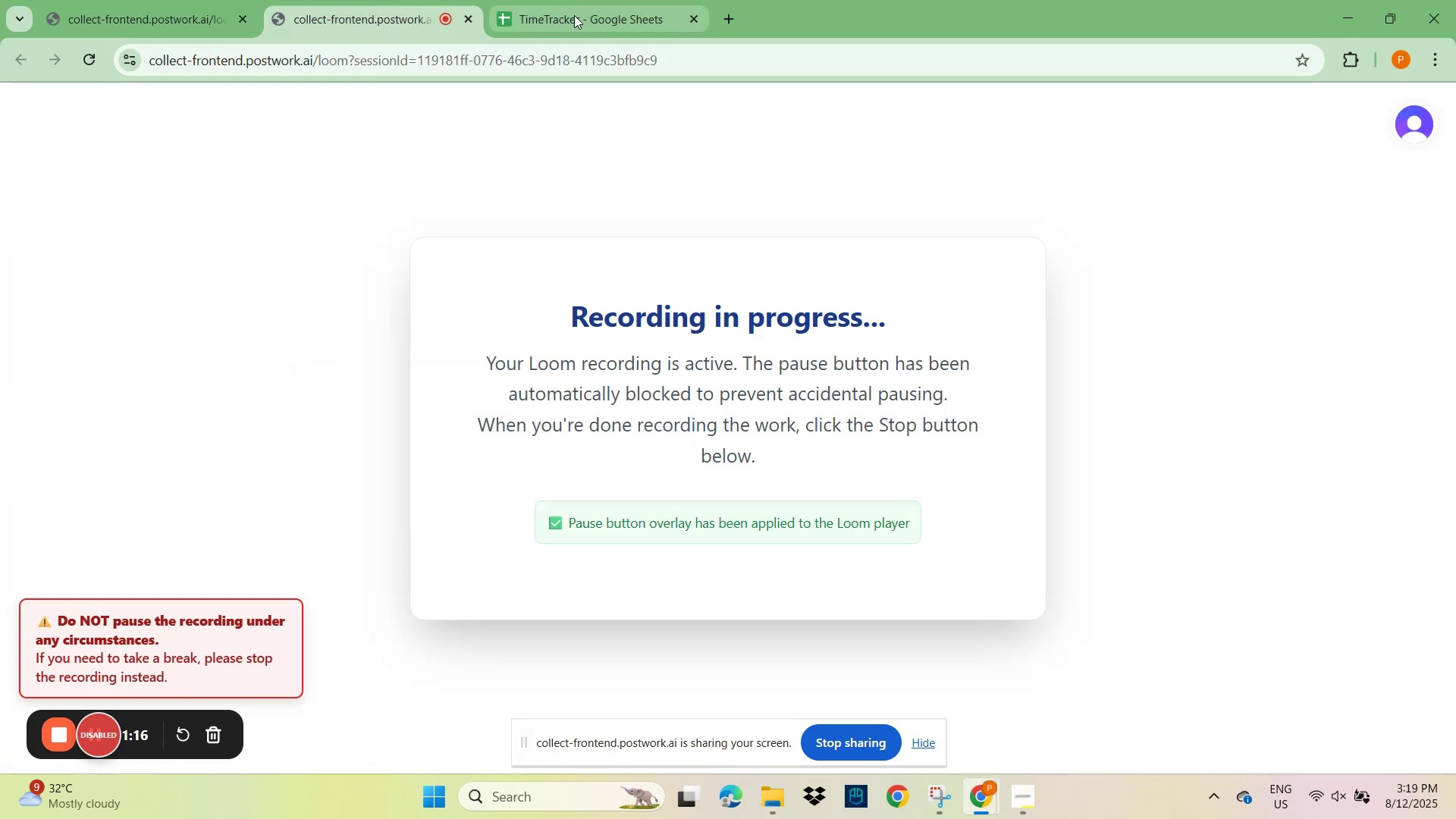 
left_click([574, 15])
 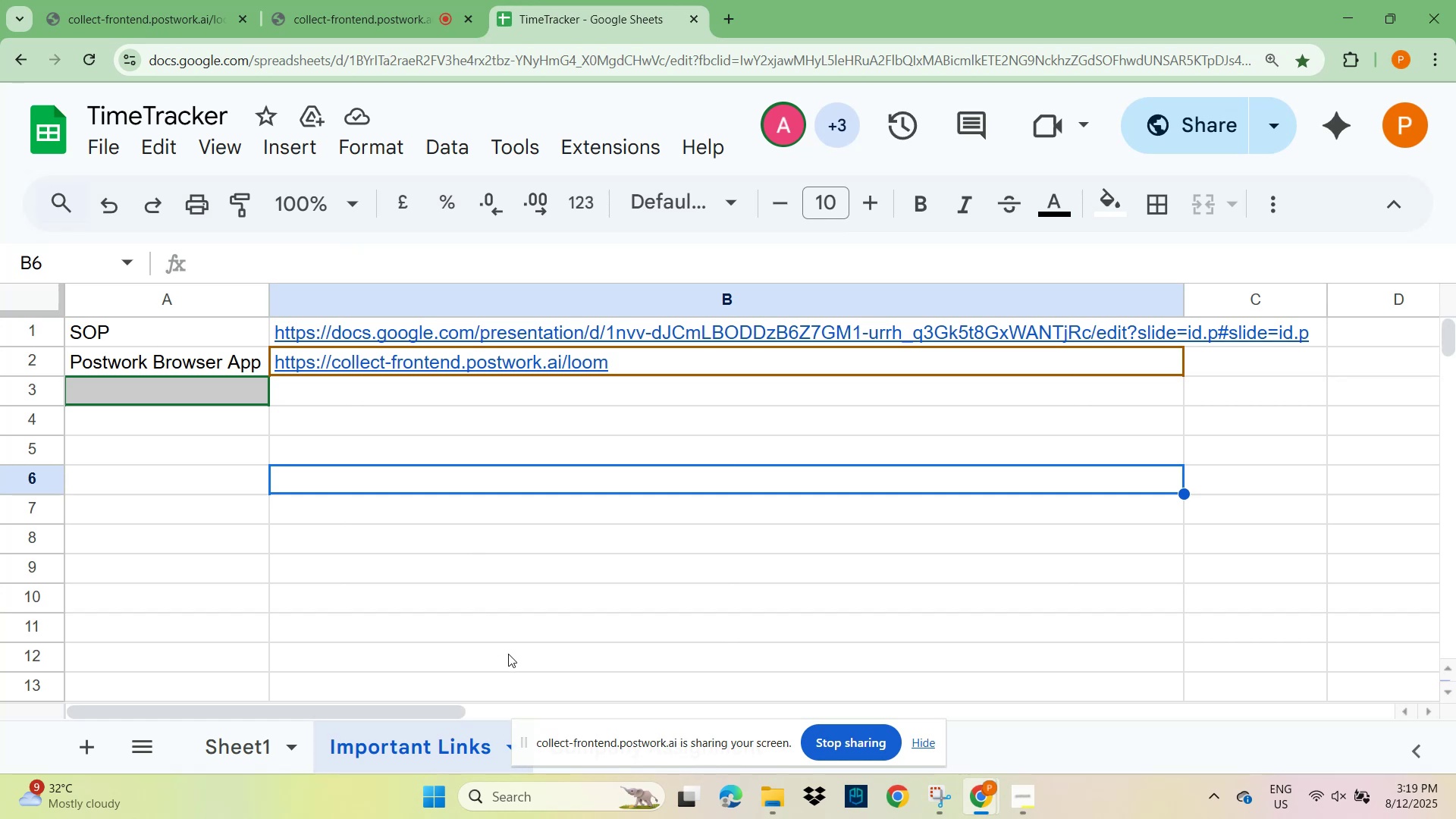 
wait(9.17)
 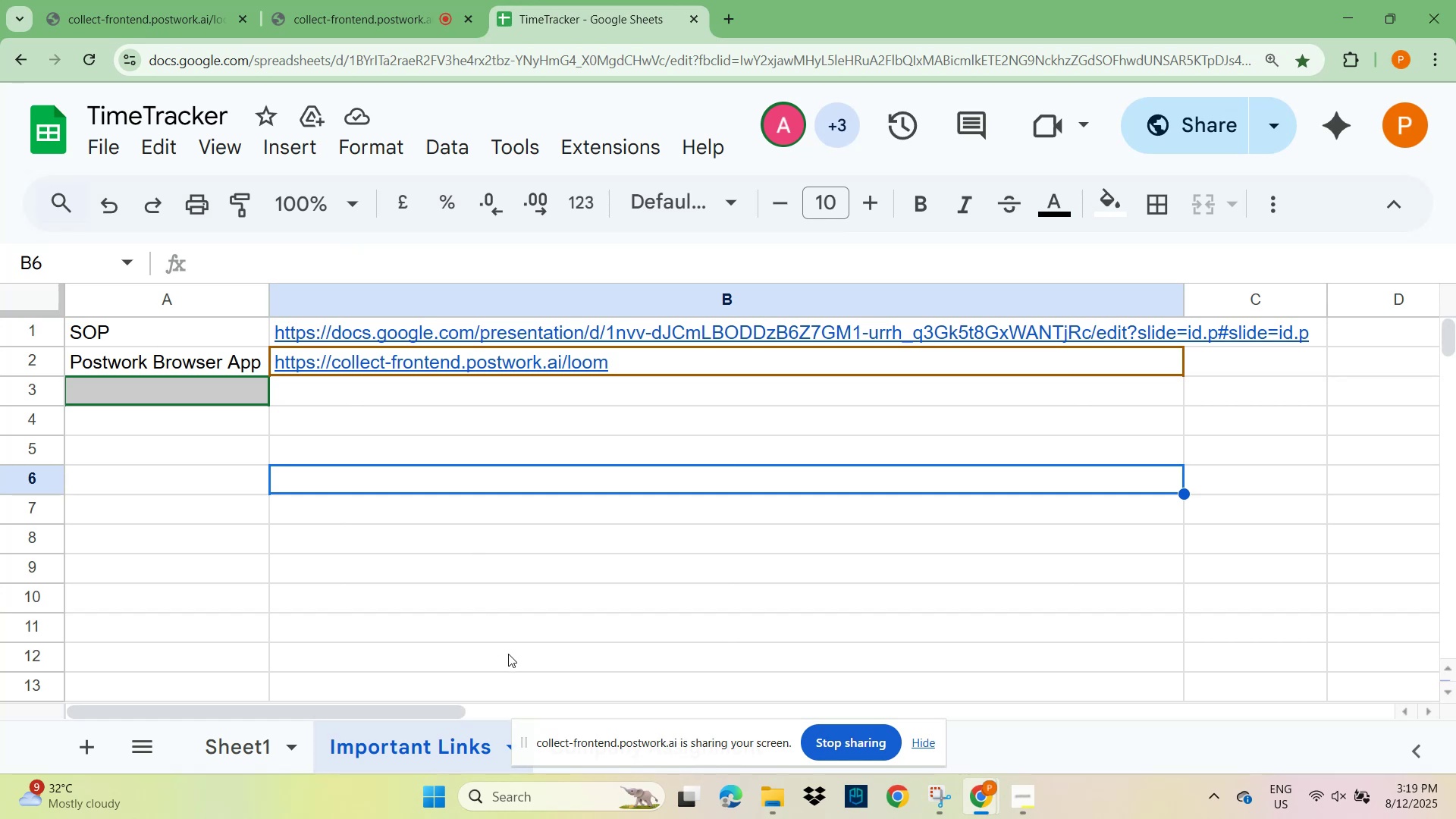 
left_click([733, 15])
 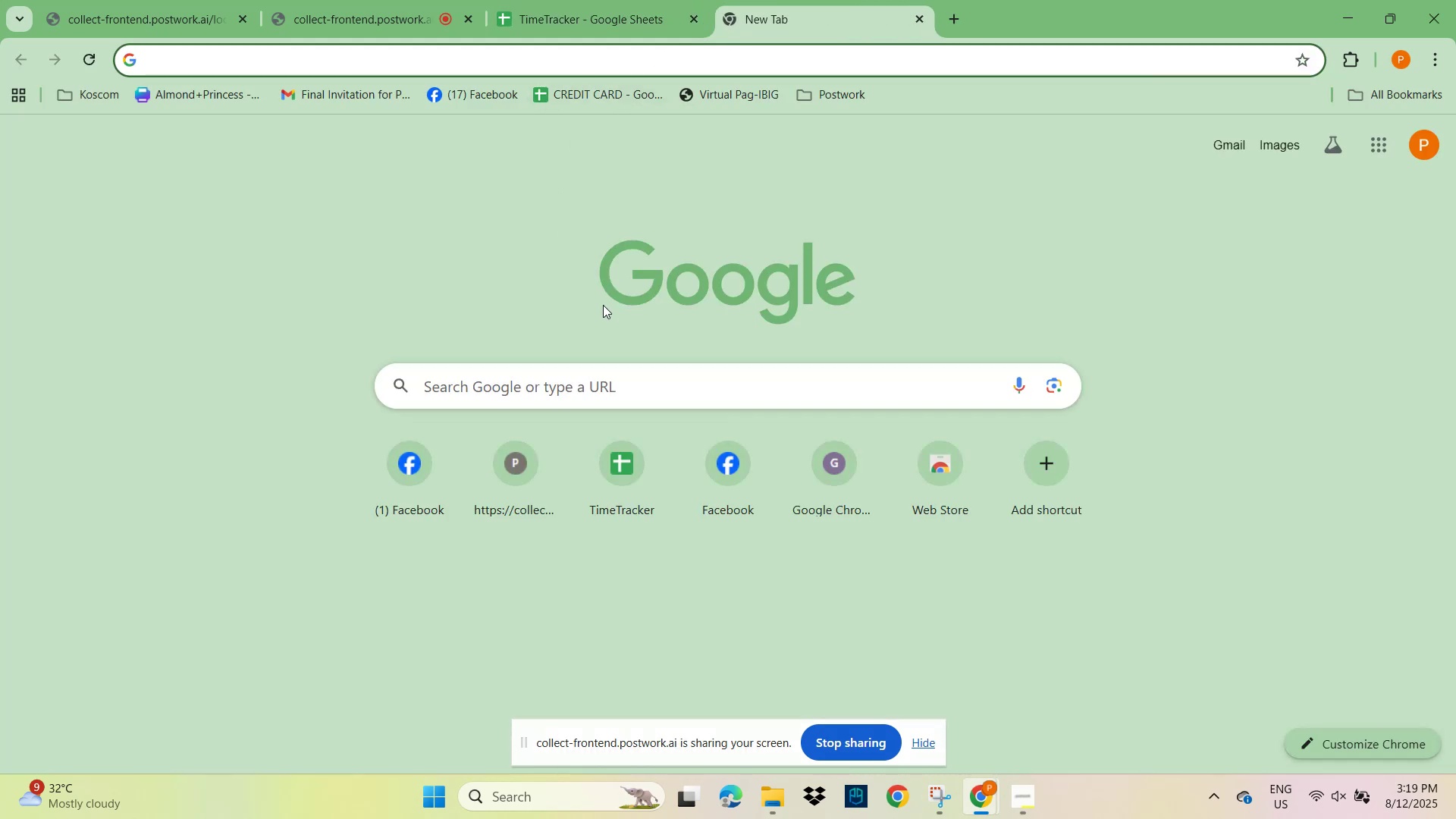 
left_click([596, 391])
 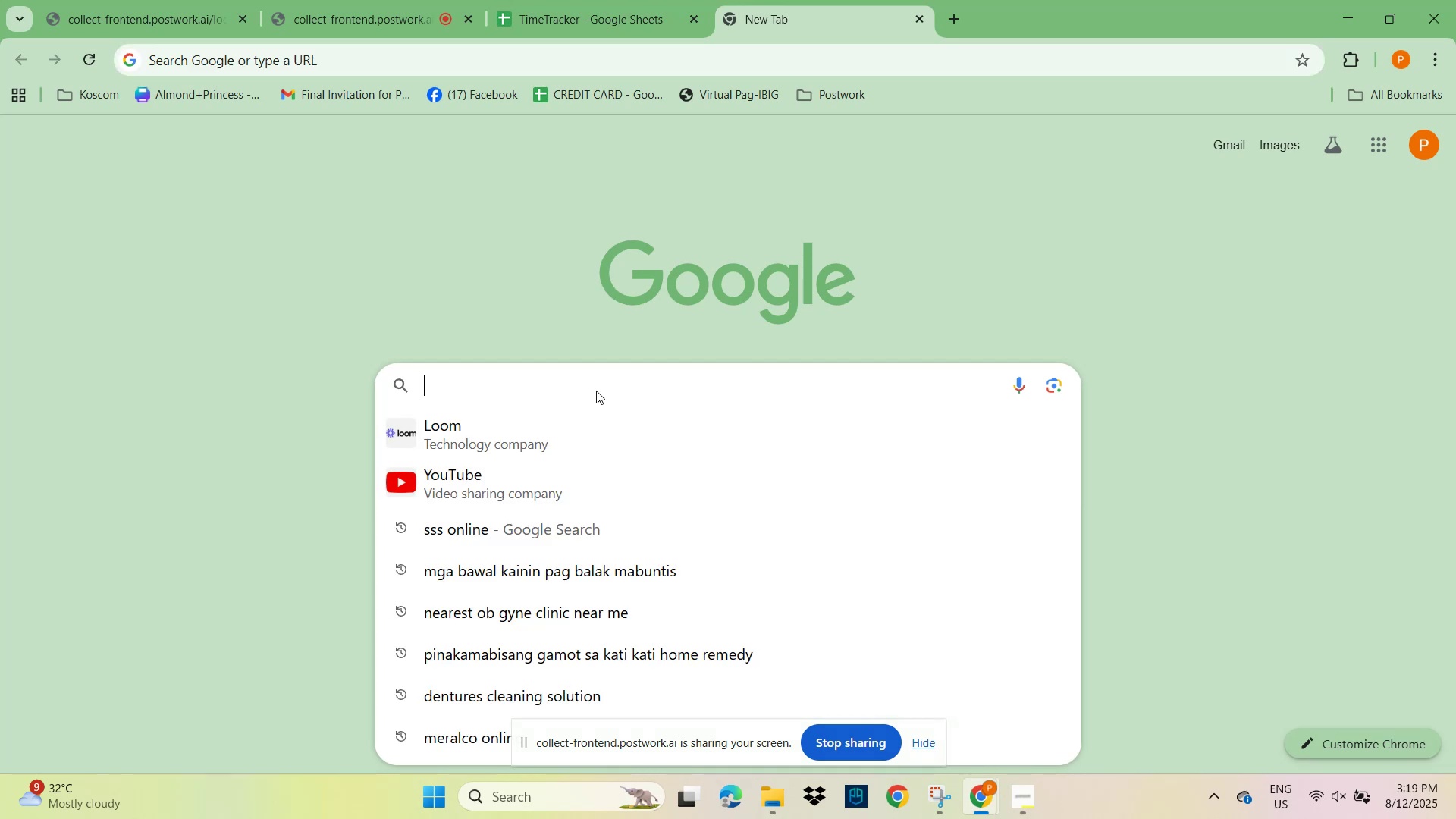 
type(qui)
 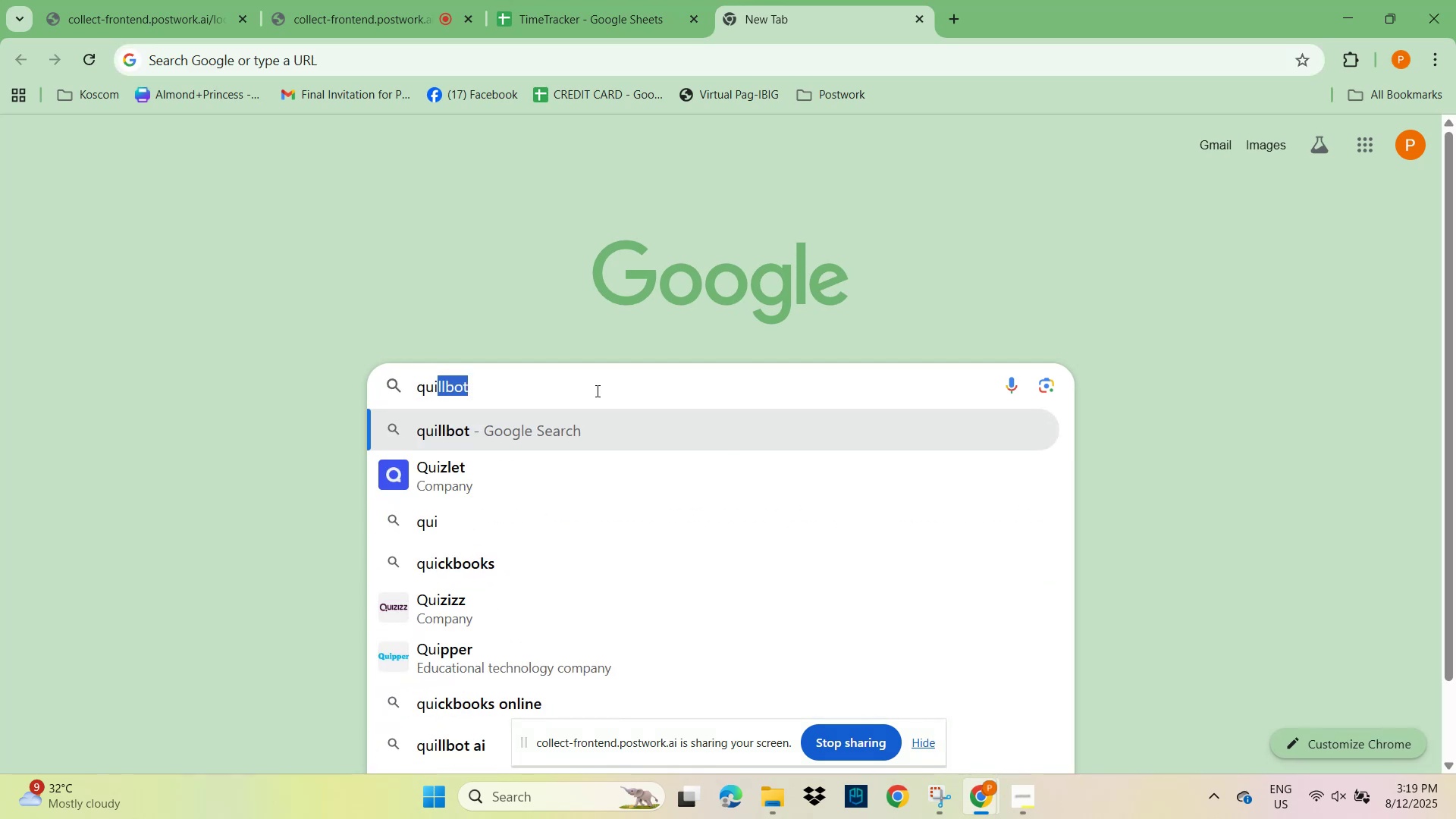 
type(ckbook)
key(NumpadEnter)
 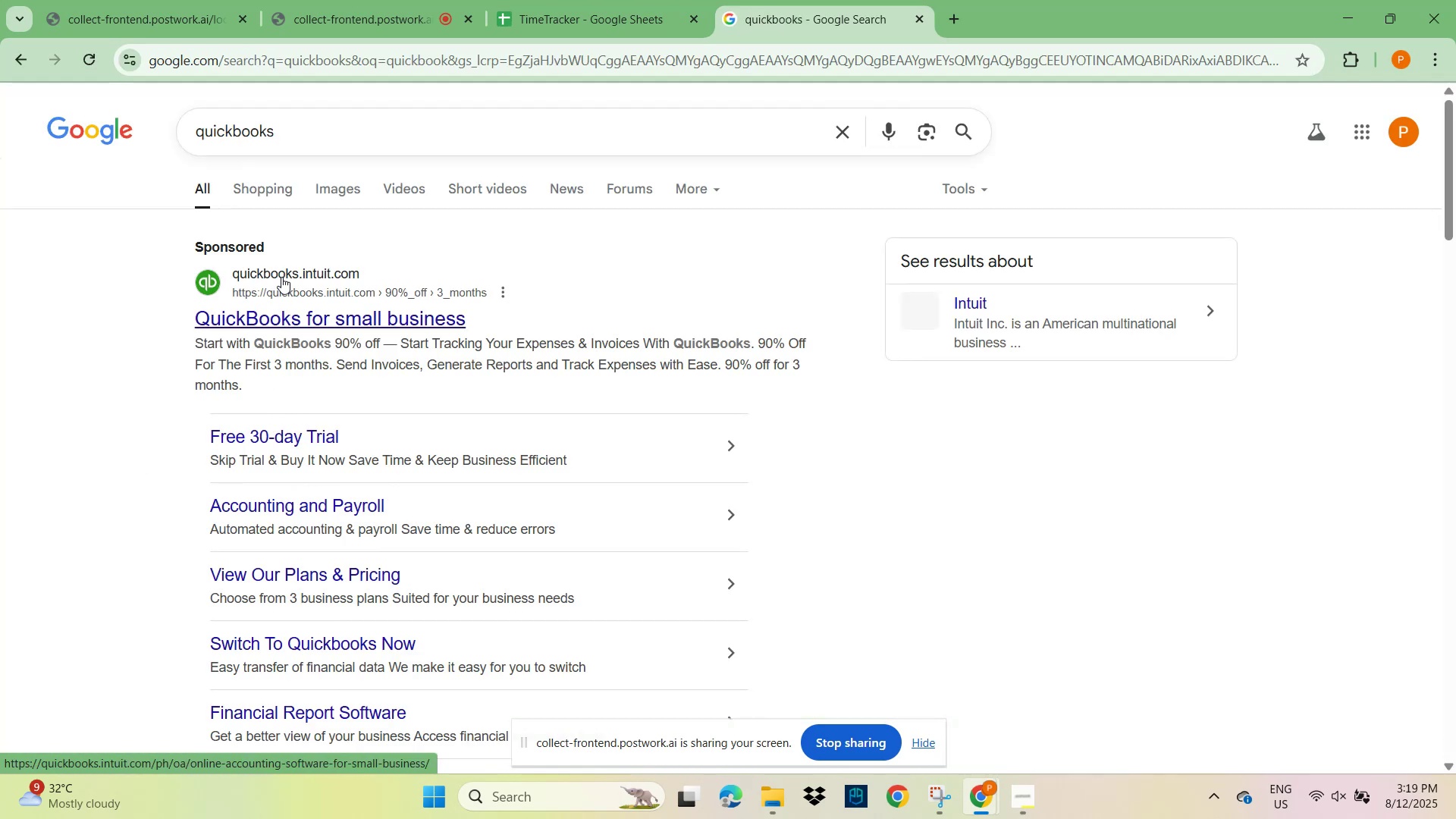 
wait(6.8)
 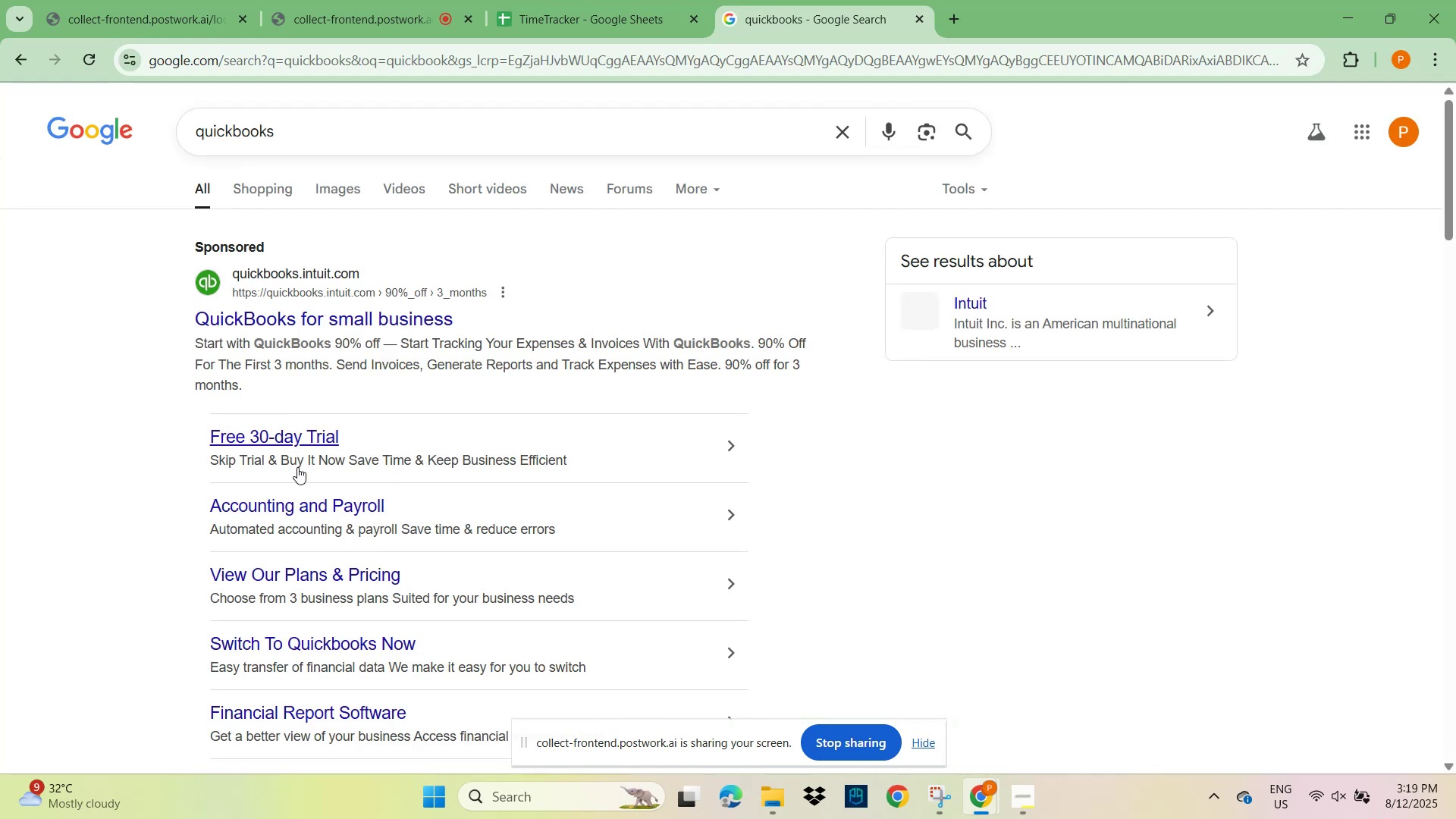 
left_click([282, 271])
 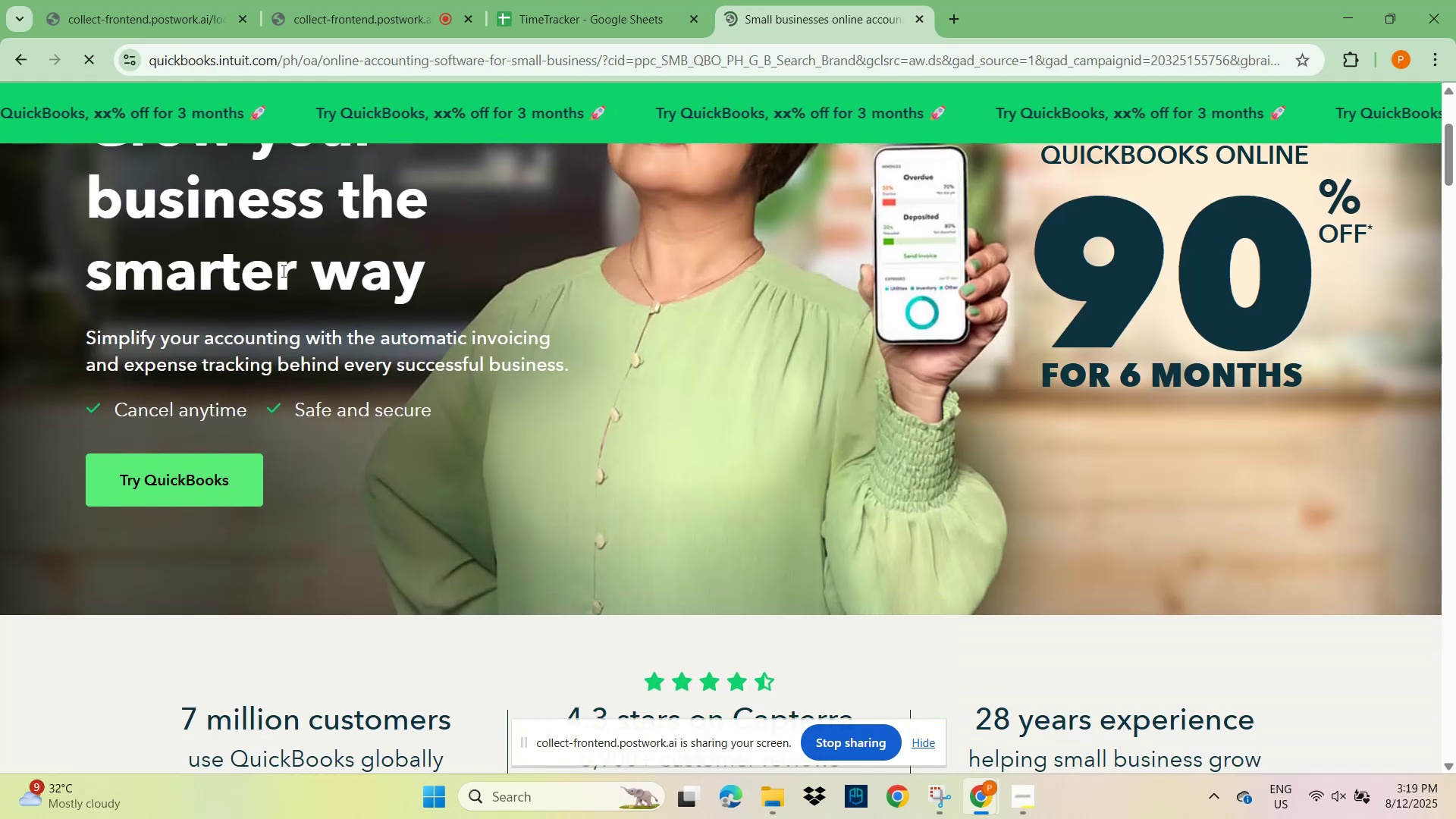 
scroll: coordinate [598, 391], scroll_direction: up, amount: 3.0
 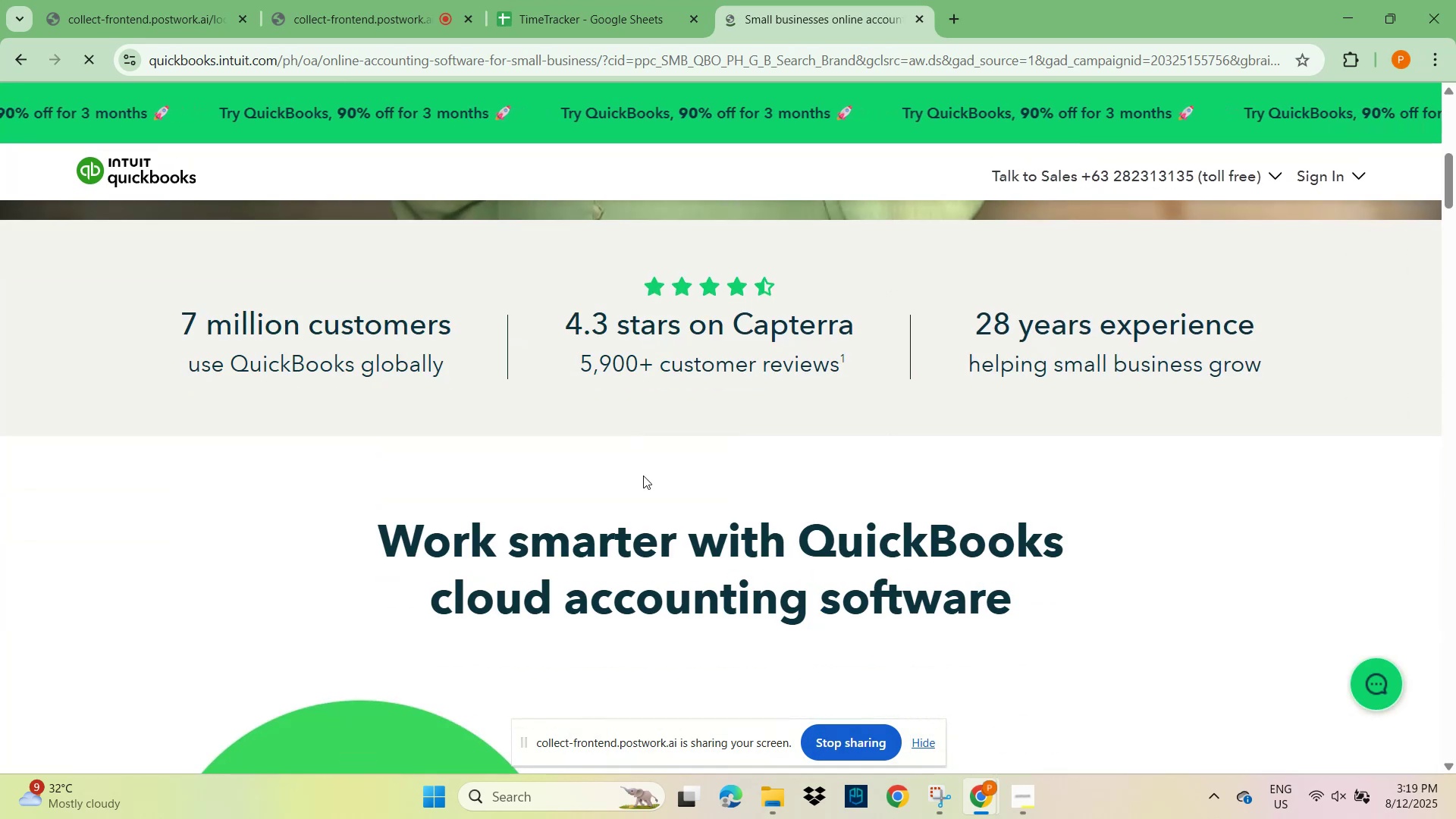 
scroll: coordinate [646, 490], scroll_direction: down, amount: 5.0
 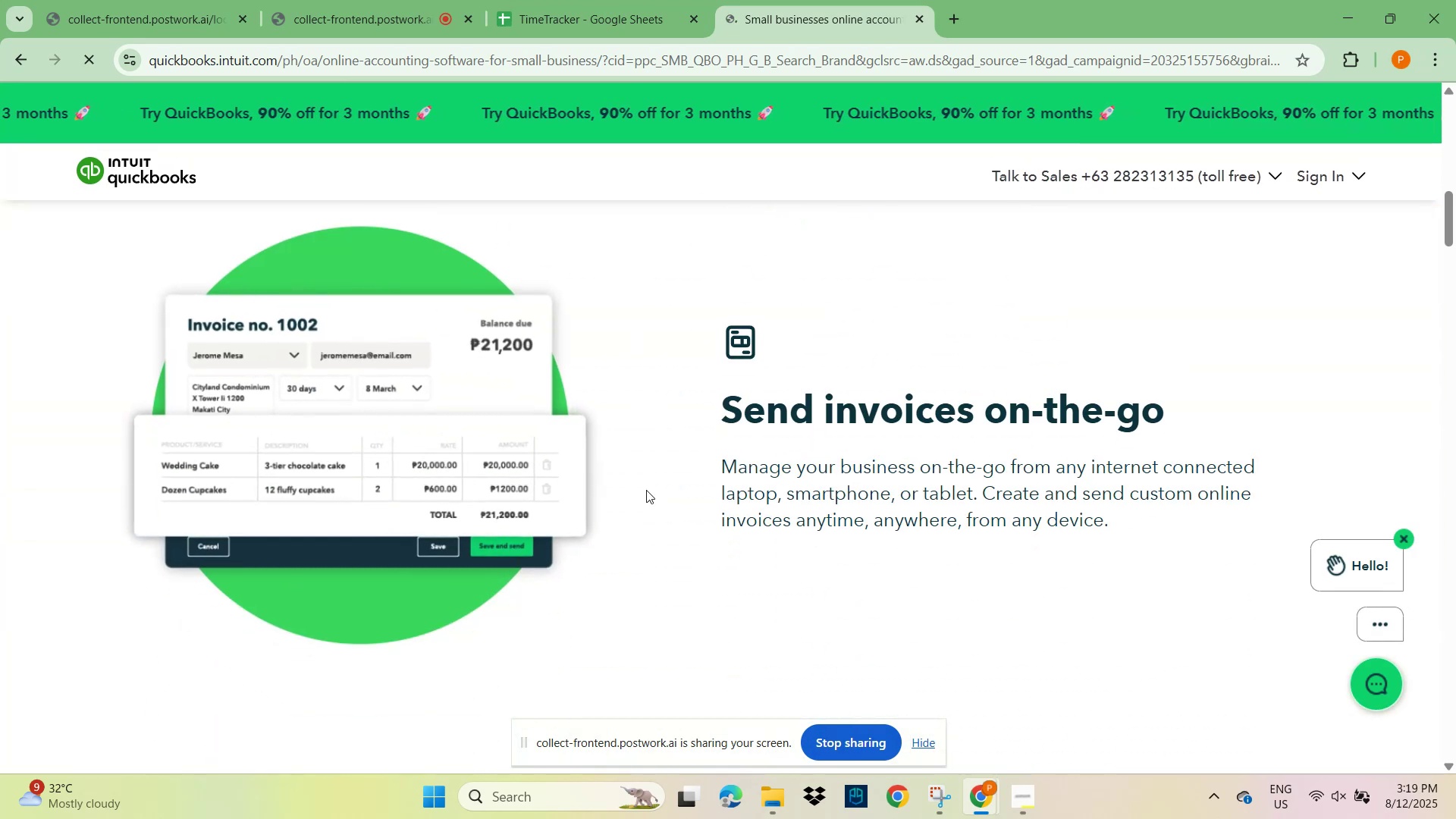 
scroll: coordinate [628, 450], scroll_direction: up, amount: 18.0
 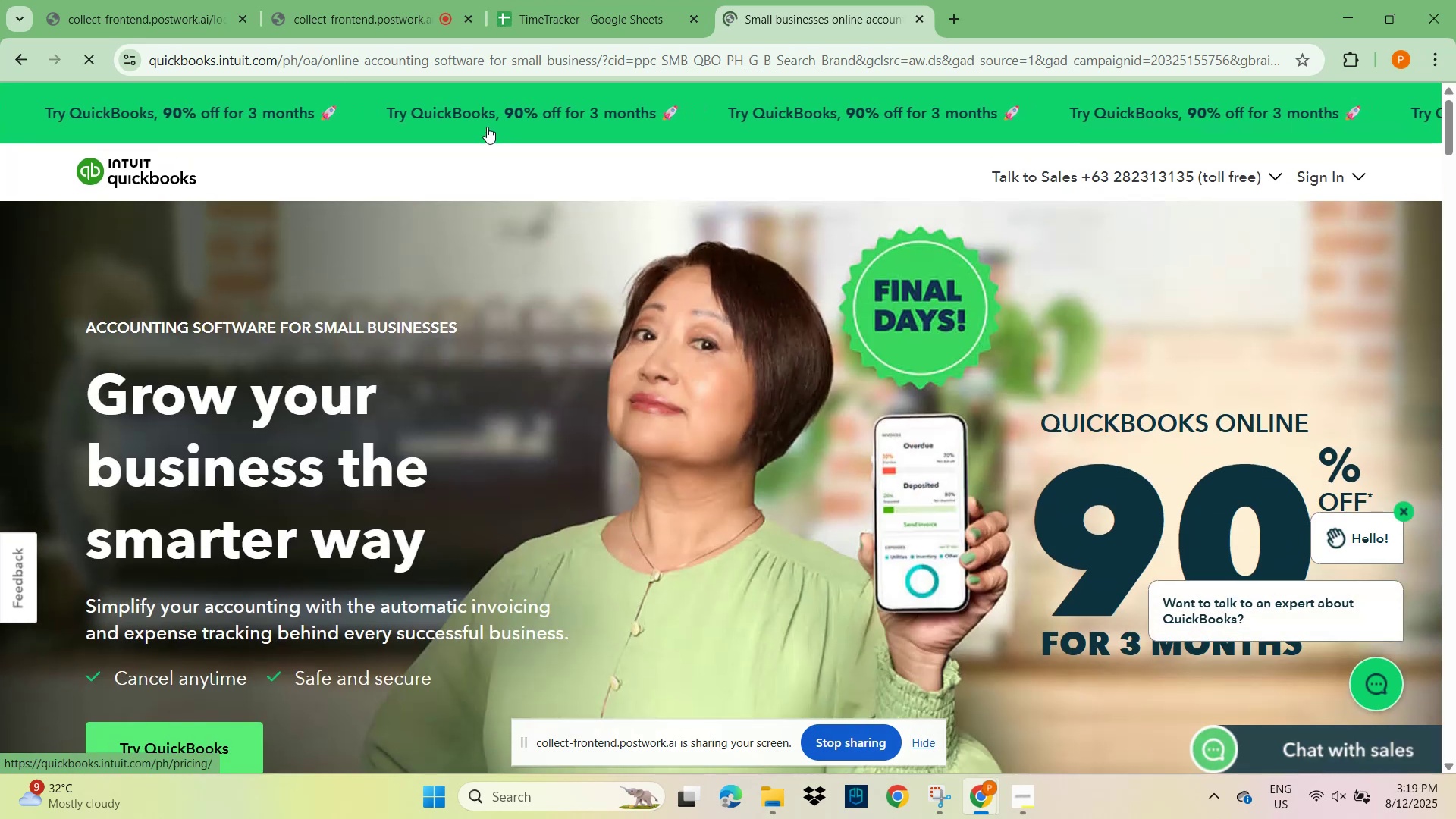 
scroll: coordinate [598, 554], scroll_direction: down, amount: 9.0
 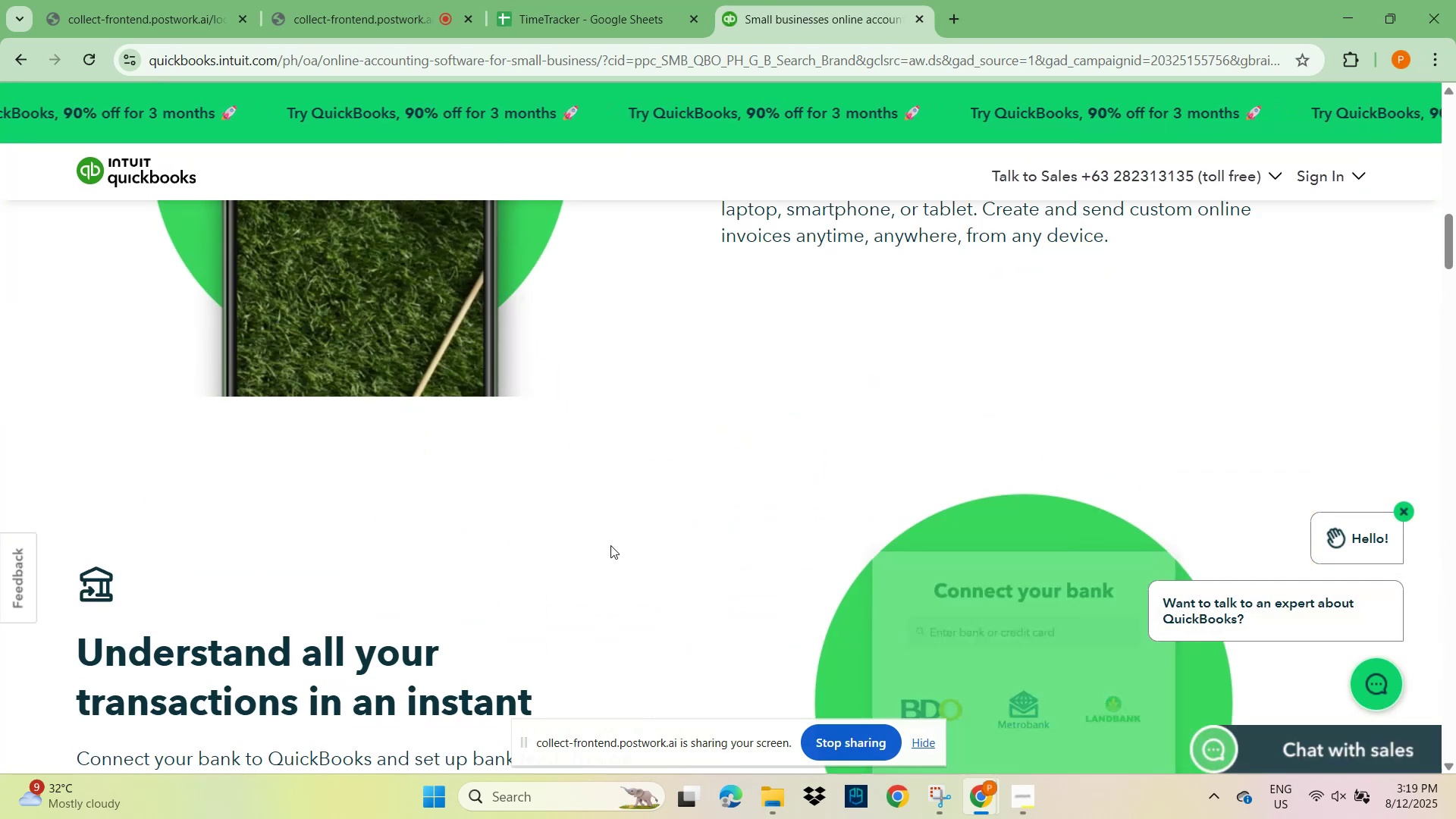 
scroll: coordinate [649, 536], scroll_direction: up, amount: 22.0
 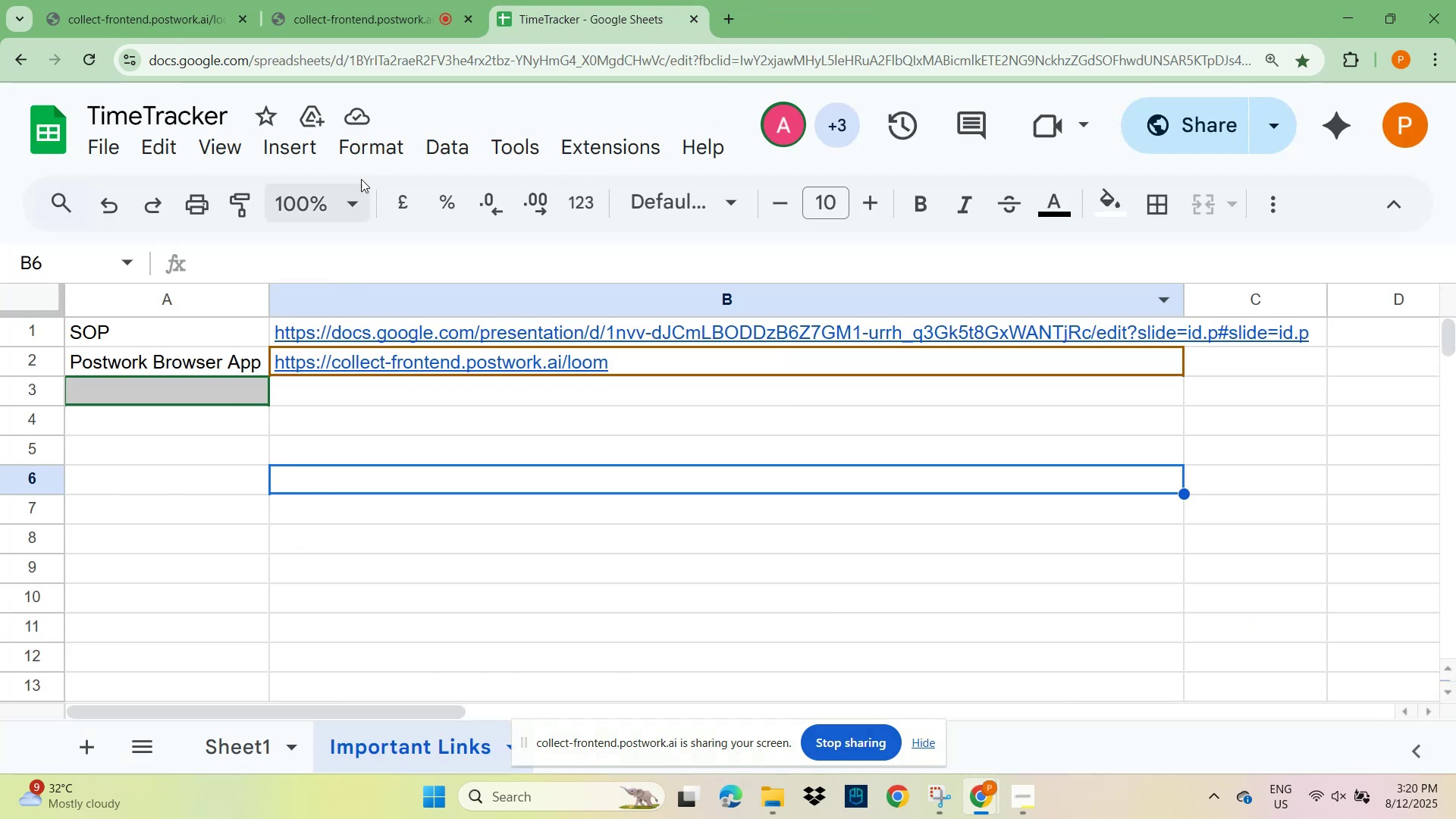 
wait(9.15)
 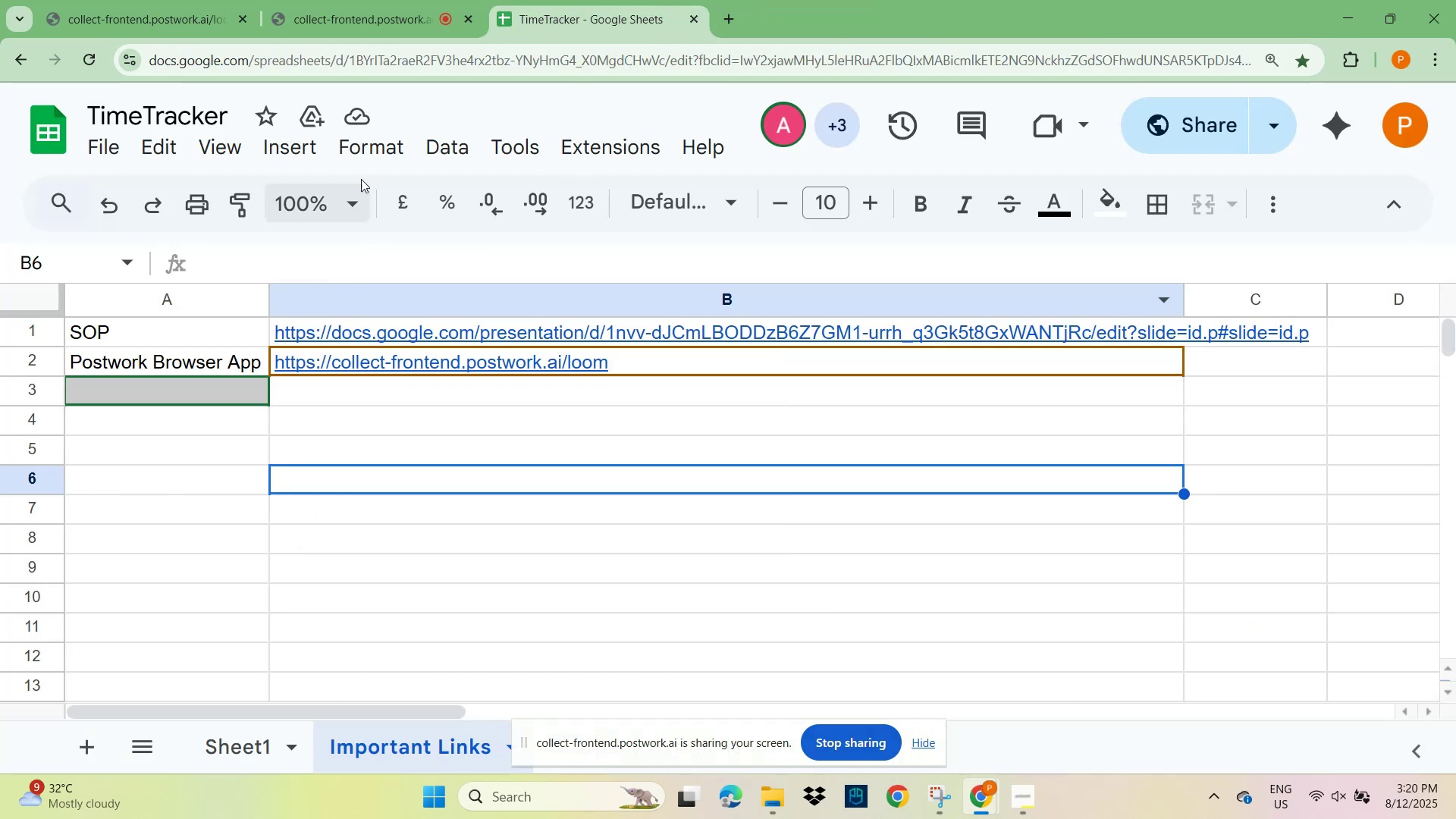 
left_click([723, 16])
 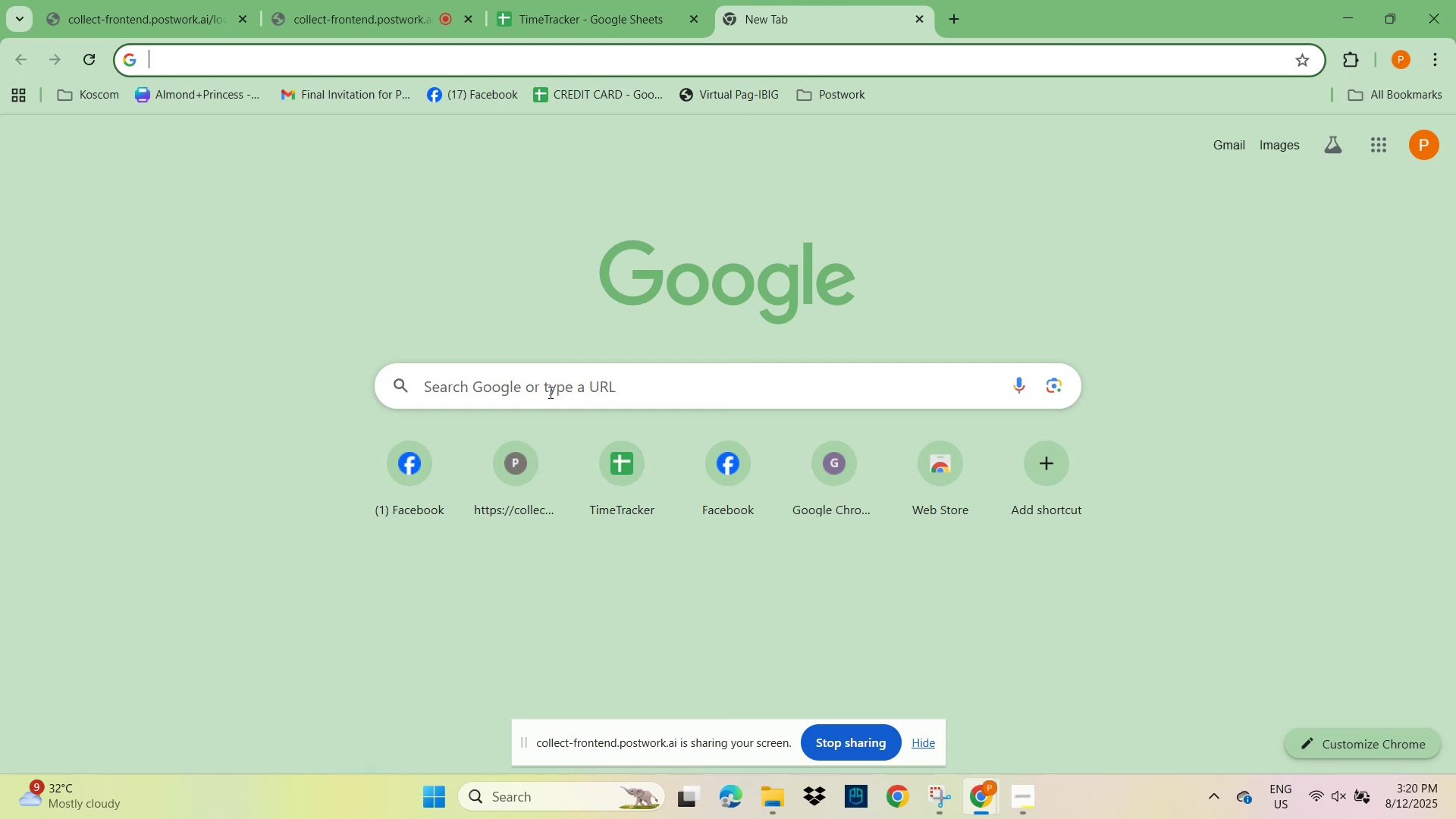 
left_click([549, 392])
 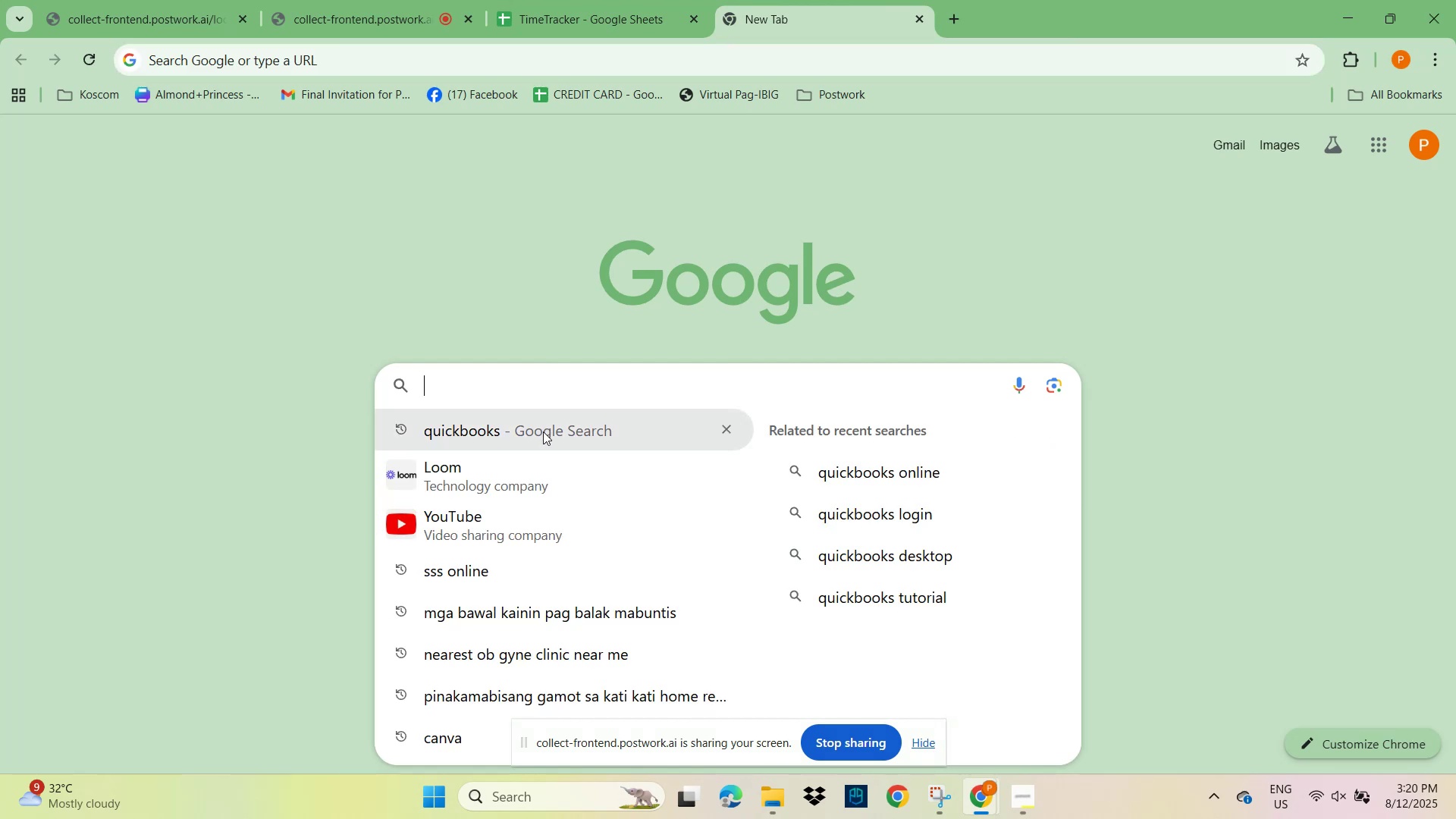 
left_click([542, 431])
 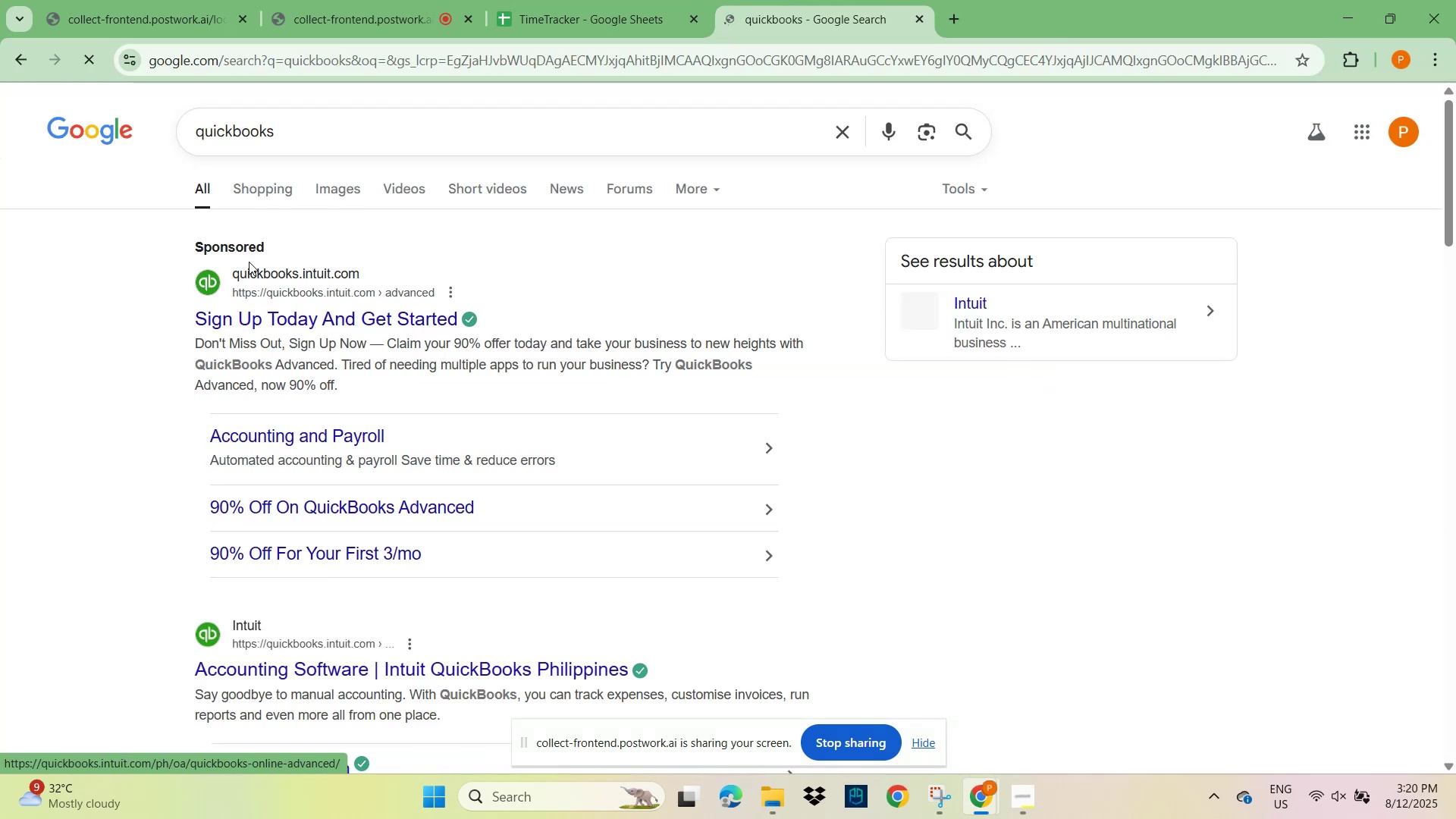 
left_click([267, 278])
 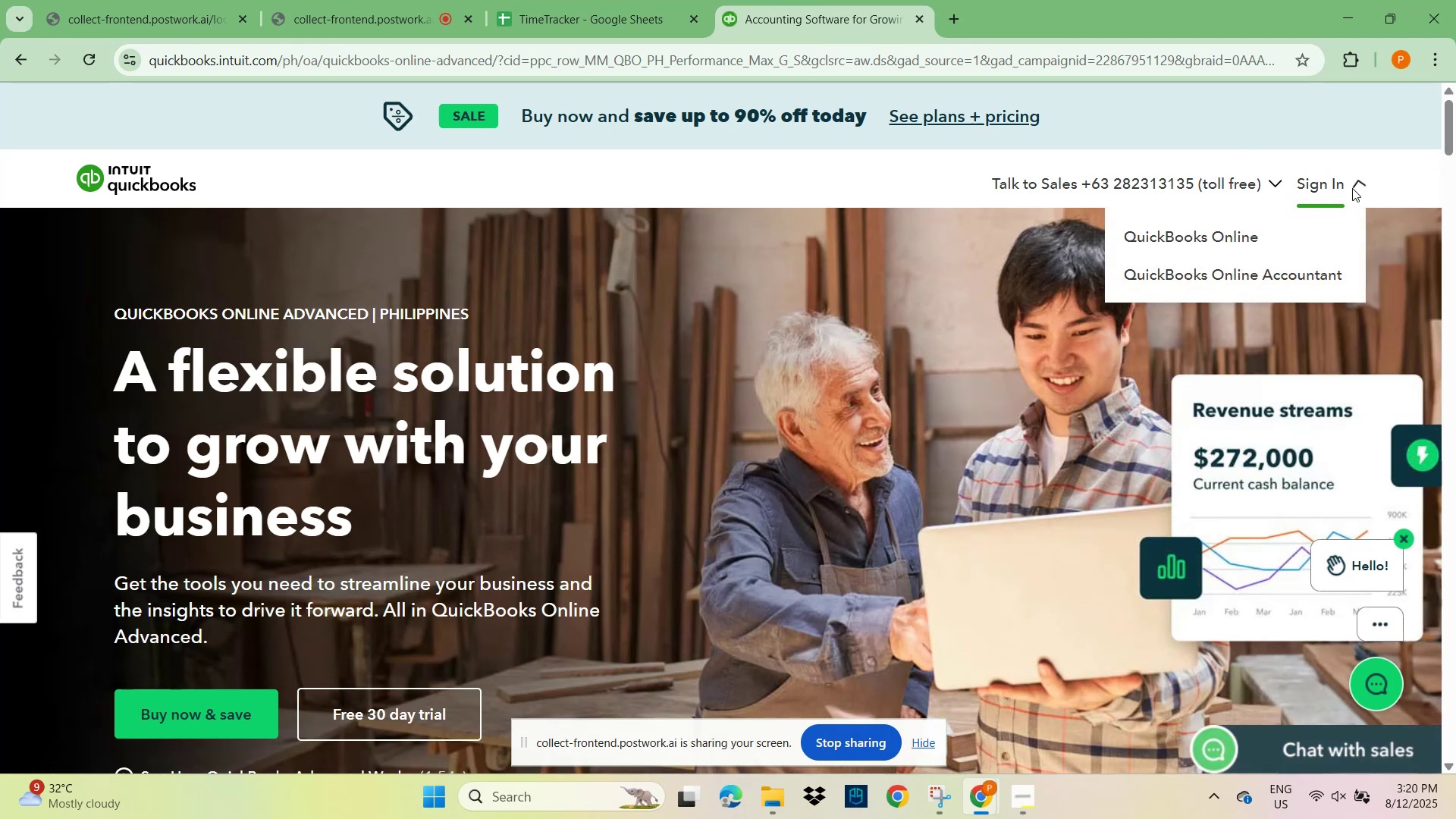 
wait(7.51)
 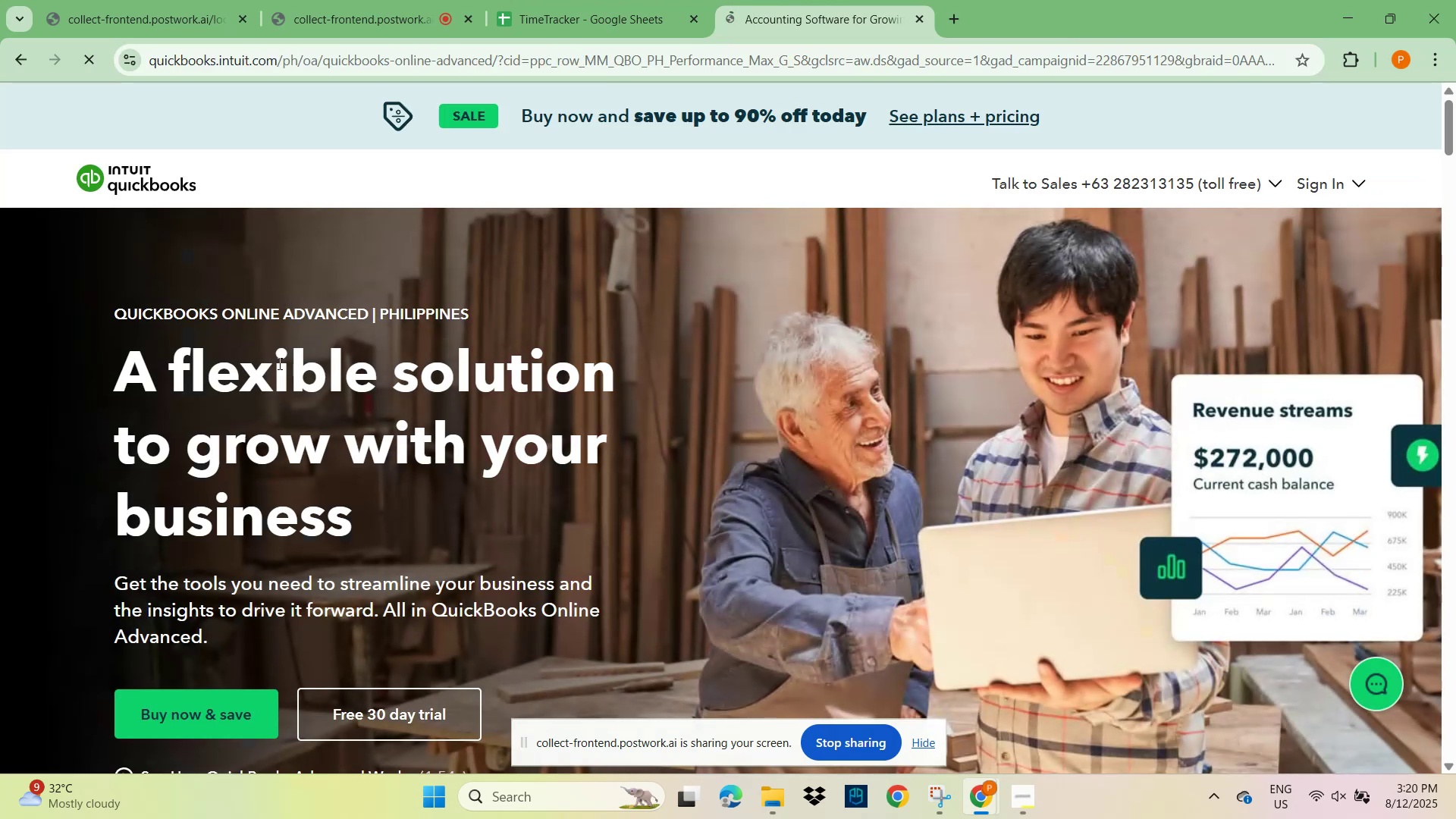 
left_click([1323, 182])
 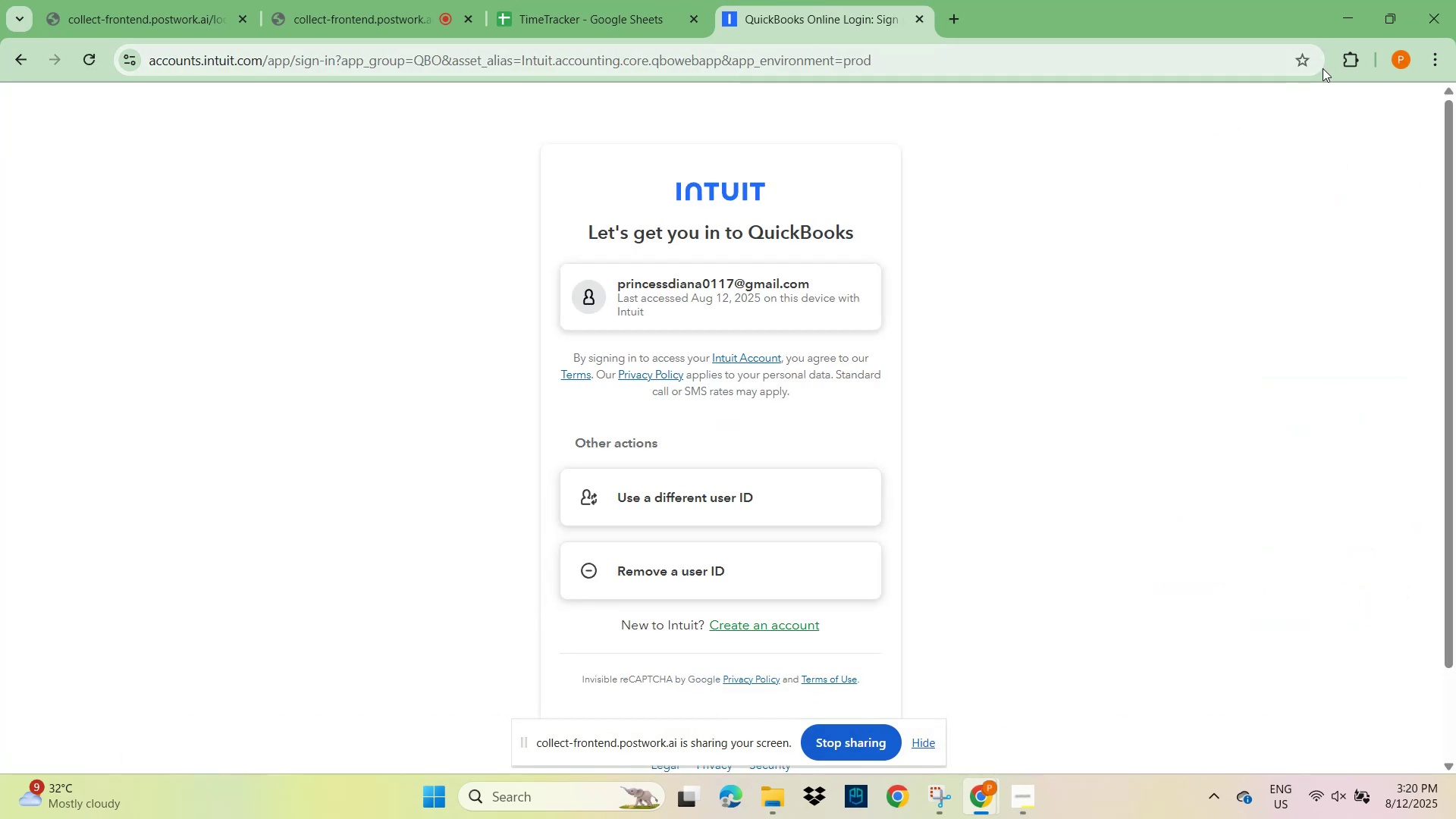 
wait(7.29)
 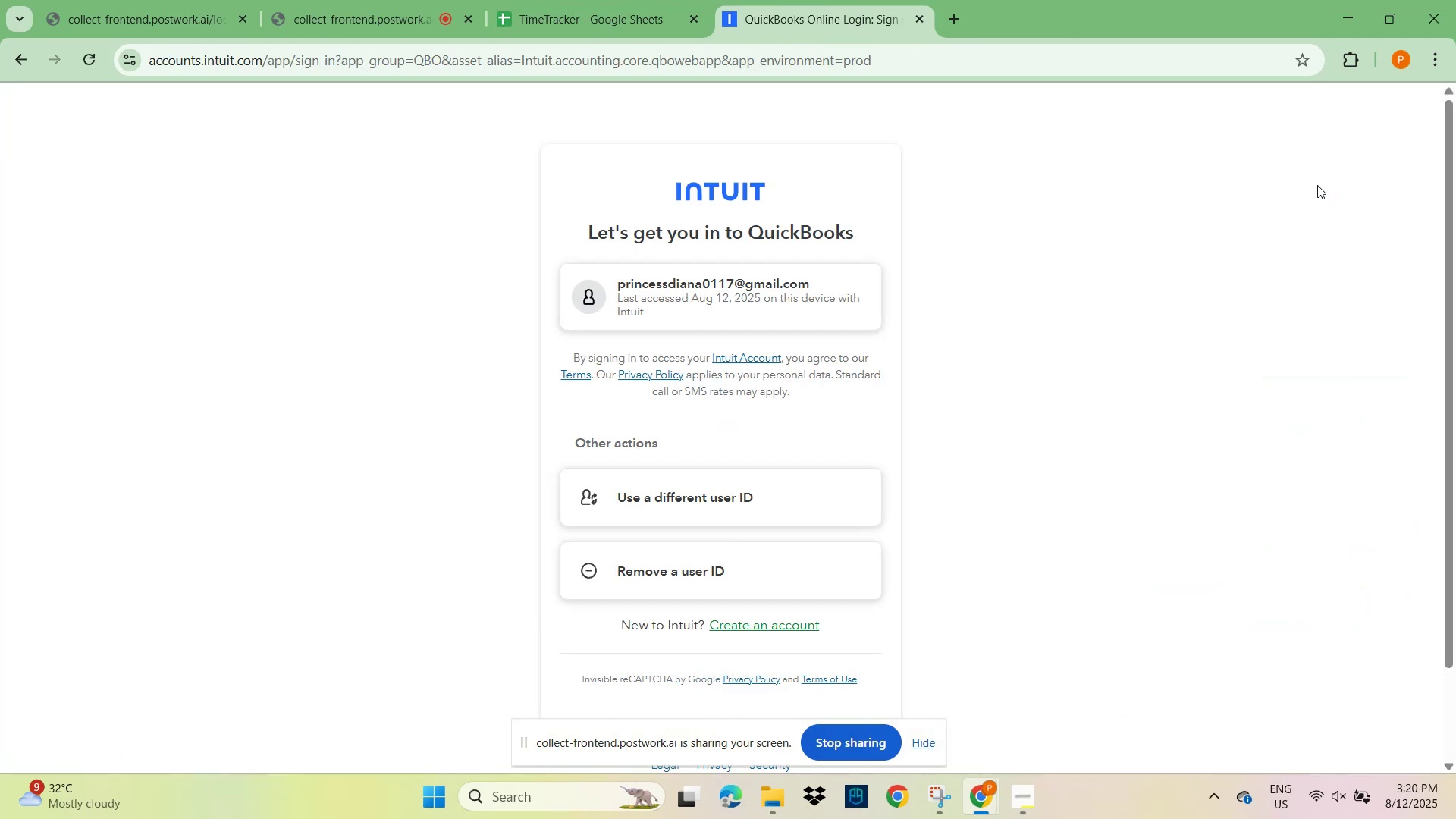 
left_click([673, 288])
 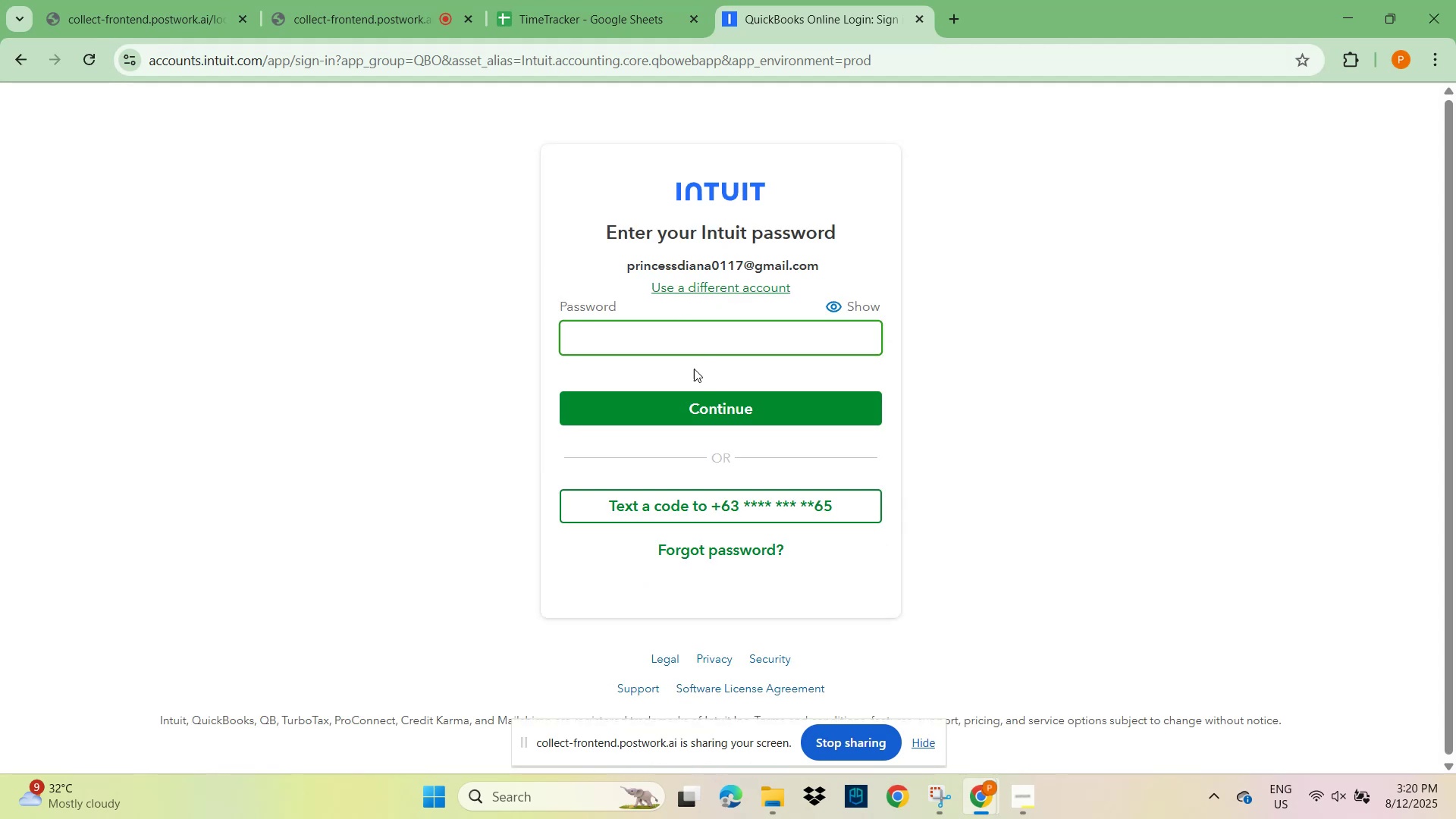 
left_click([657, 331])
 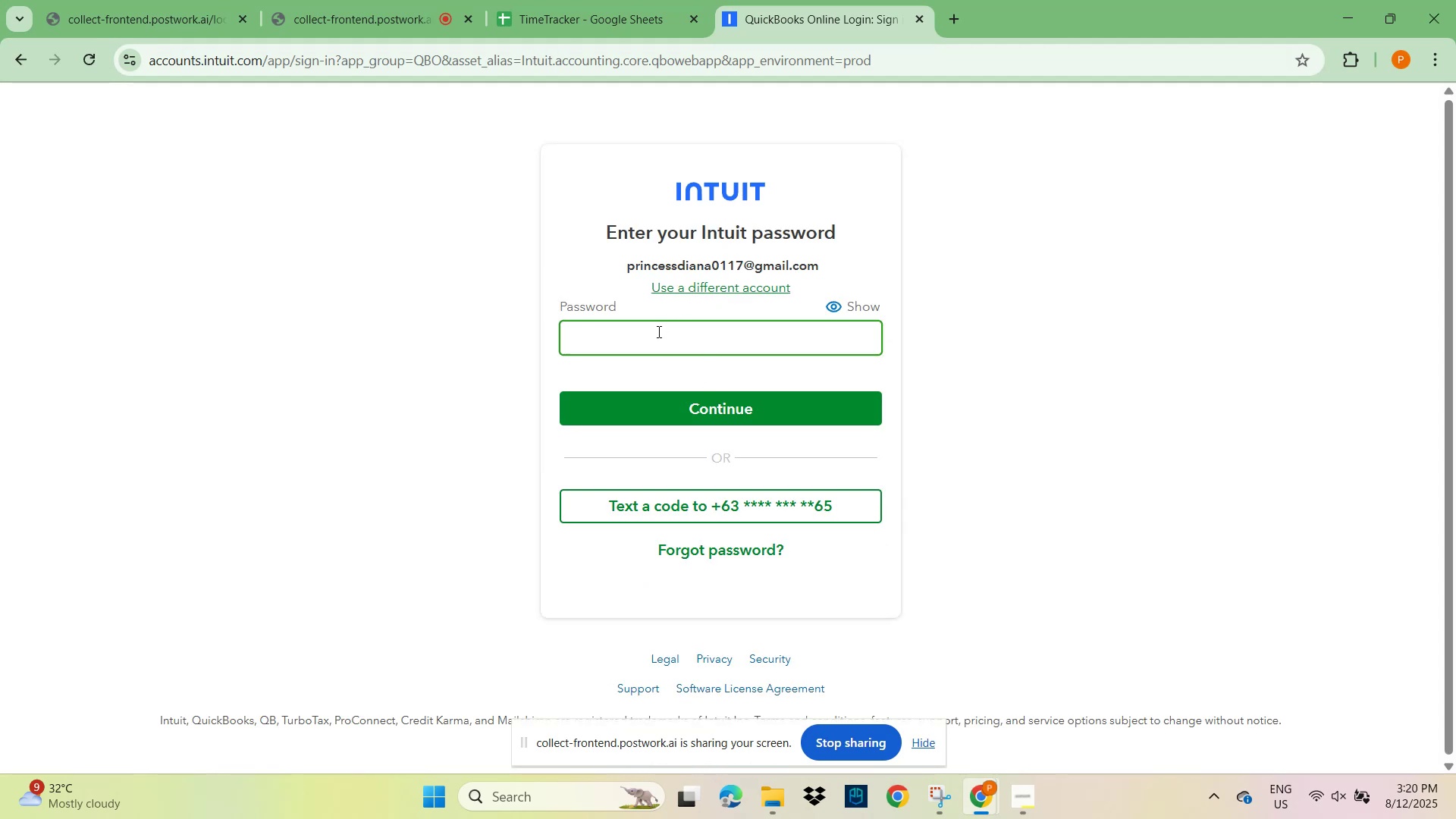 
type(EyyPee#221714)
 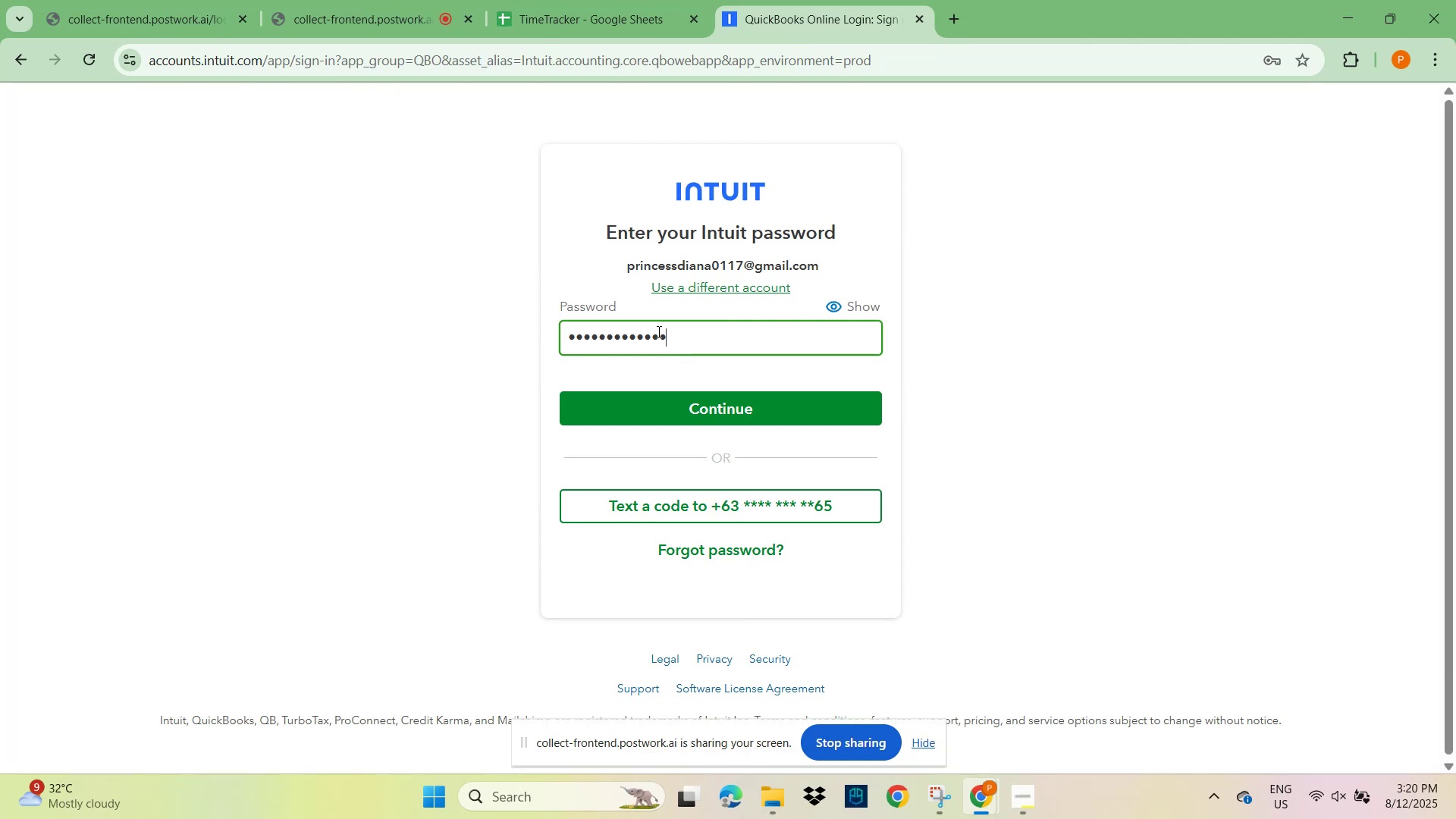 
left_click([864, 305])
 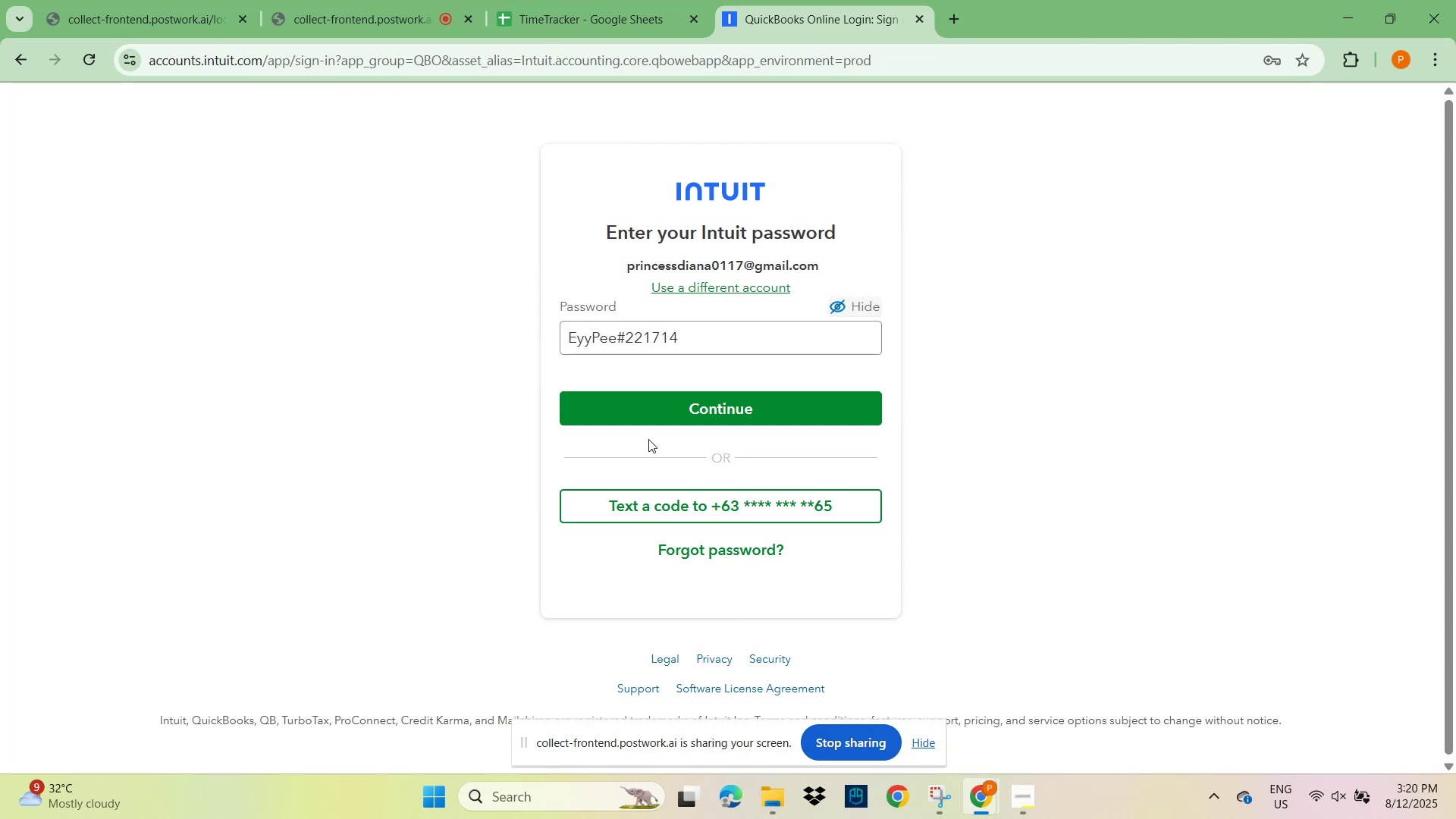 
left_click([700, 409])
 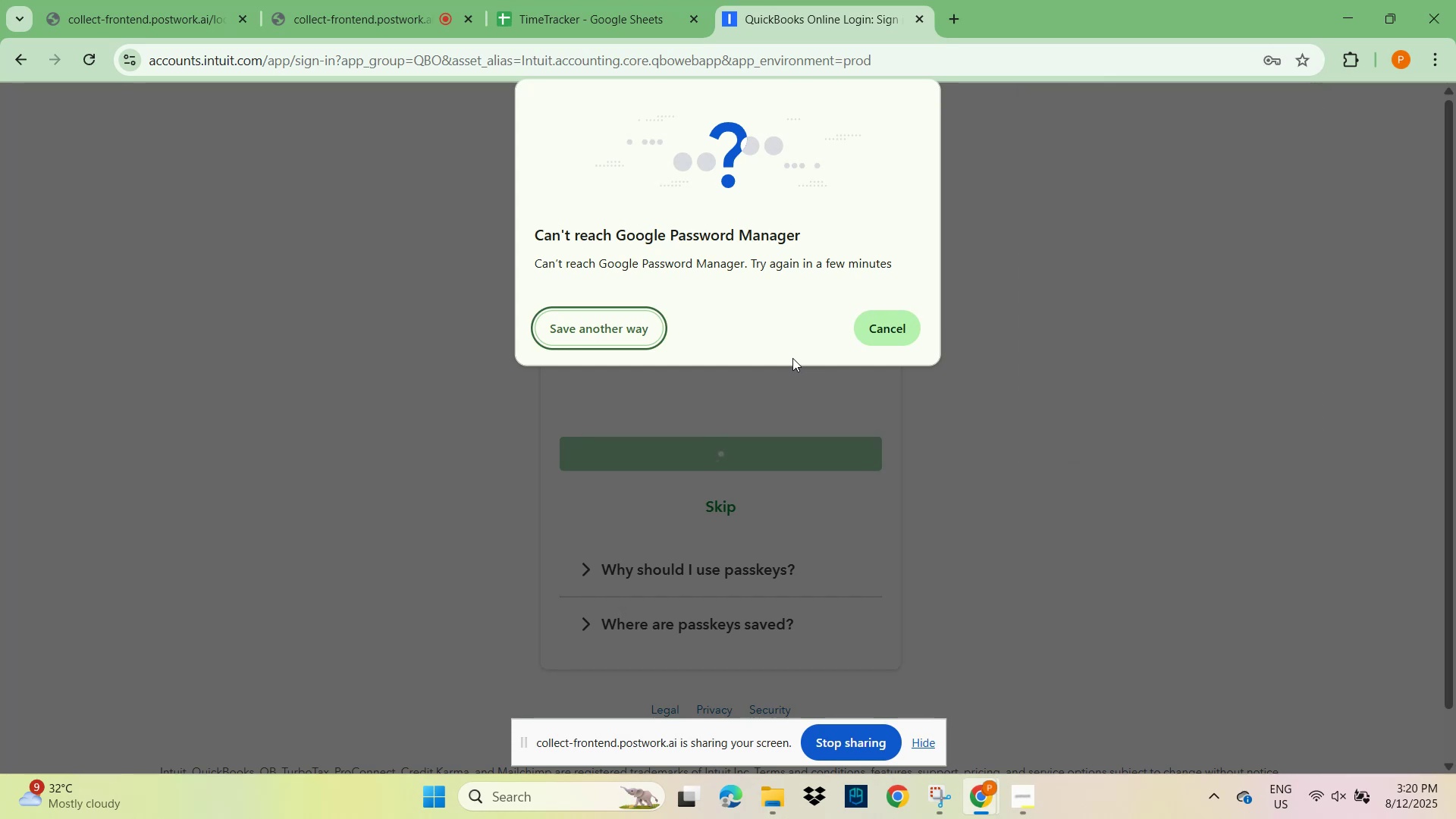 
wait(13.61)
 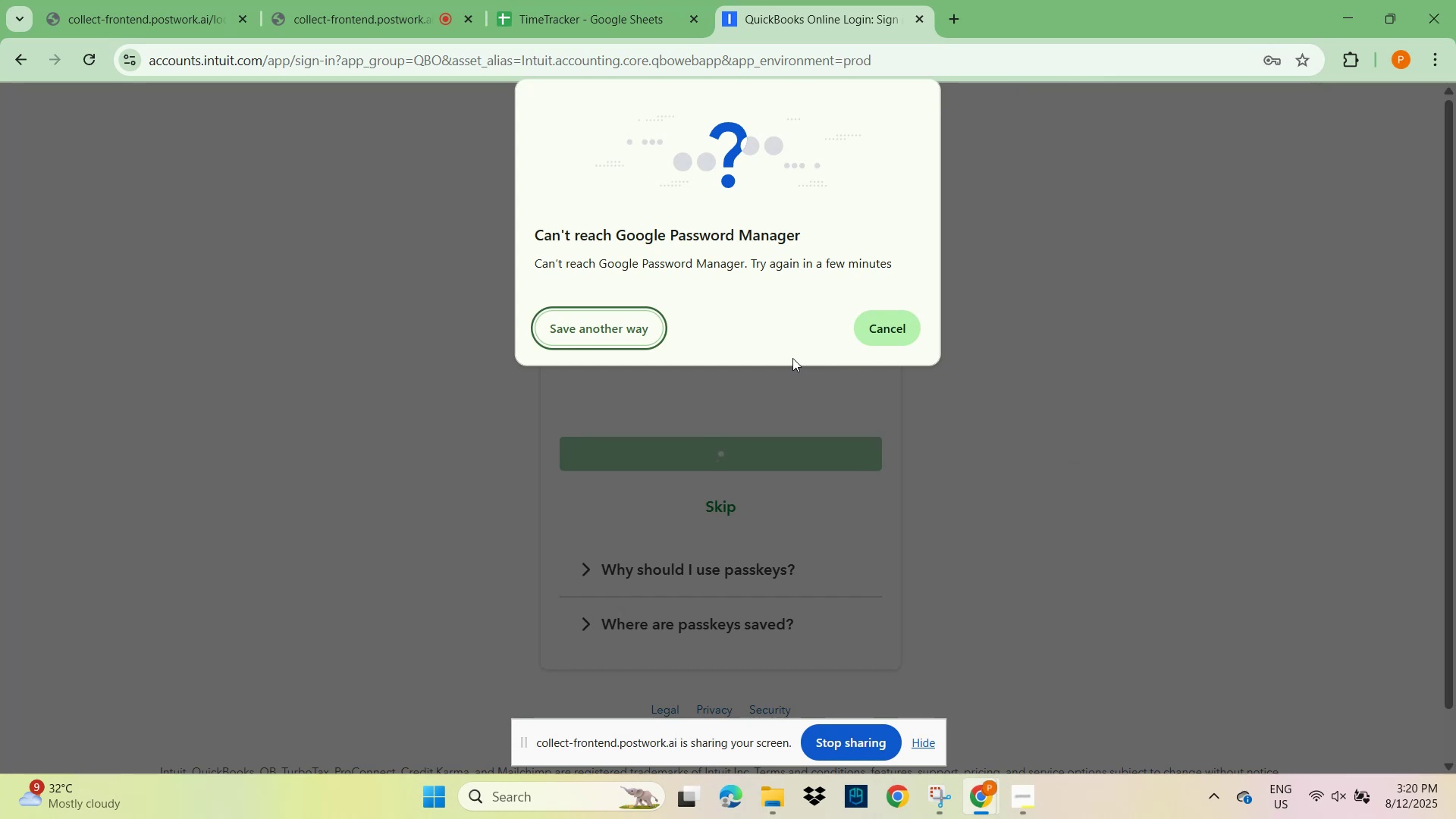 
left_click([900, 329])
 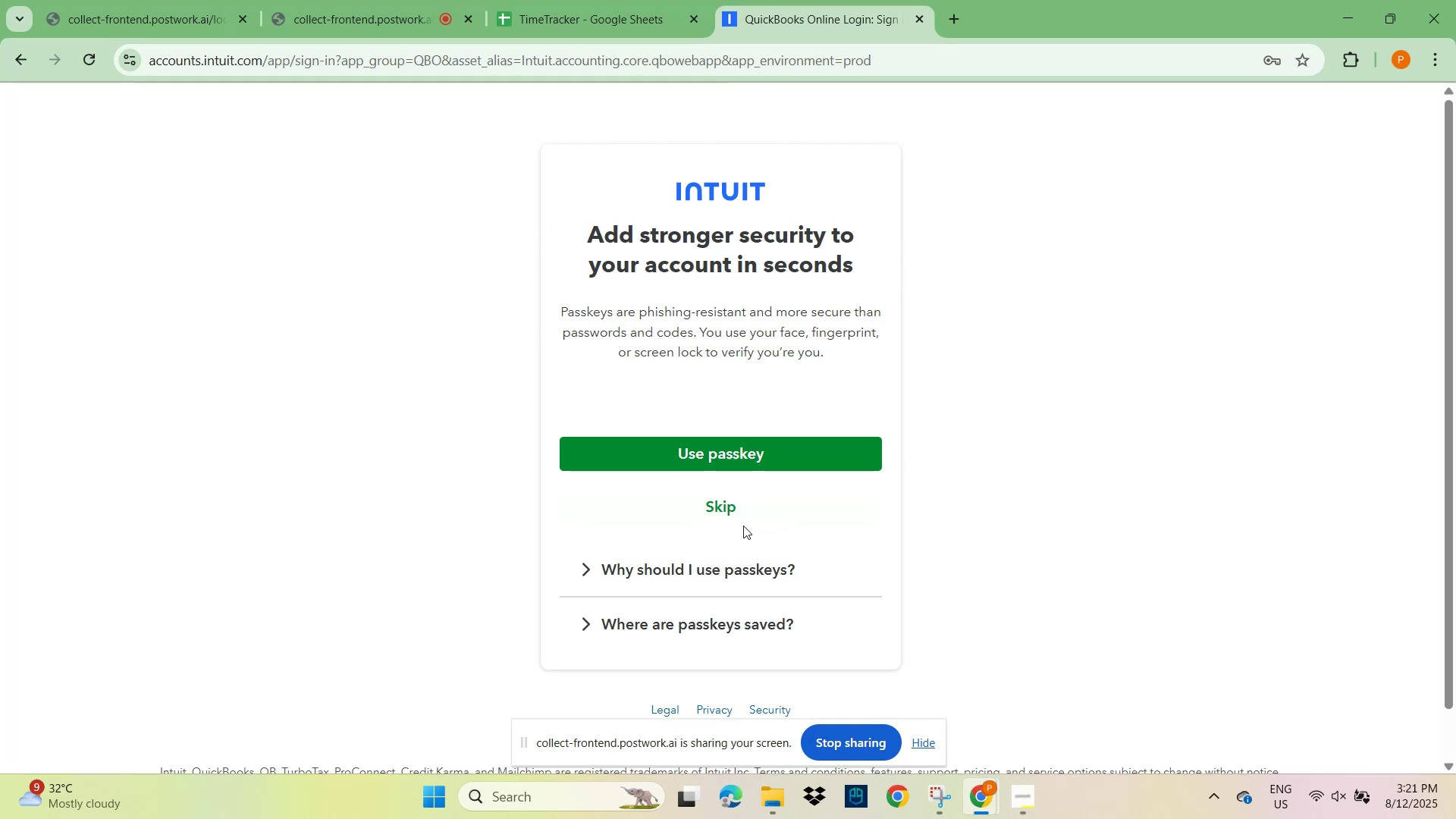 
wait(5.06)
 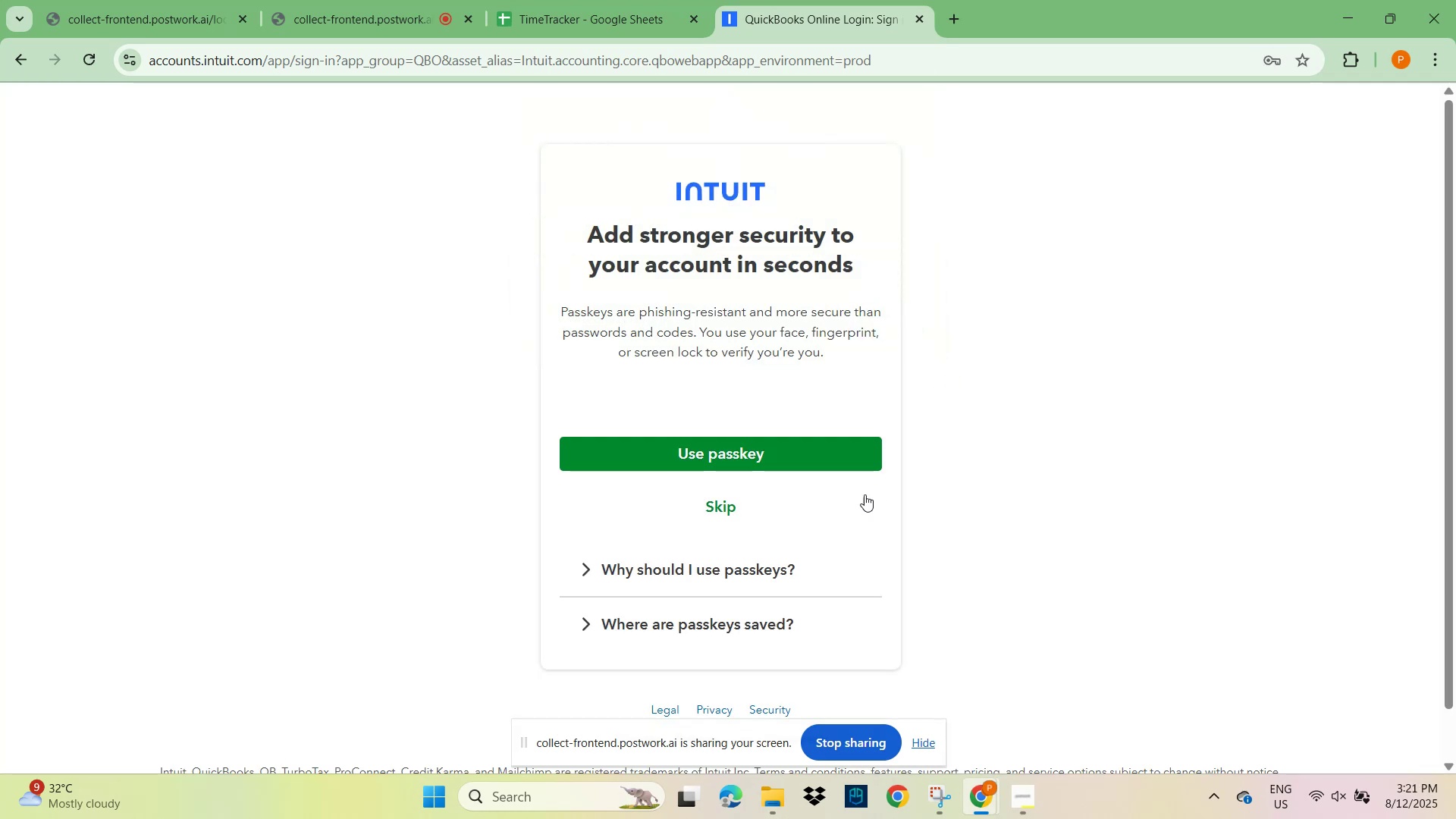 
left_click([700, 503])
 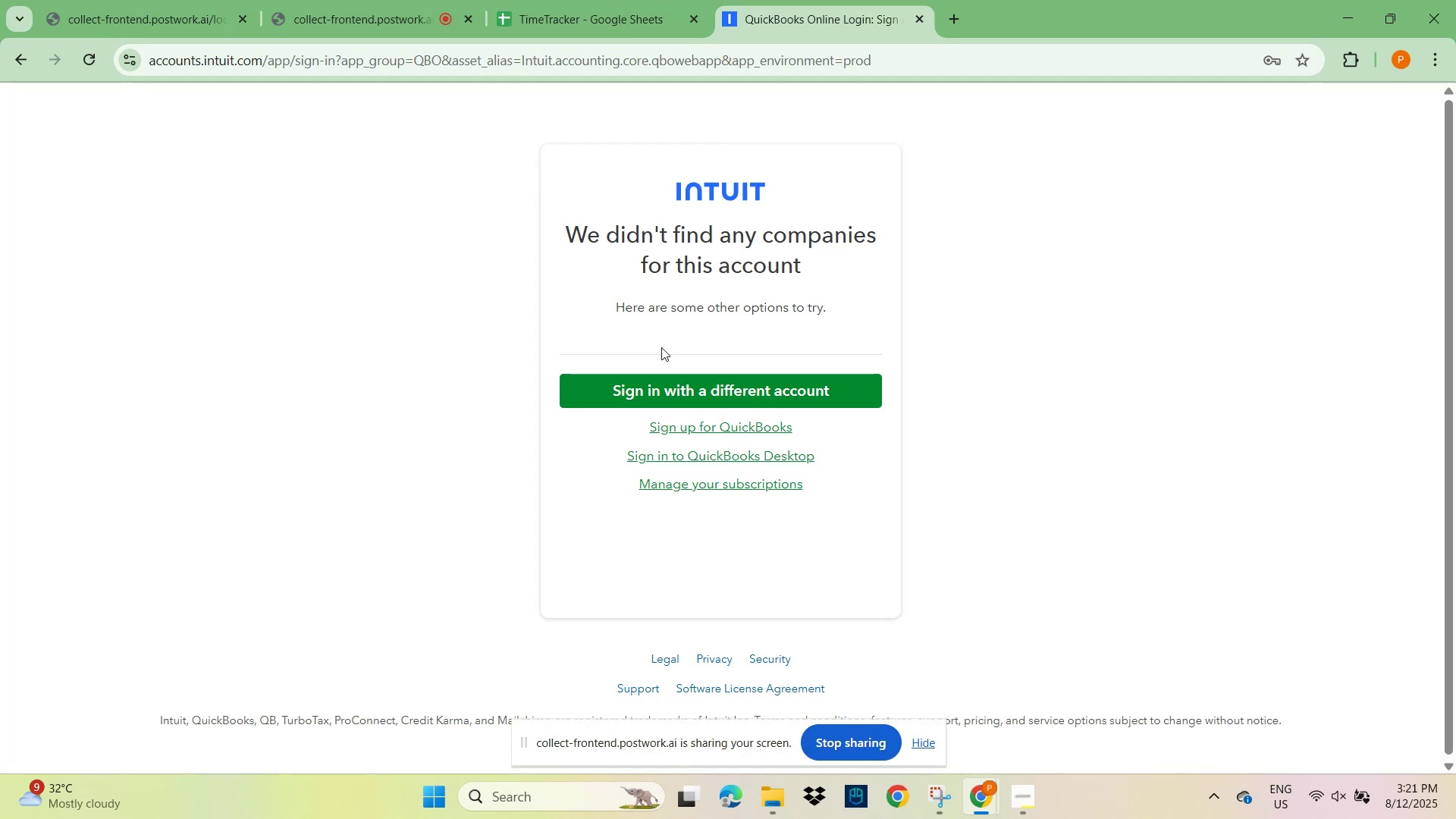 
wait(31.0)
 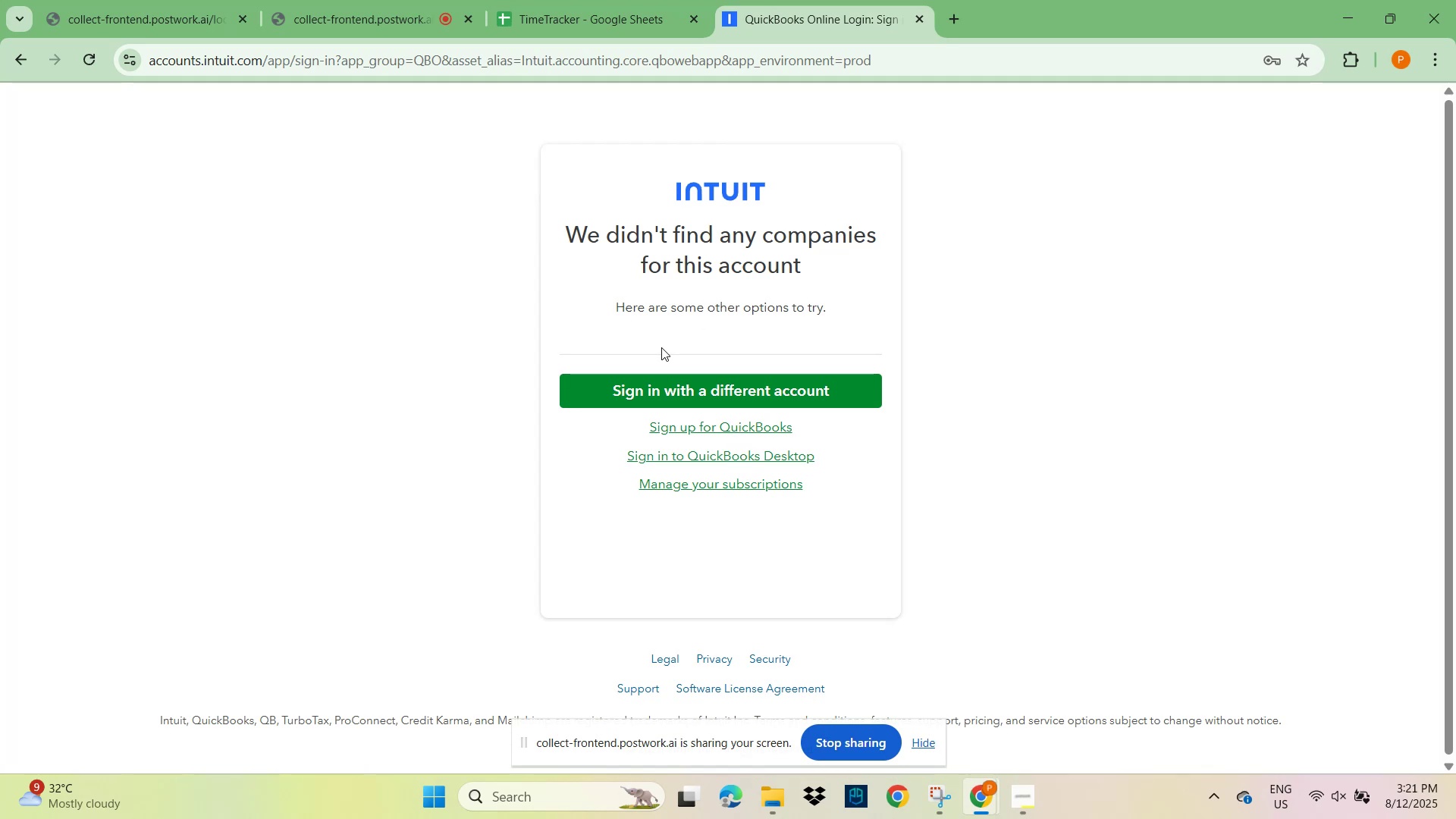 
left_click([662, 337])
 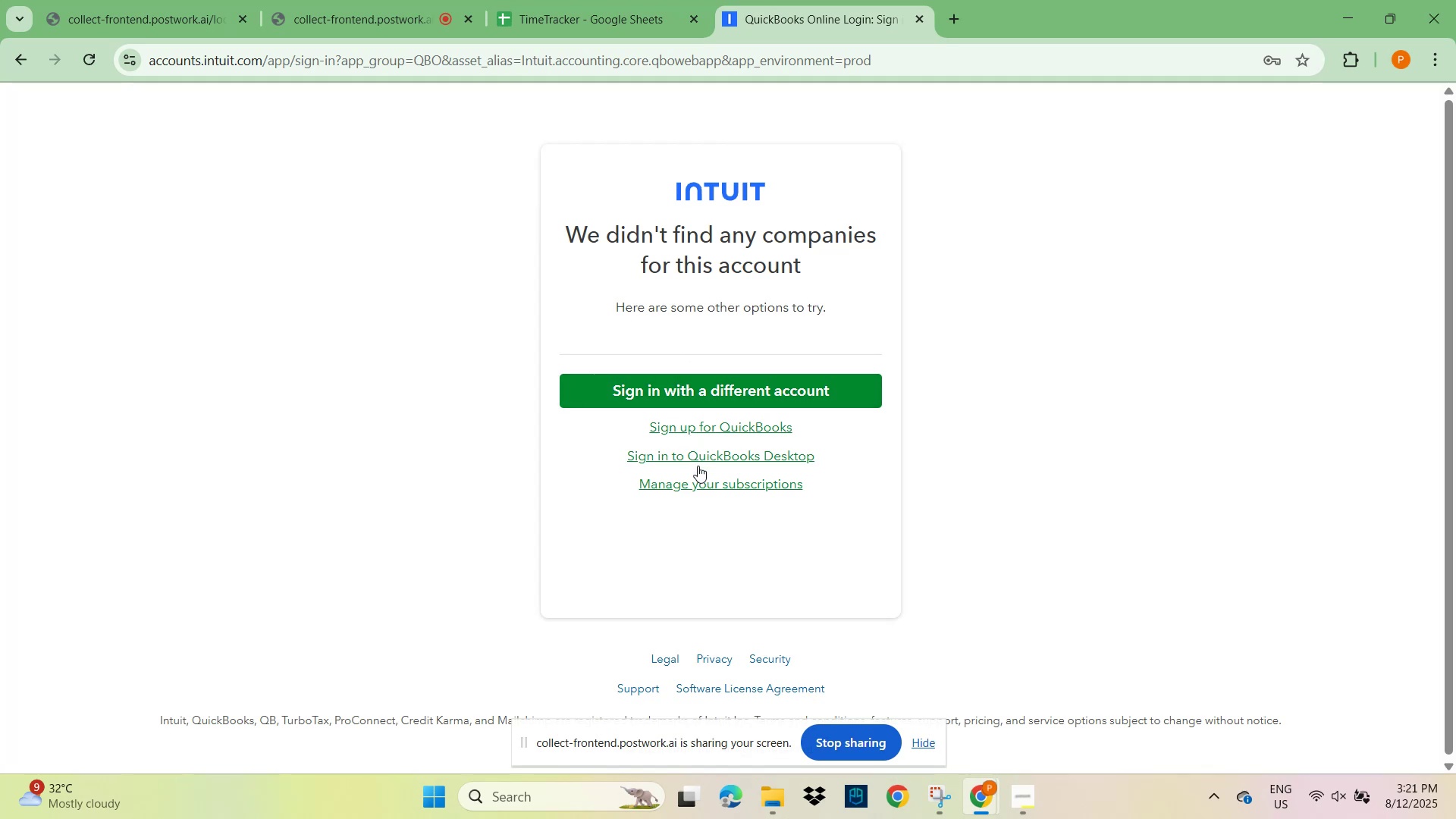 
wait(7.04)
 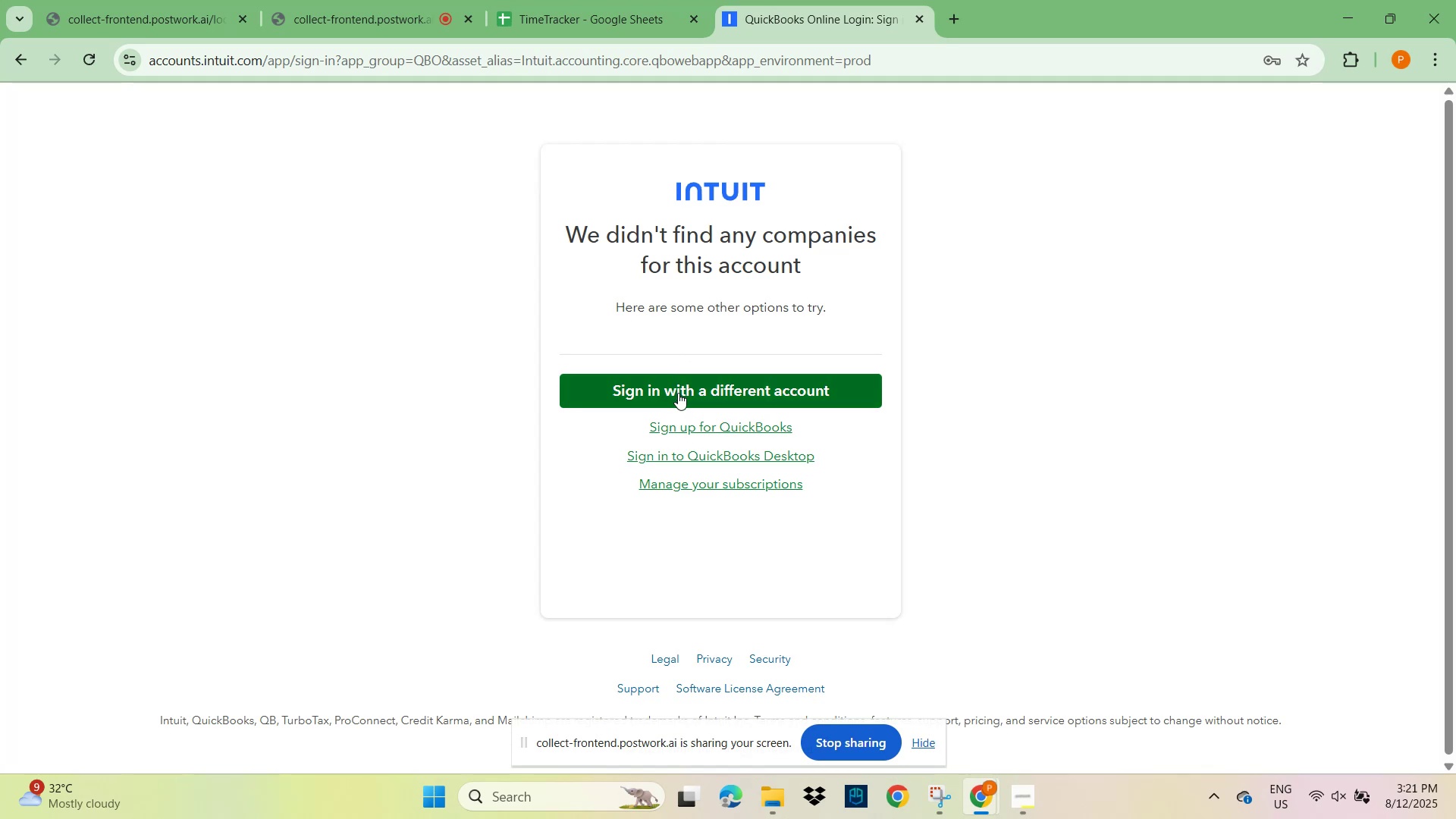 
left_click([706, 428])
 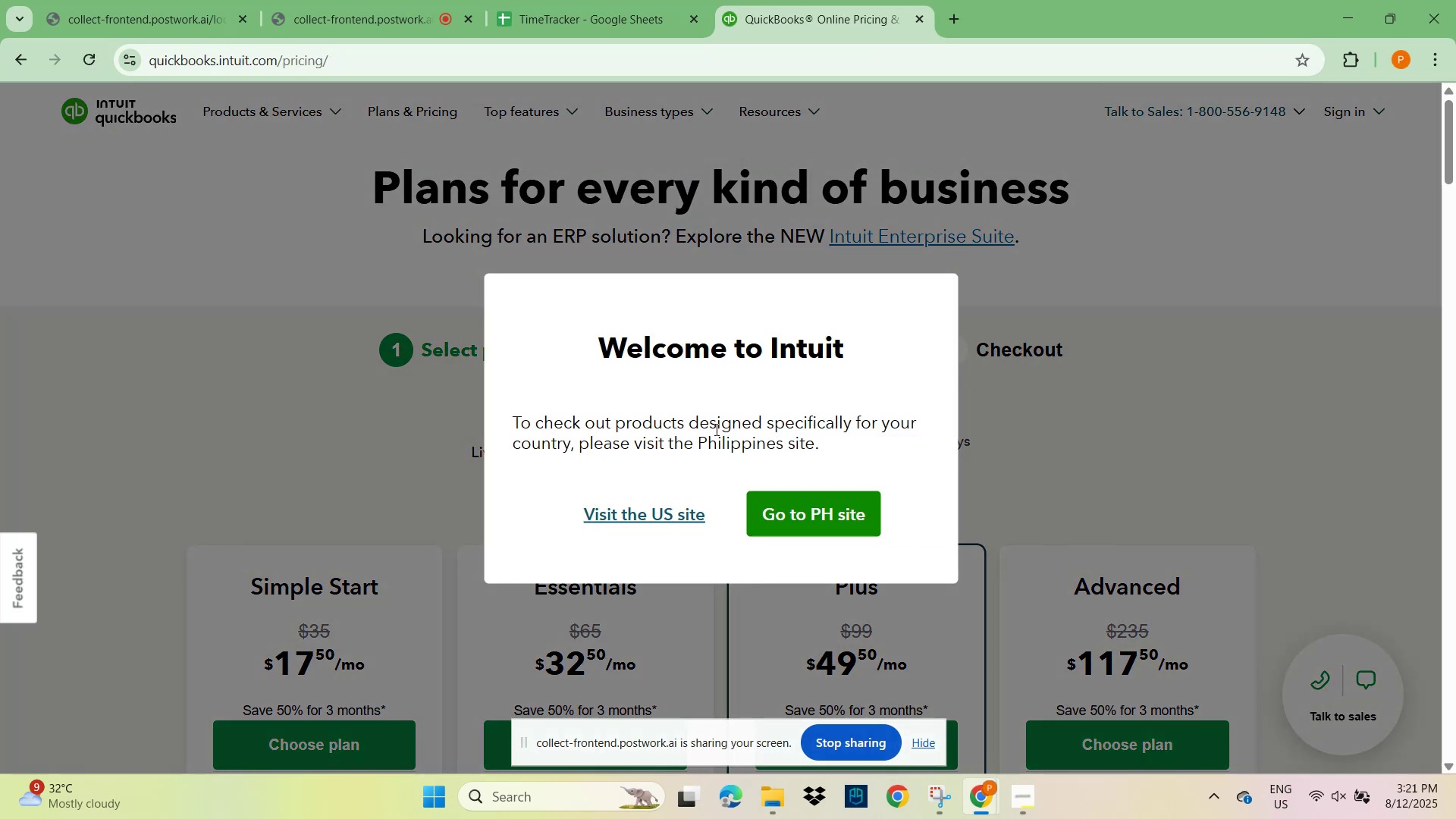 
wait(6.15)
 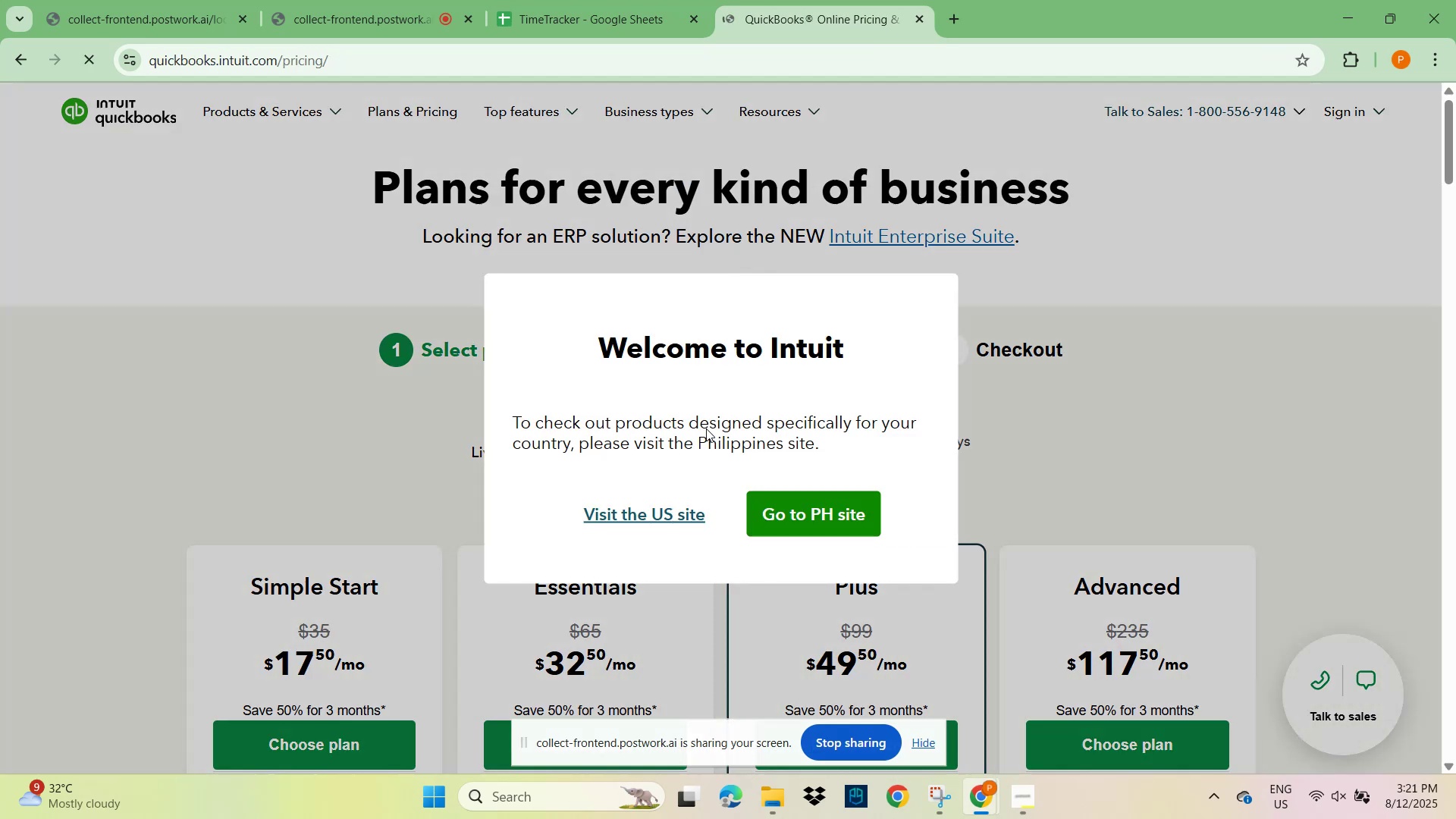 
left_click([650, 516])
 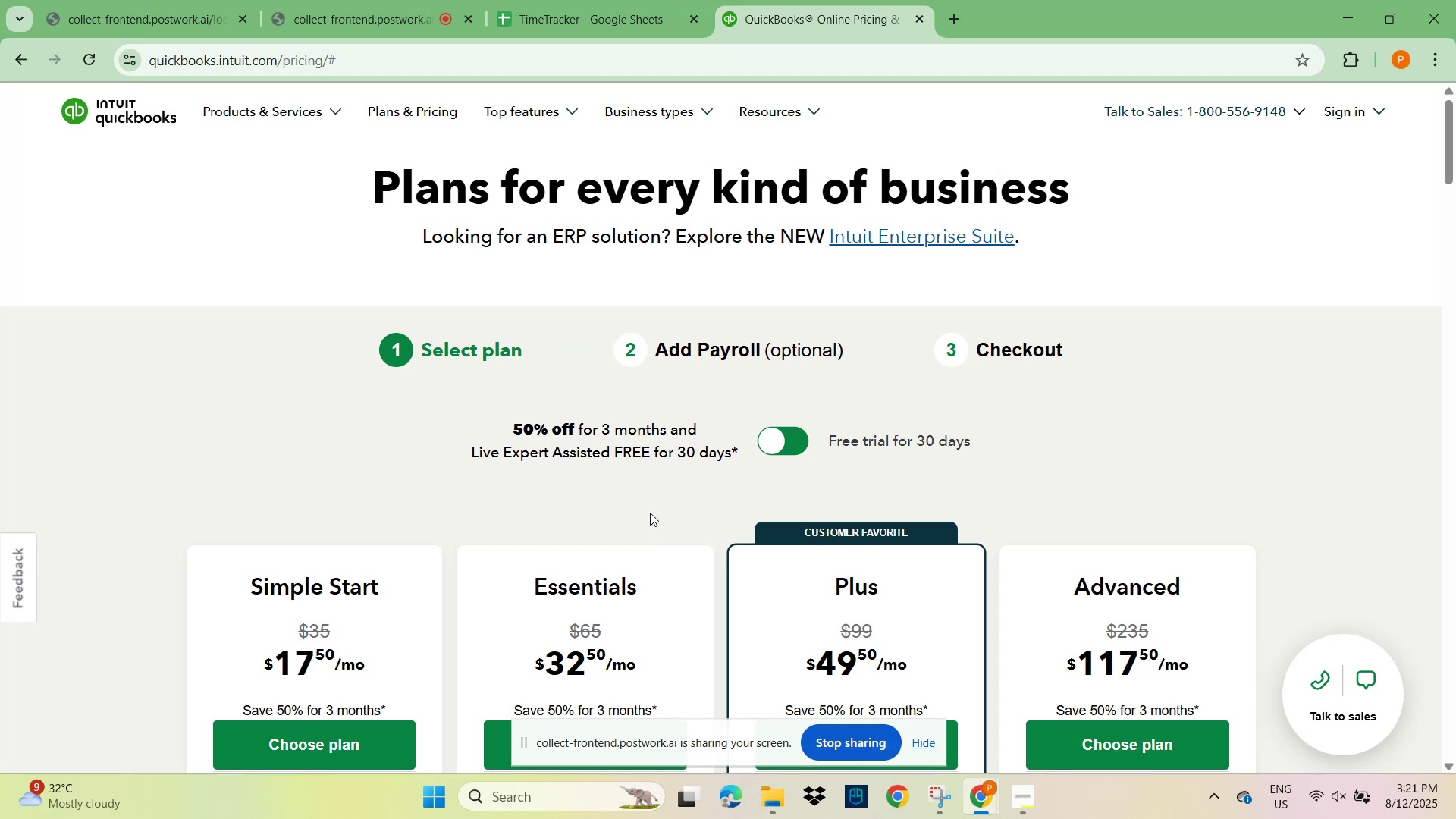 
scroll: coordinate [650, 513], scroll_direction: down, amount: 4.0
 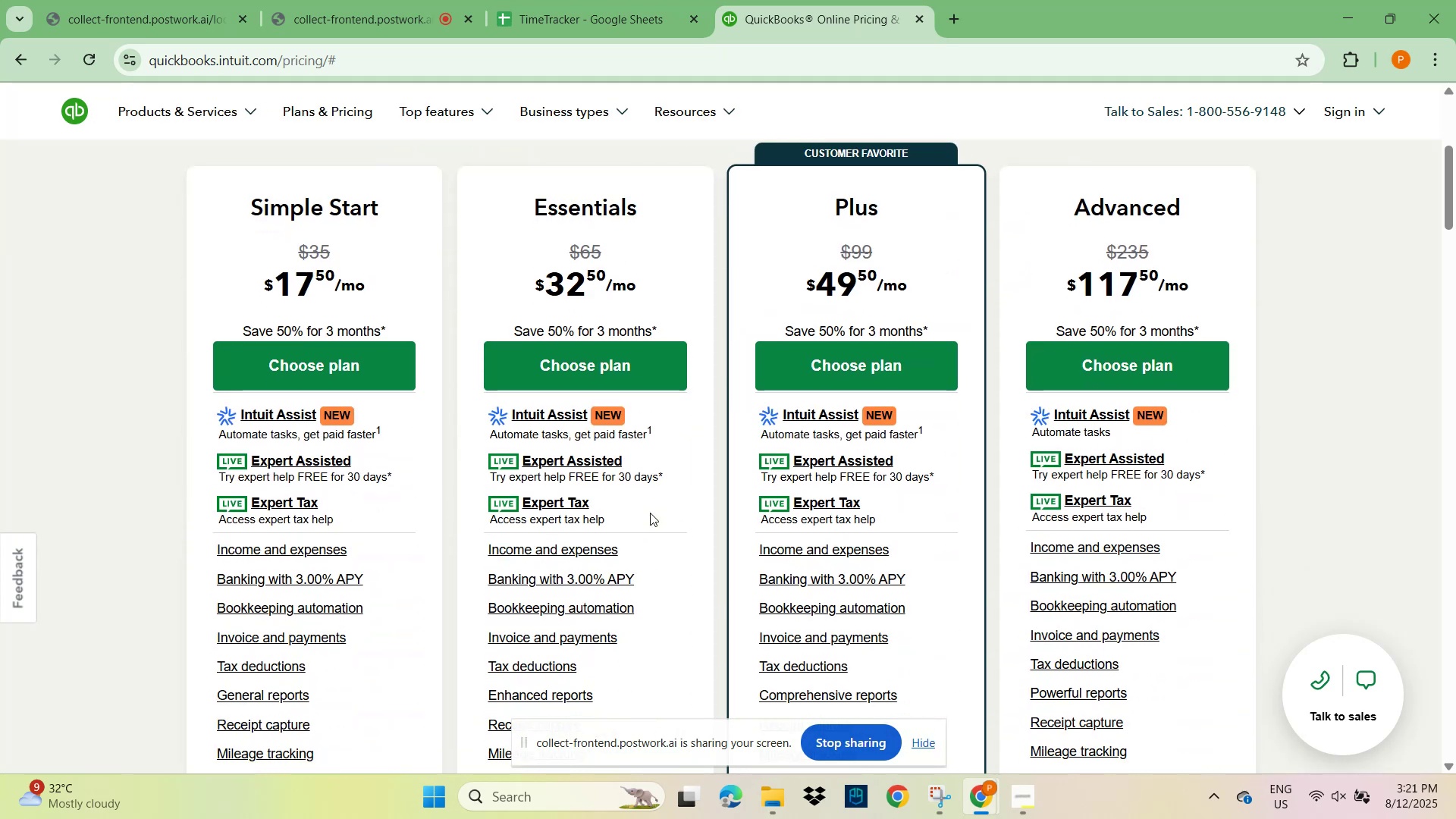 
scroll: coordinate [650, 512], scroll_direction: up, amount: 11.0
 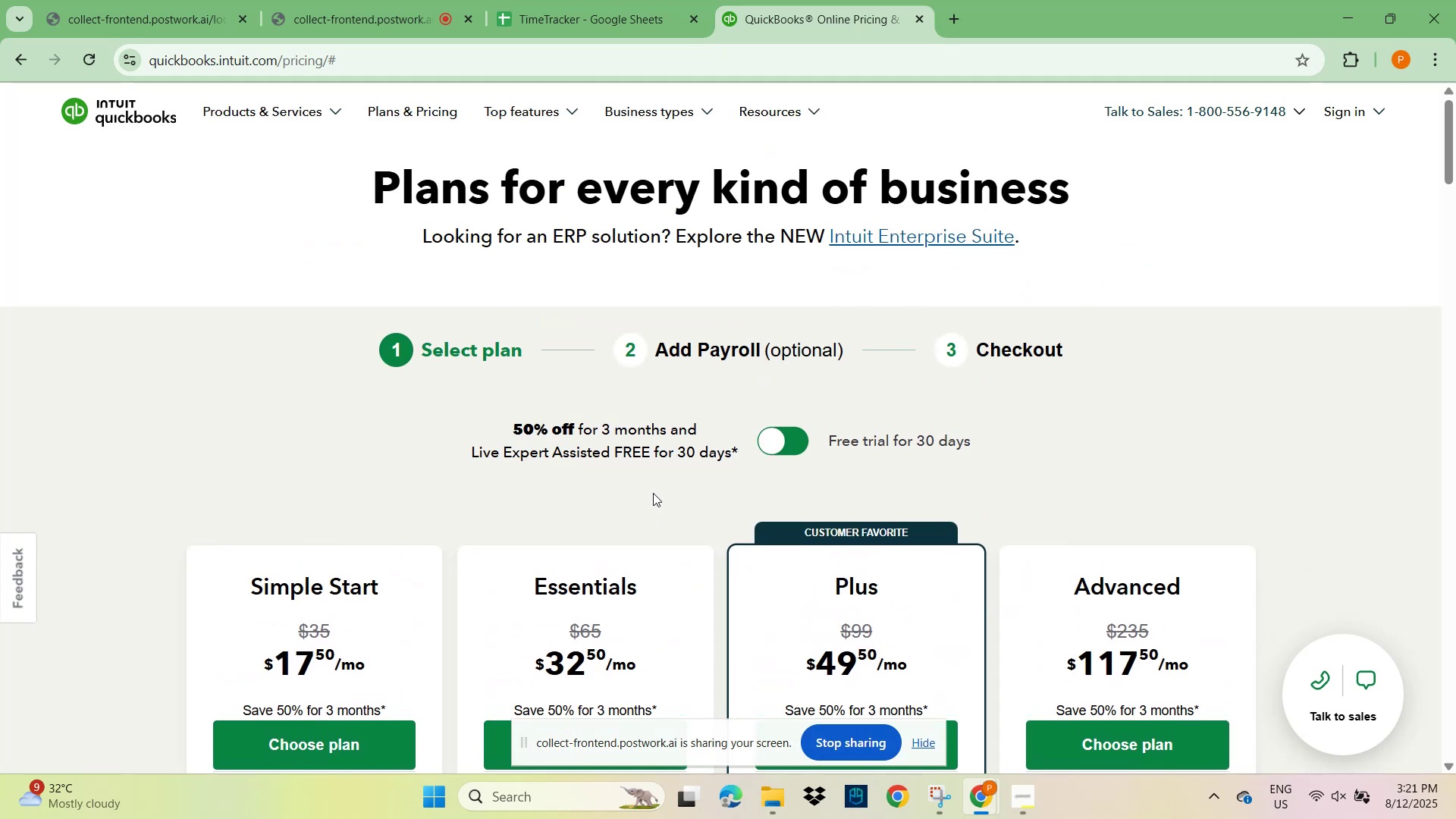 
scroll: coordinate [661, 454], scroll_direction: down, amount: 20.0
 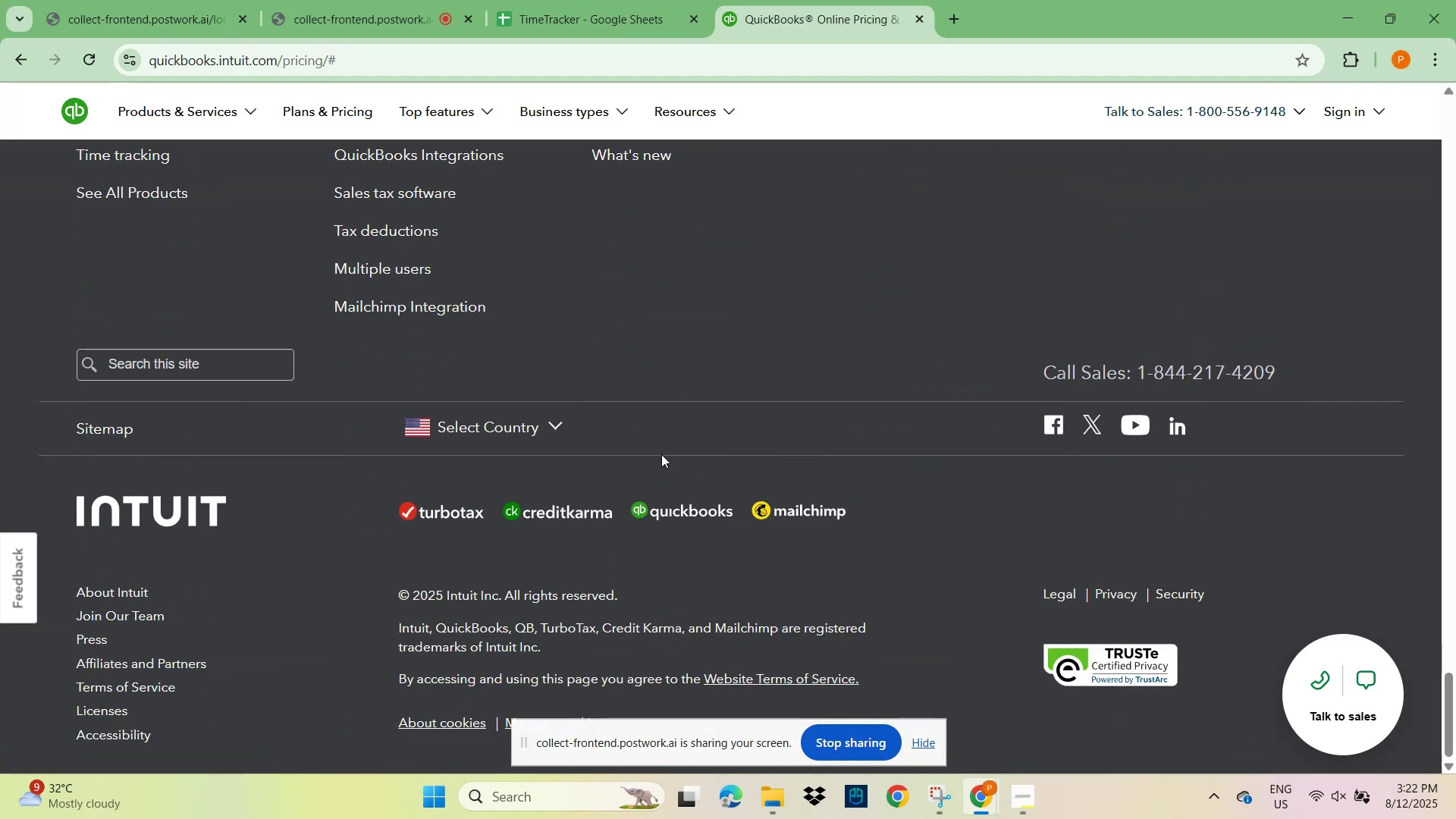 
scroll: coordinate [661, 453], scroll_direction: up, amount: 41.0
 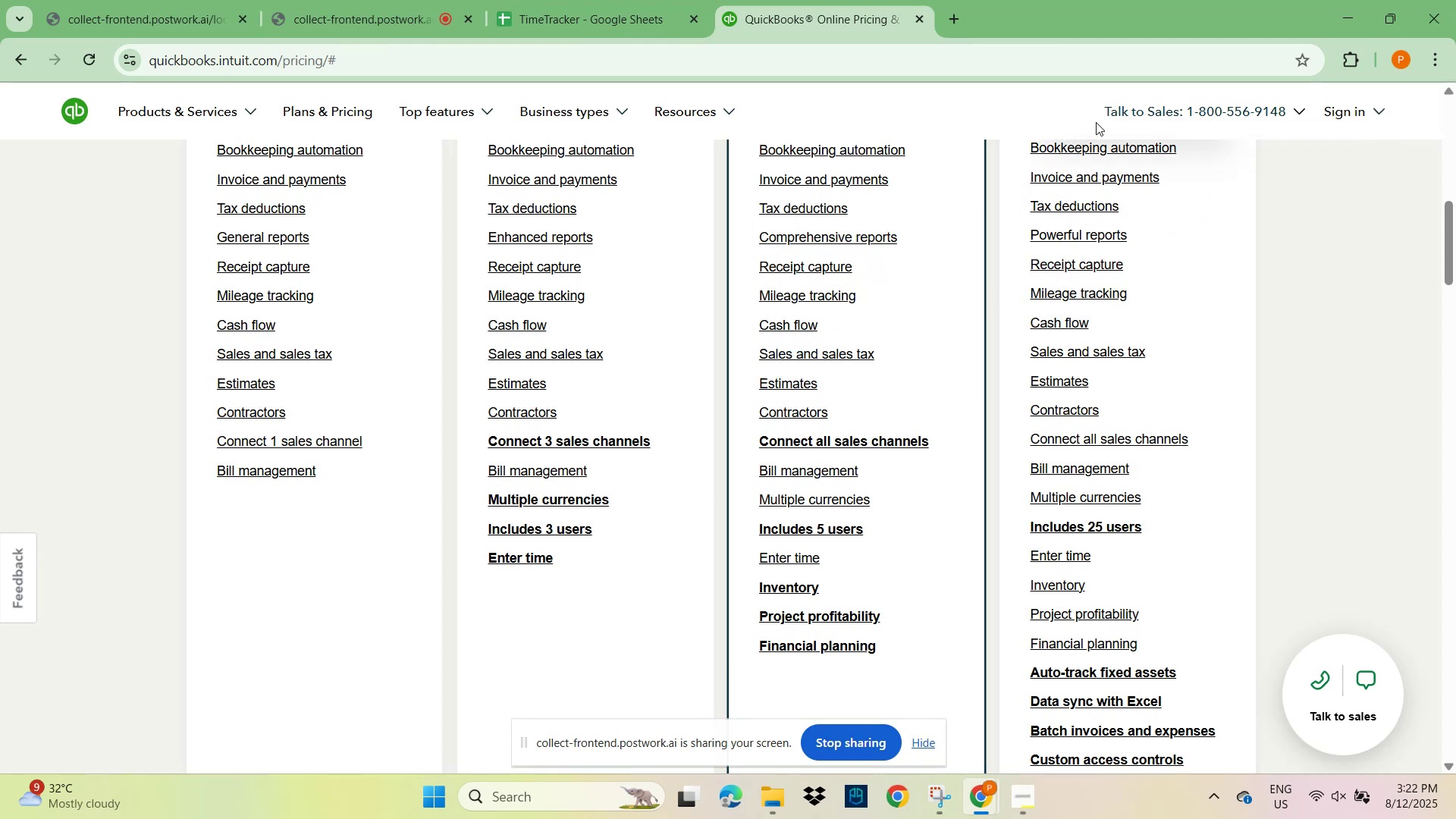 
mouse_move([1341, 114])
 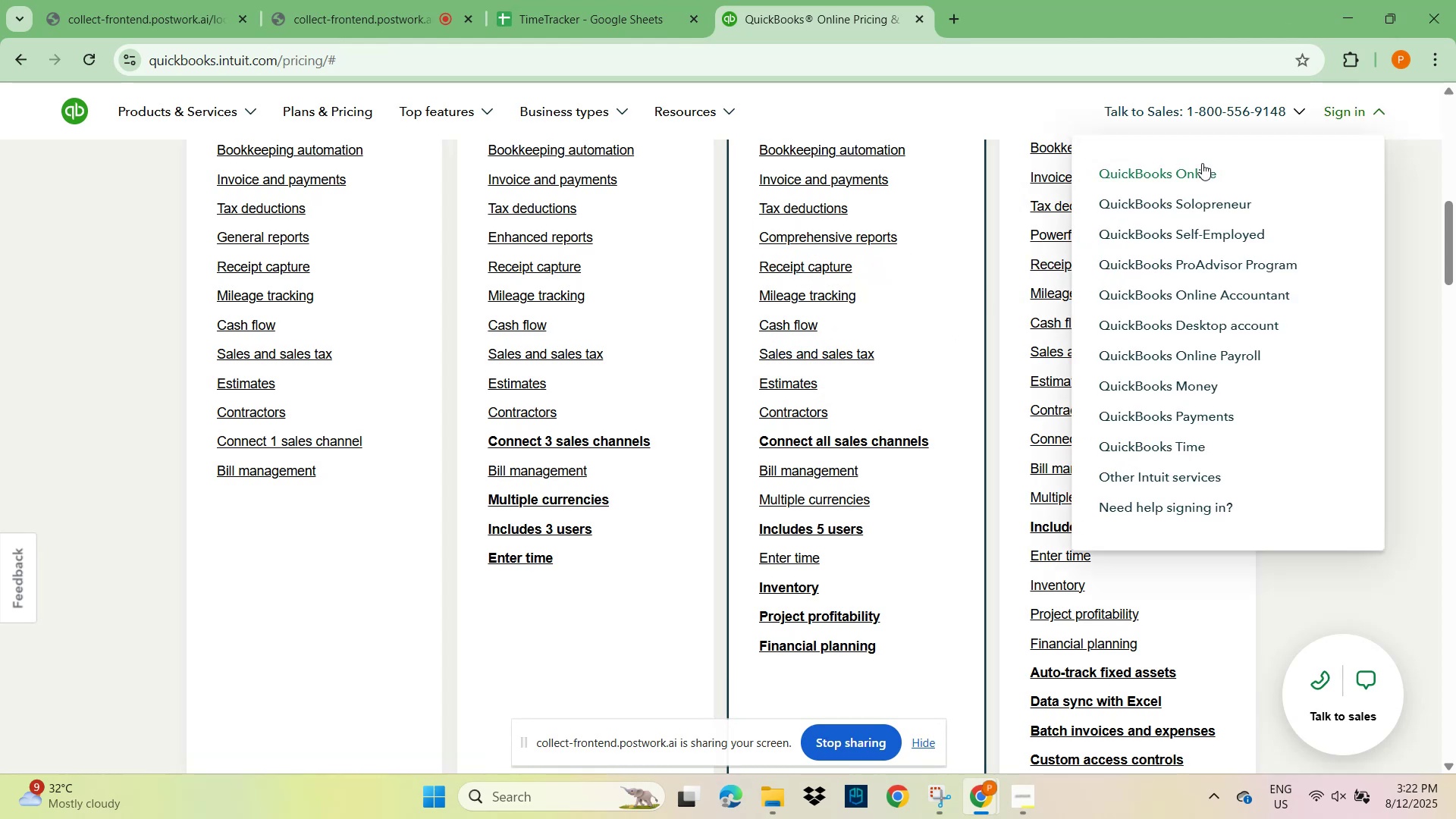 
left_click([1200, 166])
 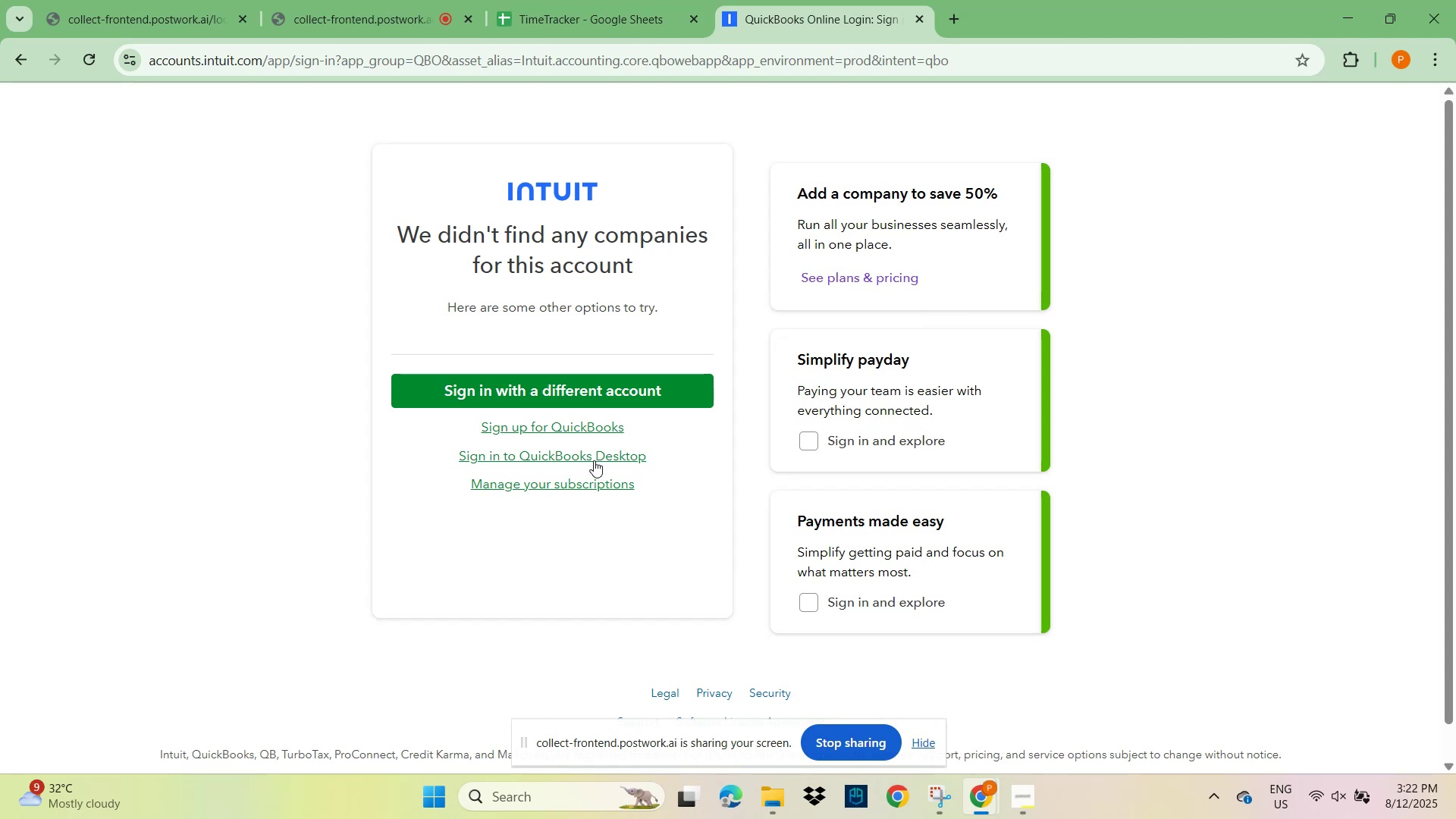 
wait(12.19)
 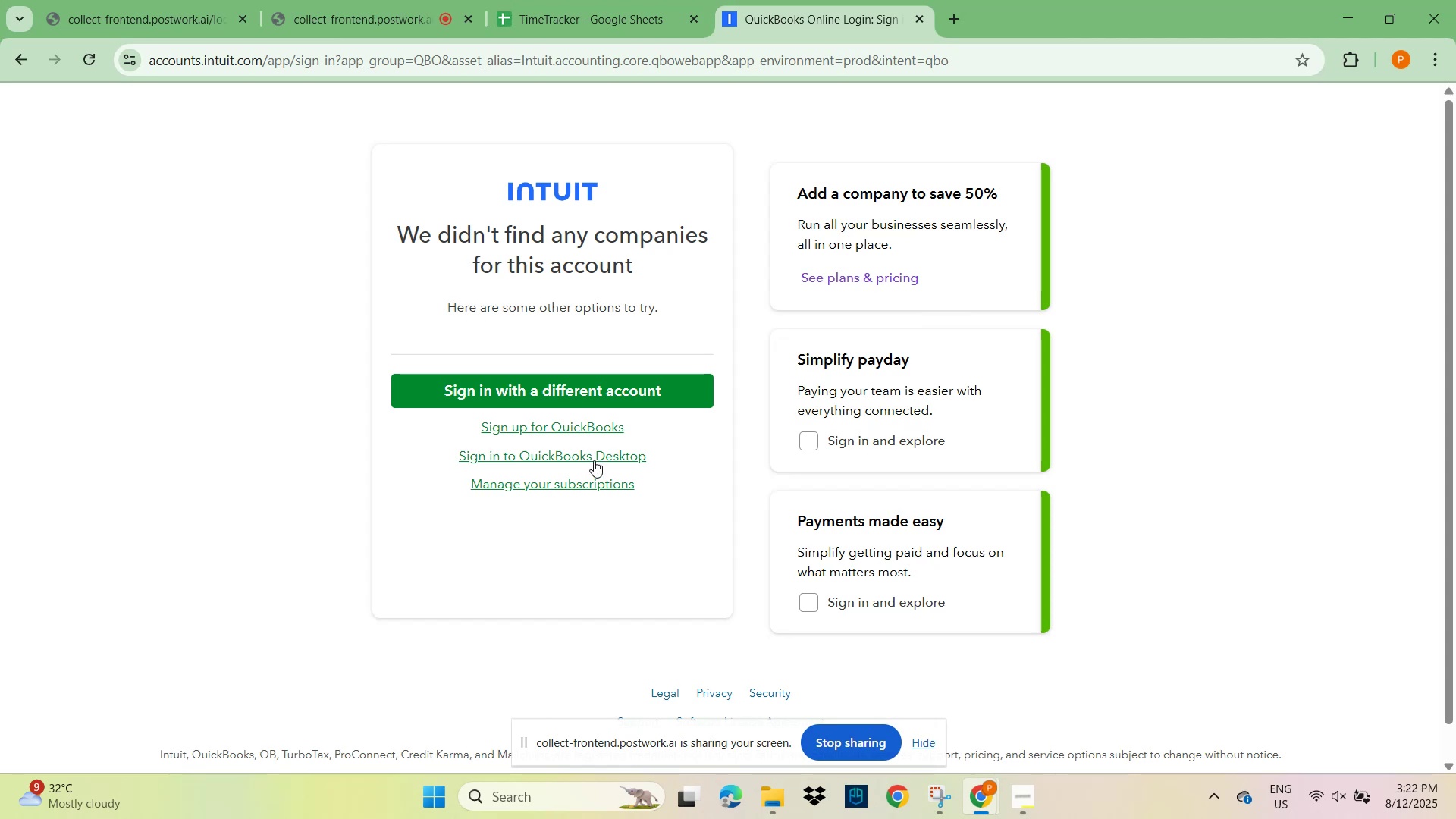 
left_click([567, 428])
 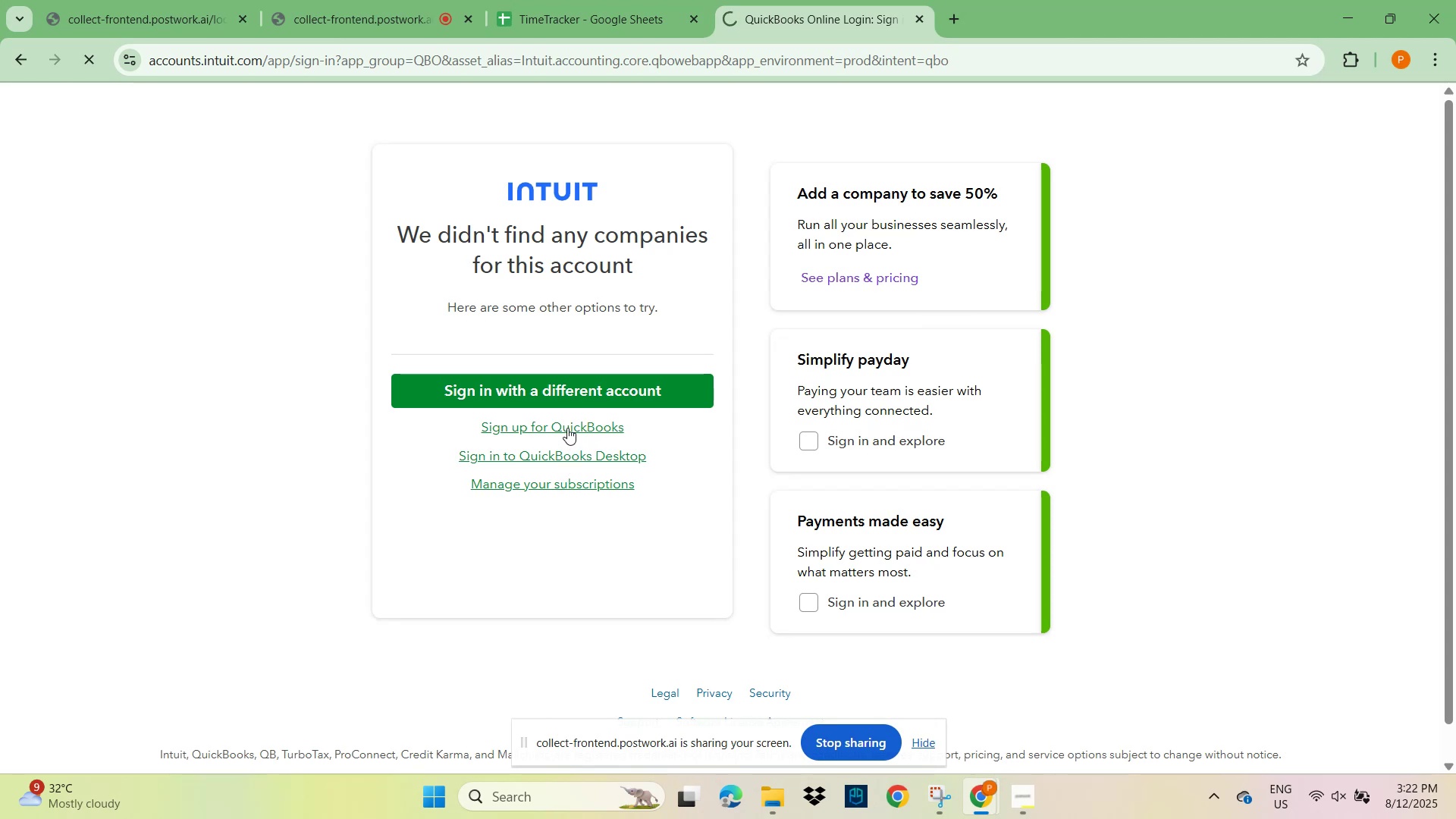 
mouse_move([569, 431])
 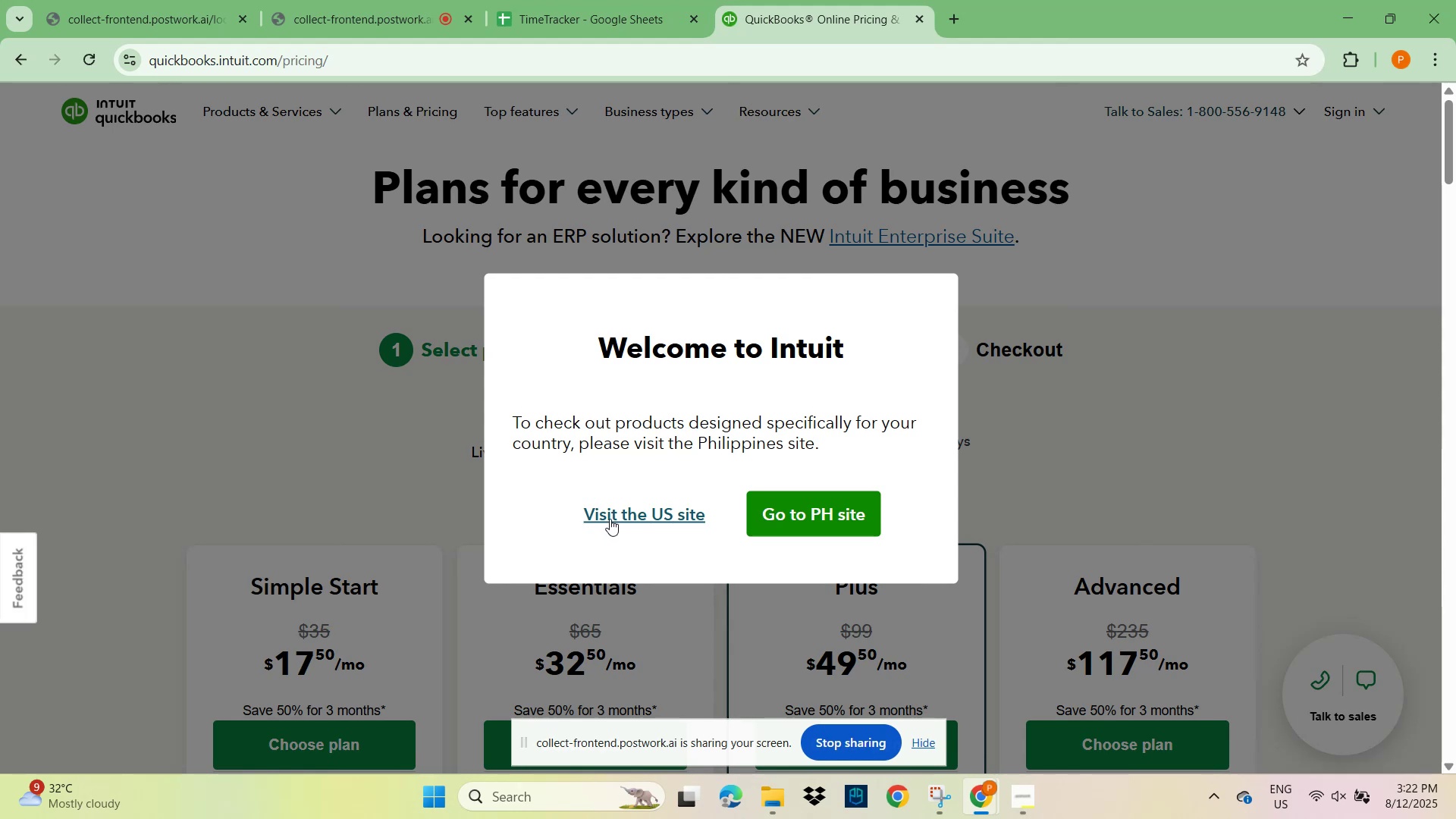 
left_click([613, 515])
 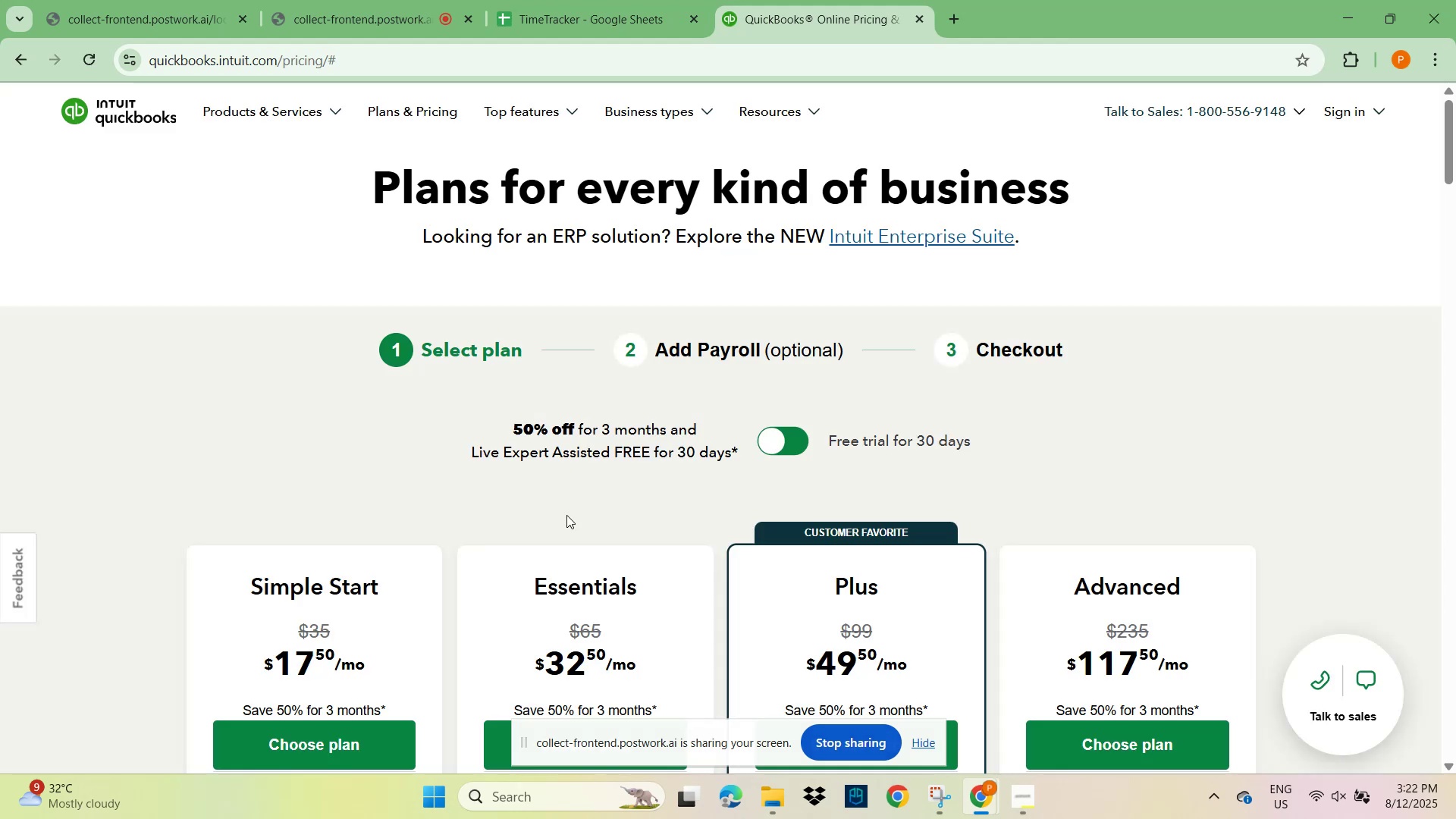 
wait(5.18)
 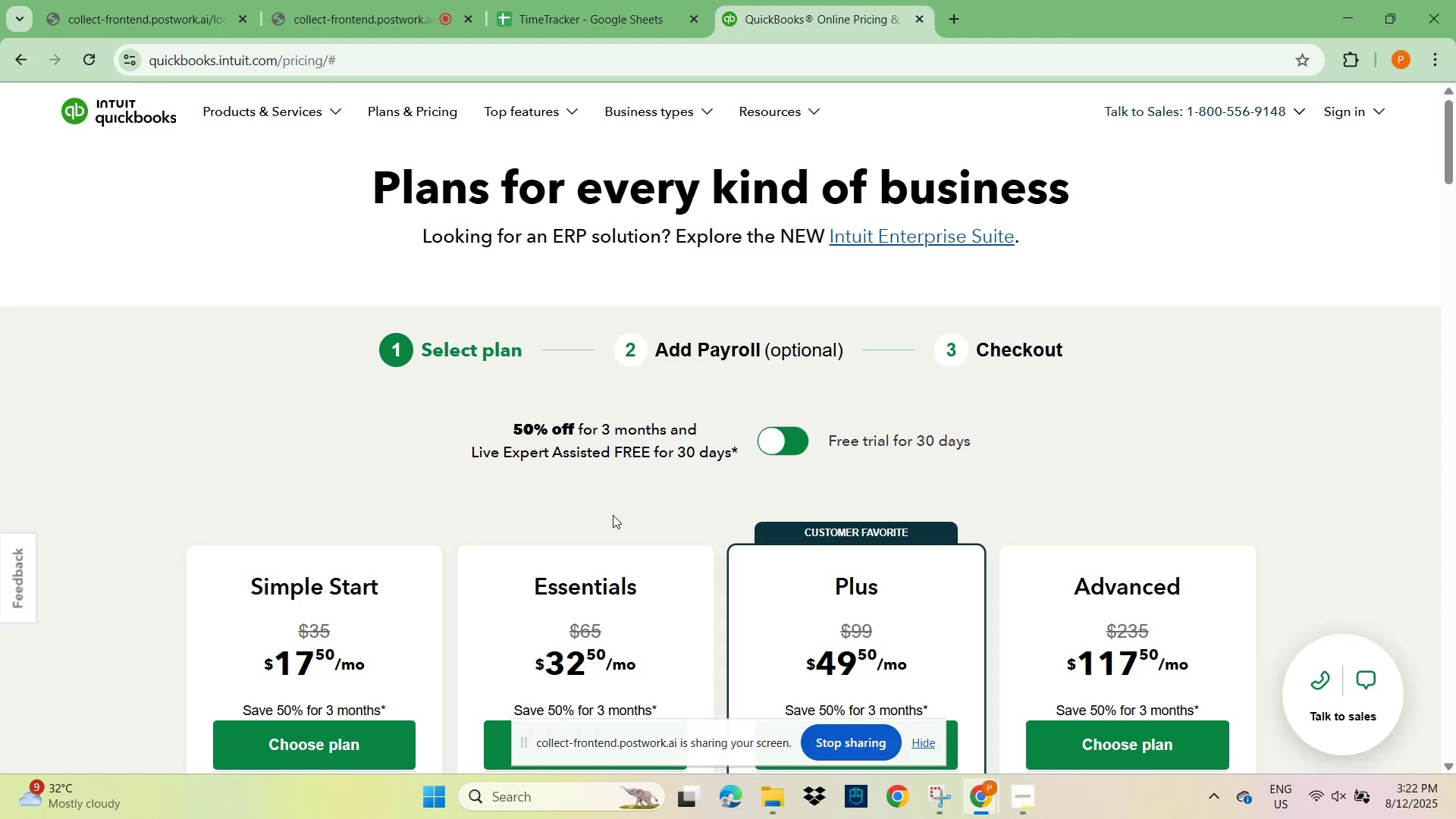 
scroll: coordinate [211, 407], scroll_direction: down, amount: 11.0
 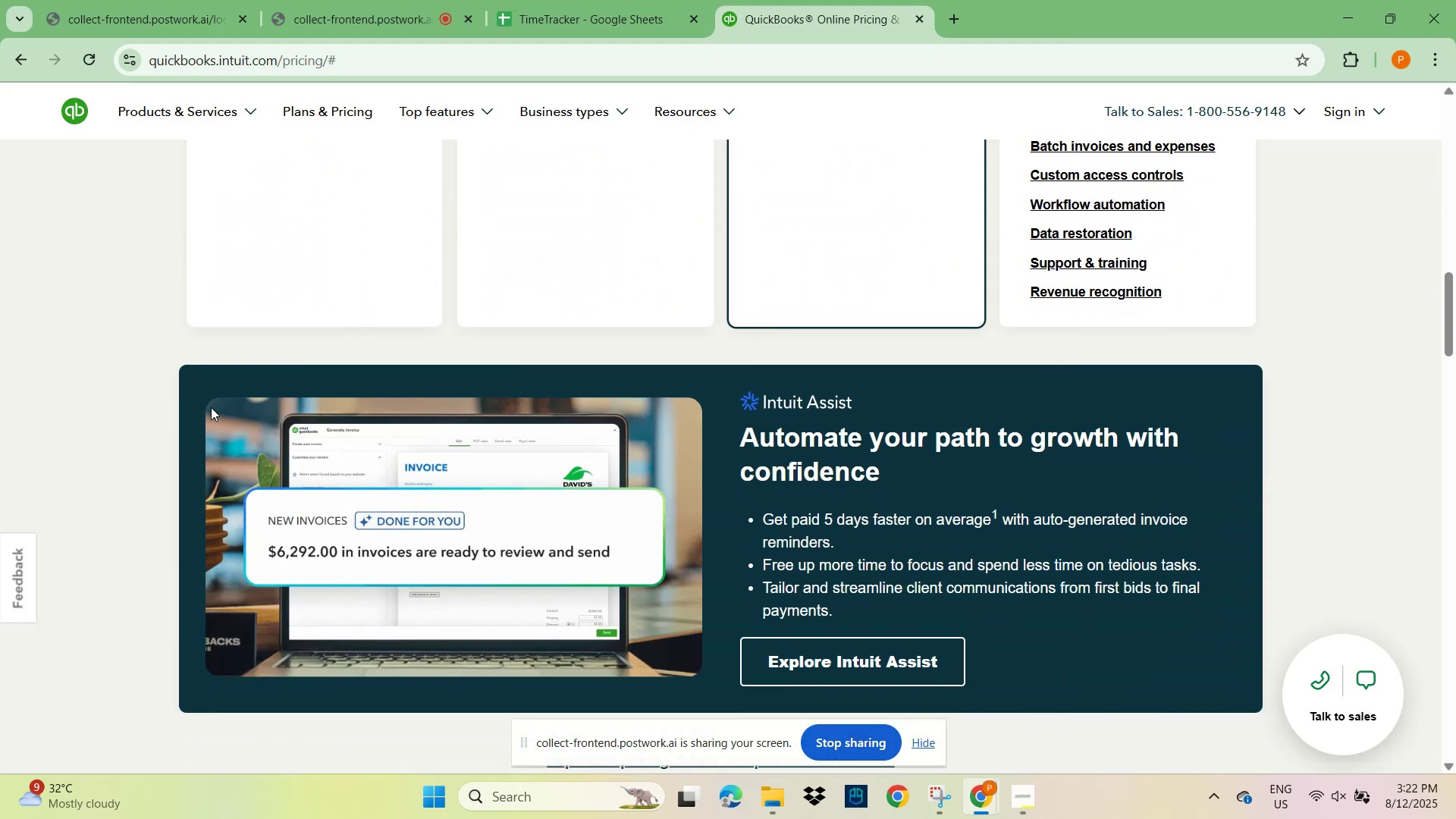 
scroll: coordinate [211, 407], scroll_direction: up, amount: 13.0
 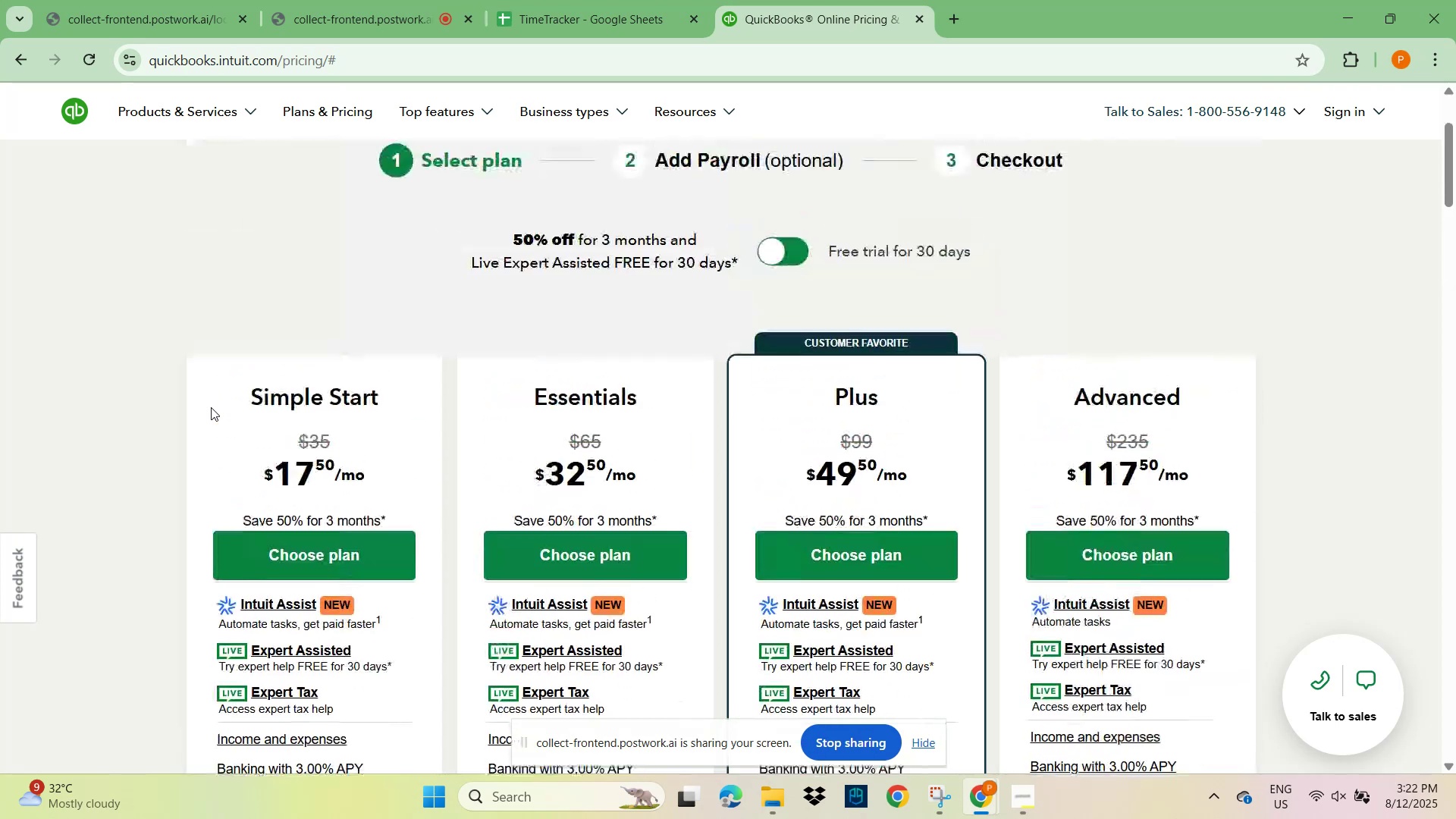 
scroll: coordinate [230, 416], scroll_direction: none, amount: 0.0
 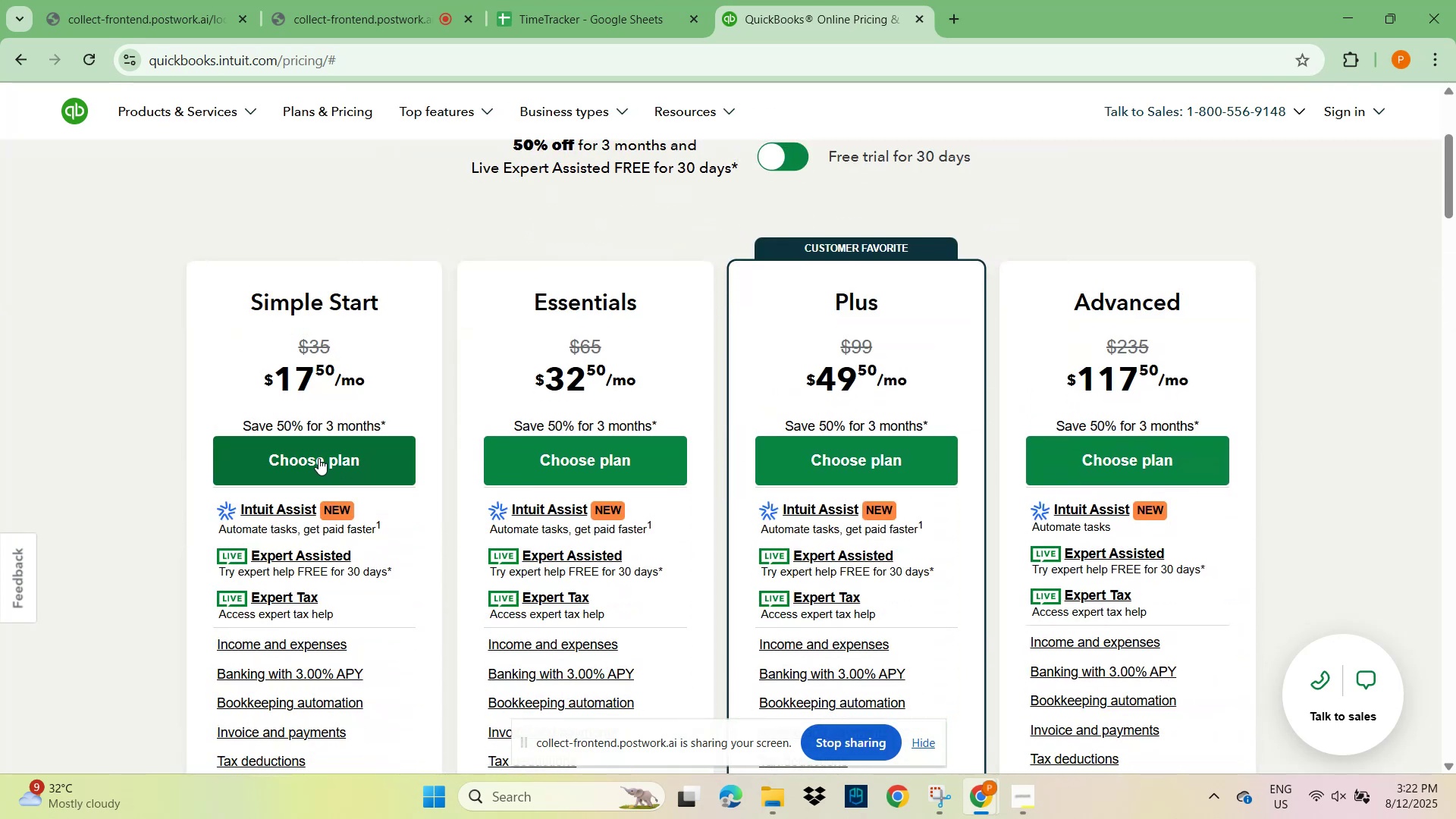 
left_click([318, 457])
 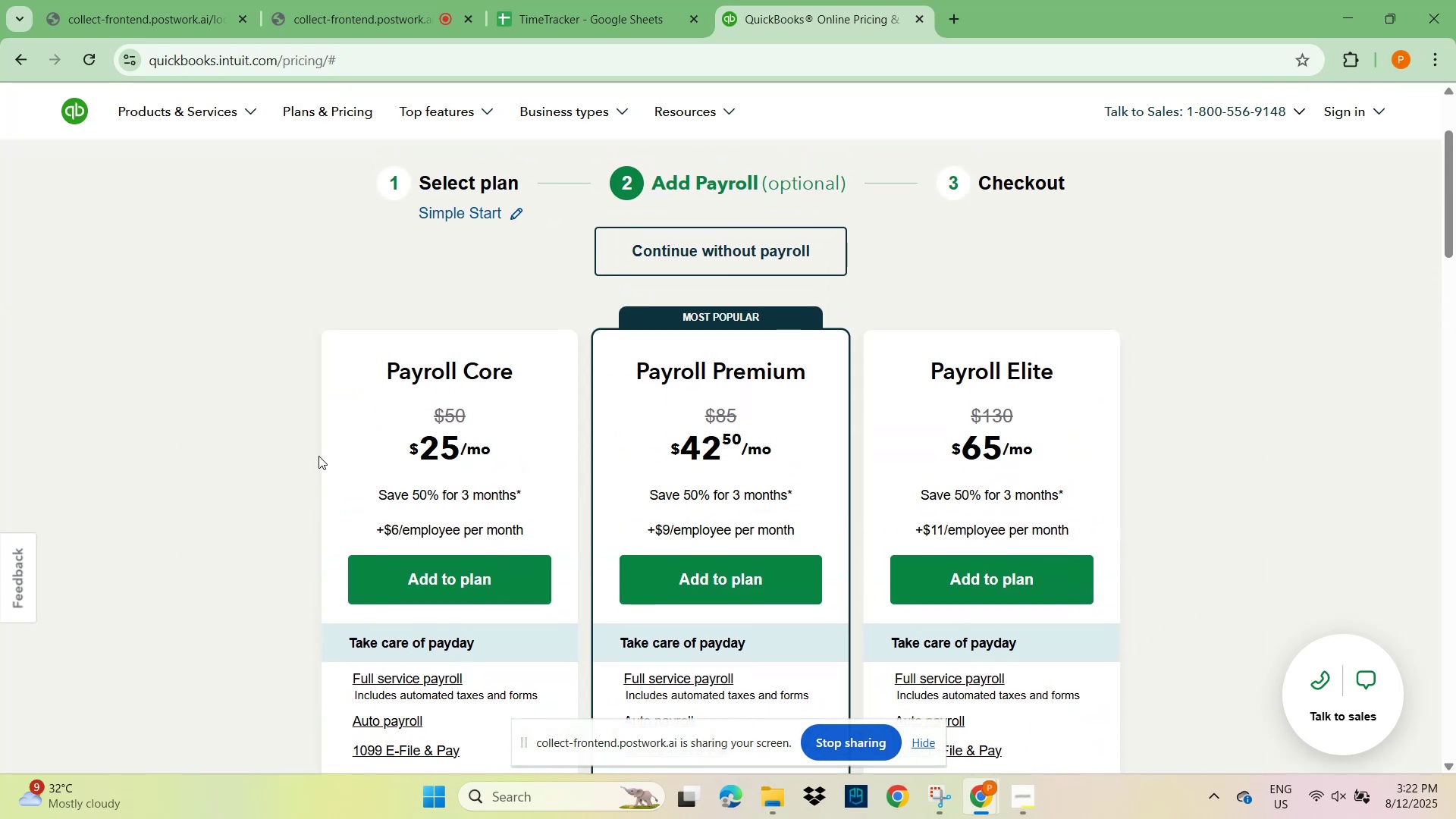 
wait(6.29)
 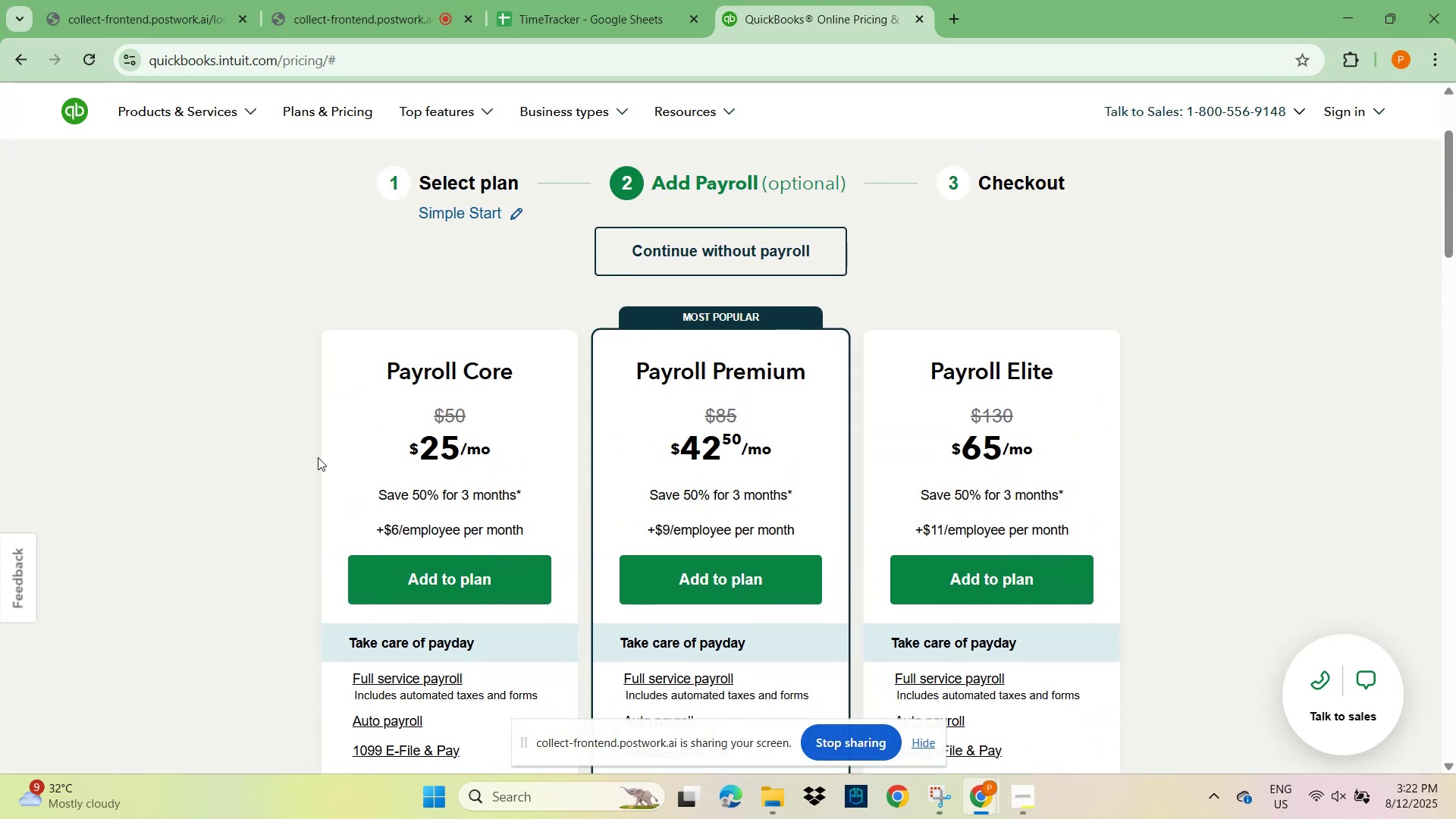 
scroll: coordinate [325, 450], scroll_direction: up, amount: 5.0
 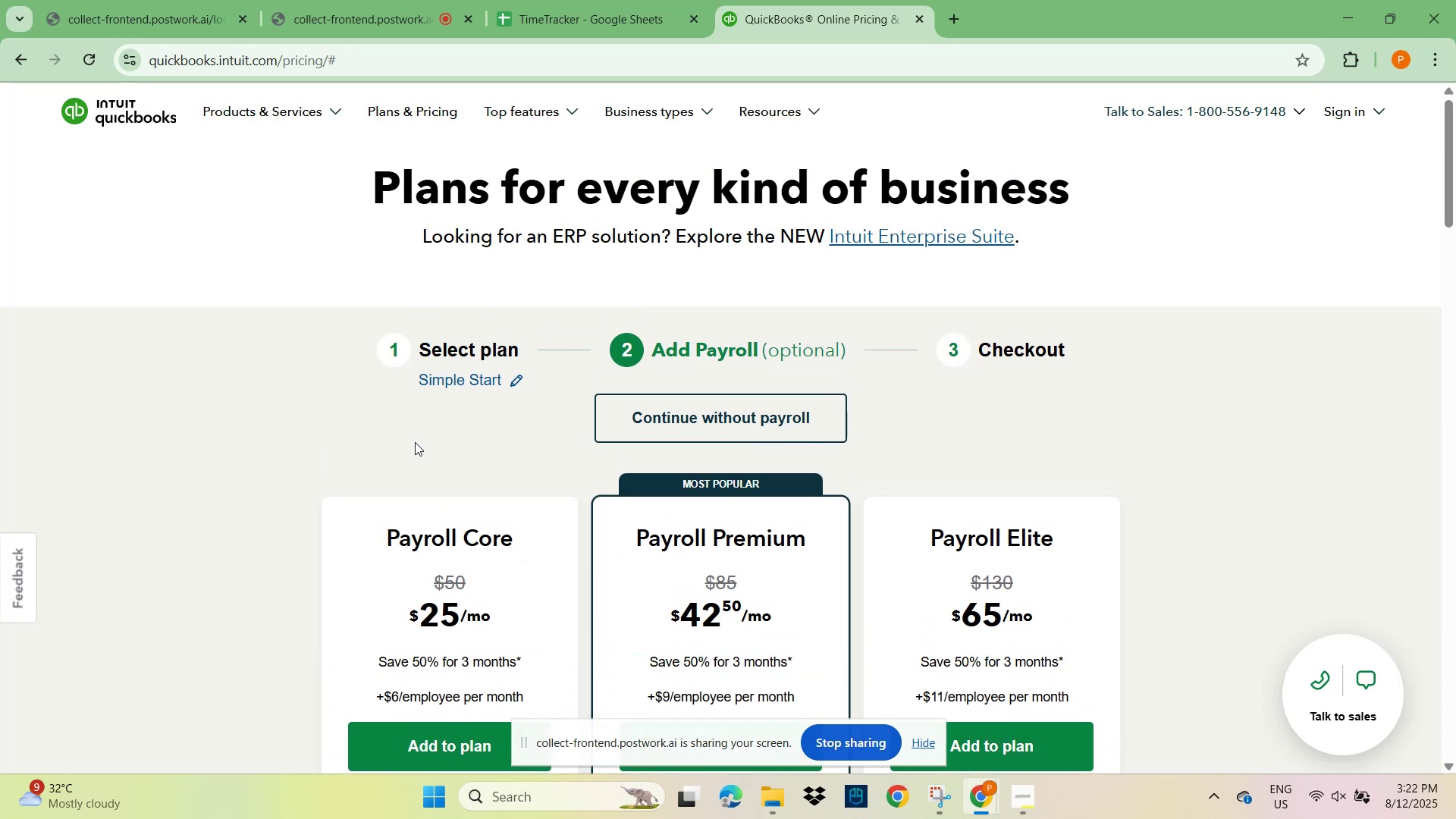 
left_click([688, 417])
 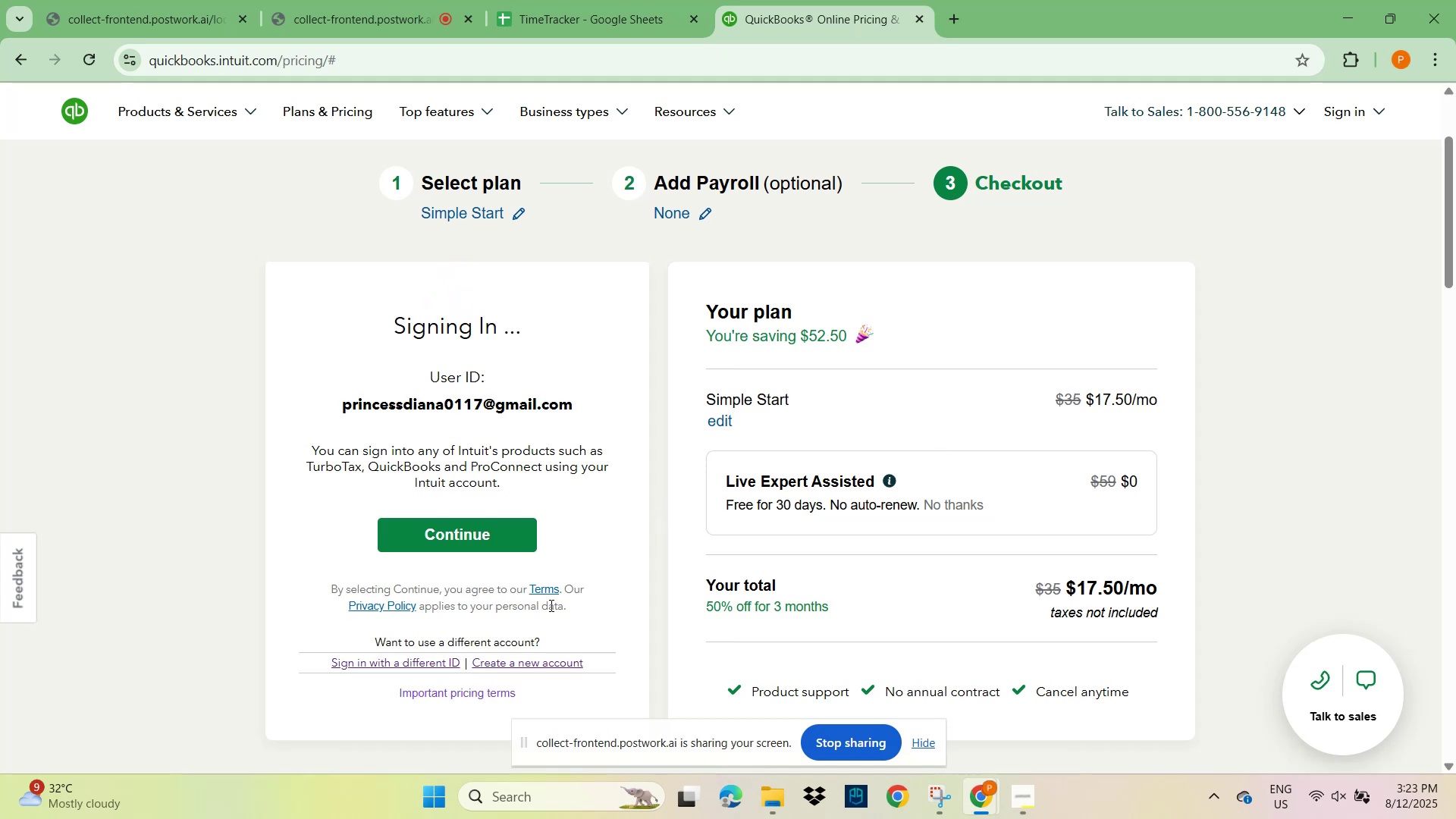 
wait(17.74)
 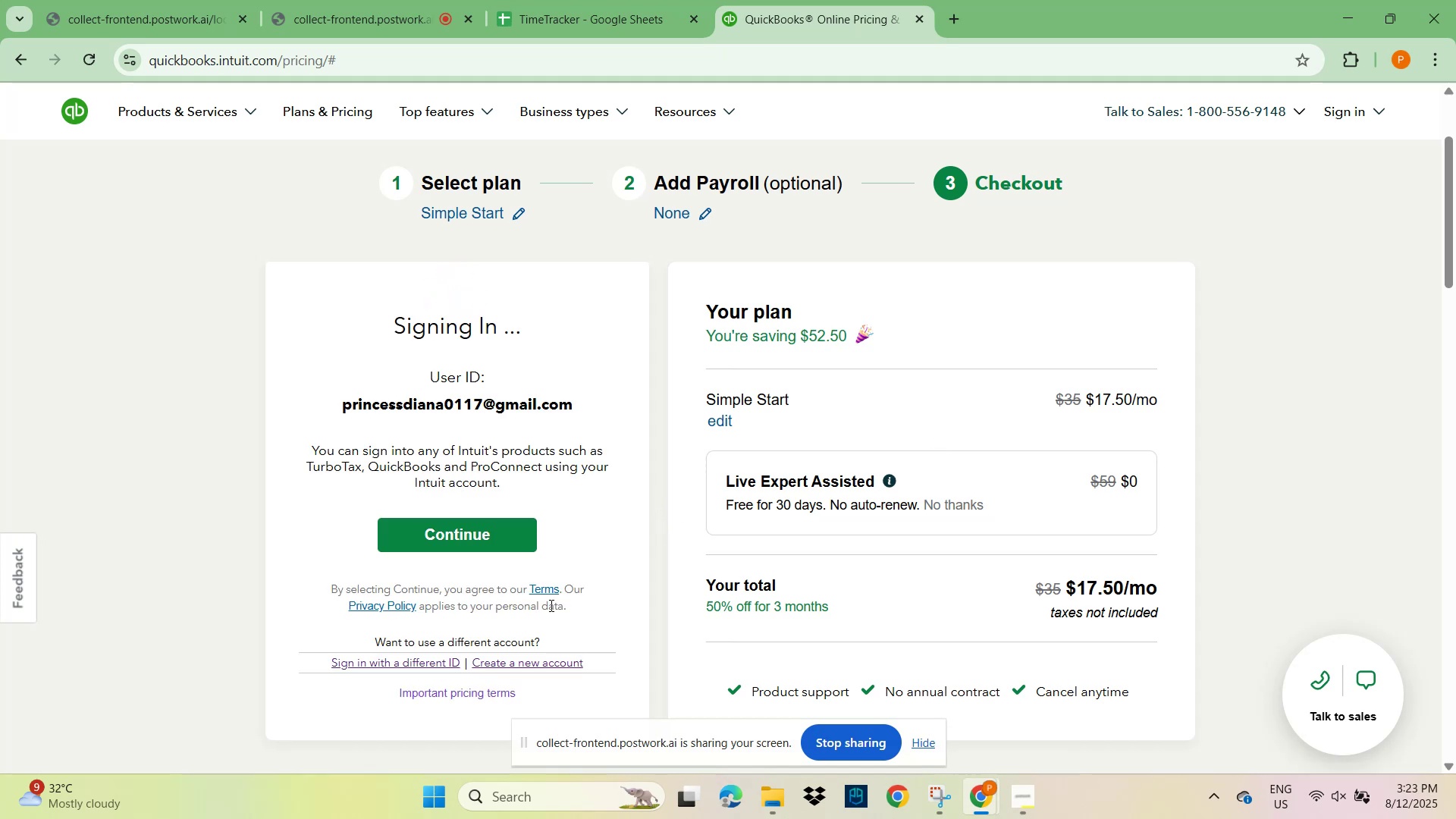 
left_click([451, 541])
 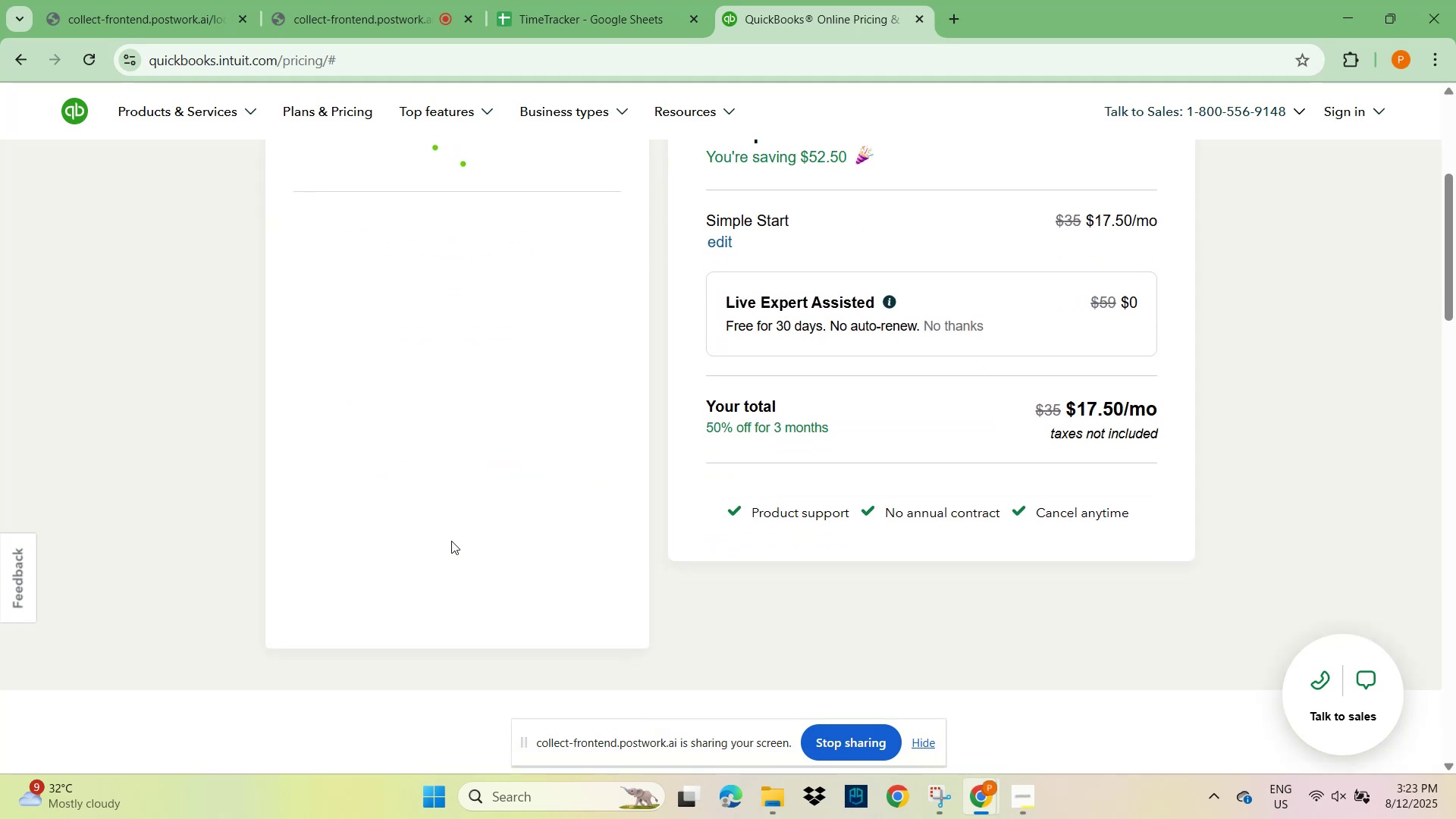 
scroll: coordinate [451, 541], scroll_direction: up, amount: 3.0
 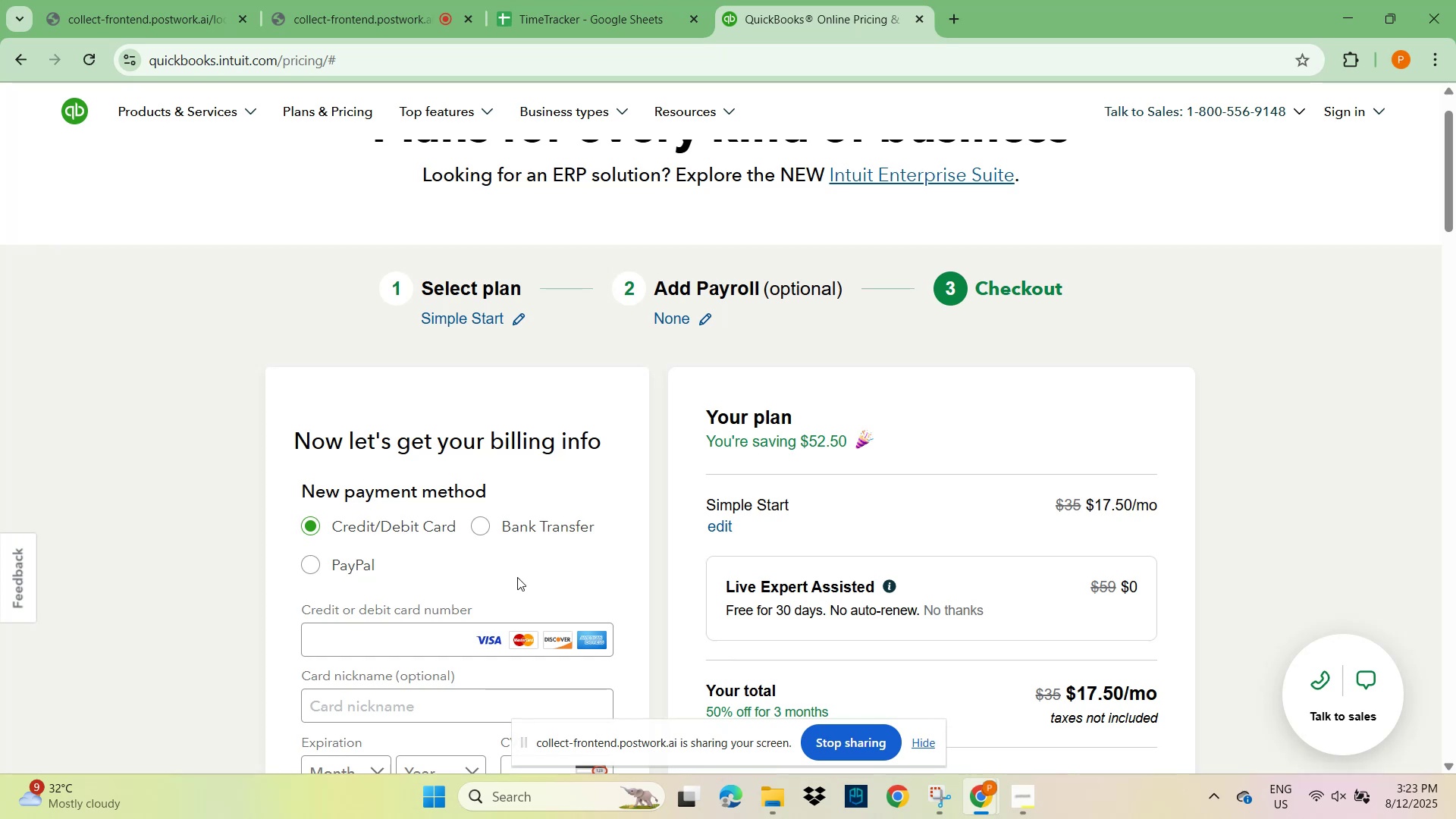 
wait(5.76)
 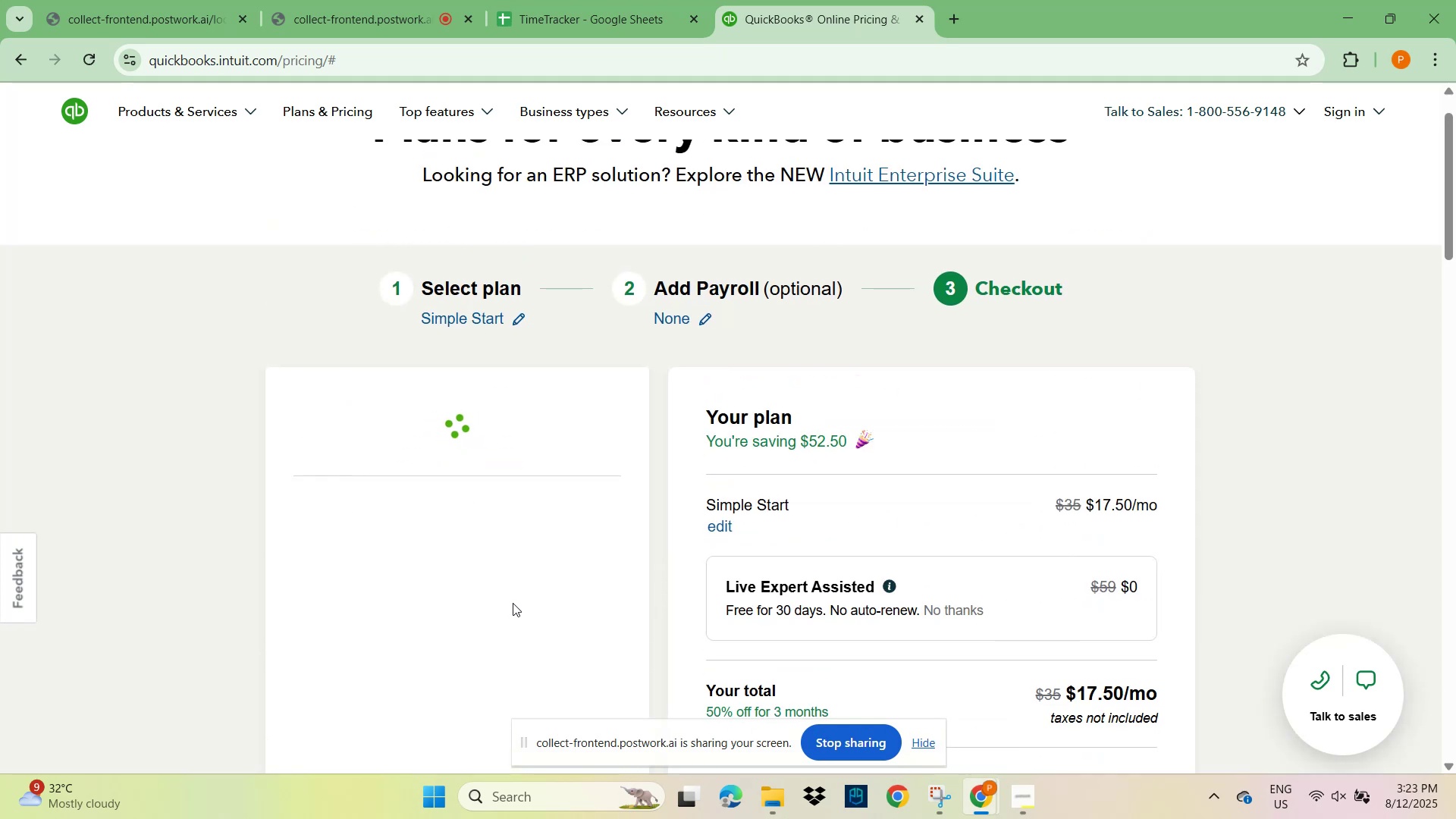 
scroll: coordinate [517, 577], scroll_direction: down, amount: 4.0
 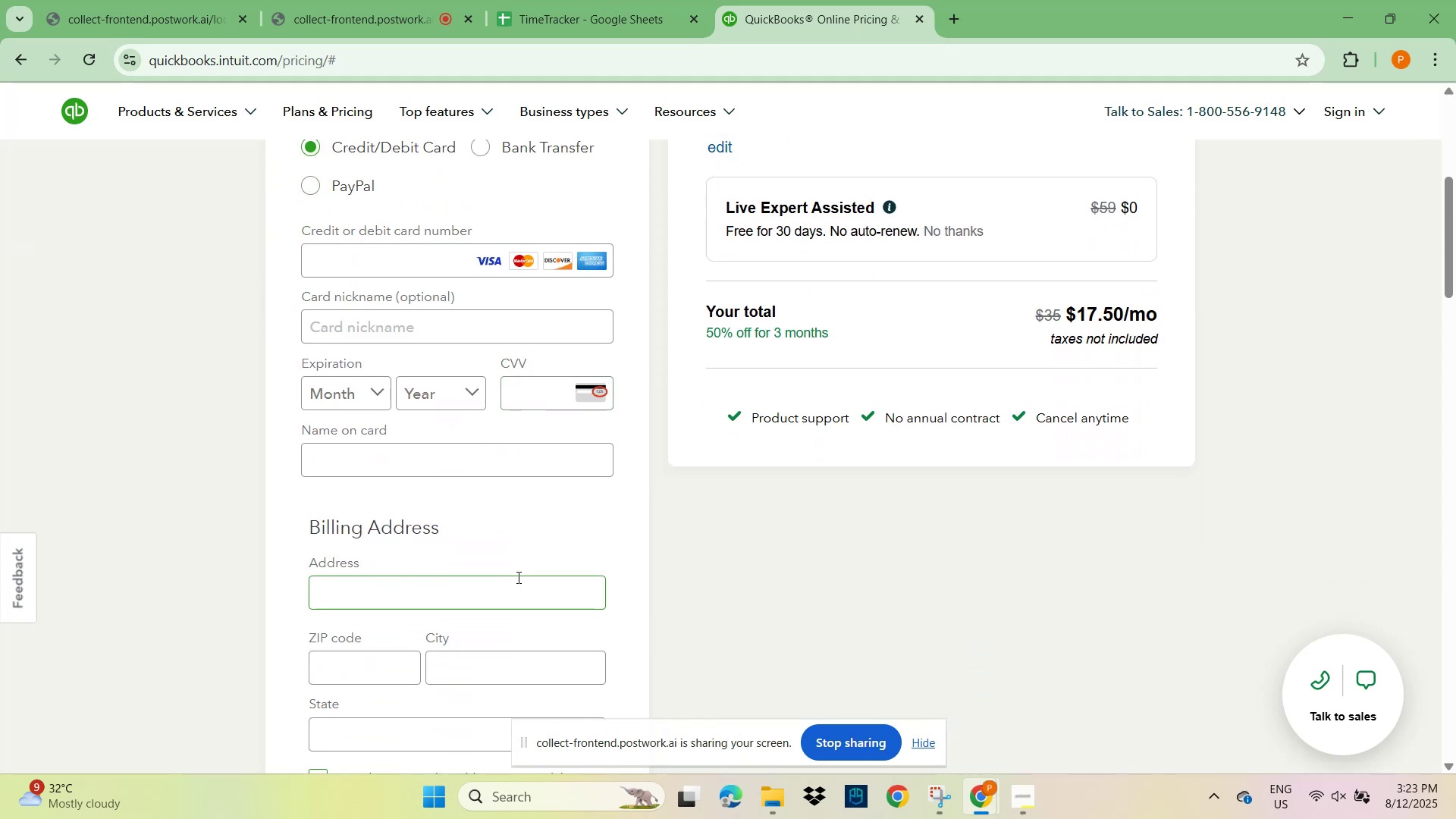 
scroll: coordinate [517, 577], scroll_direction: up, amount: 1.0
 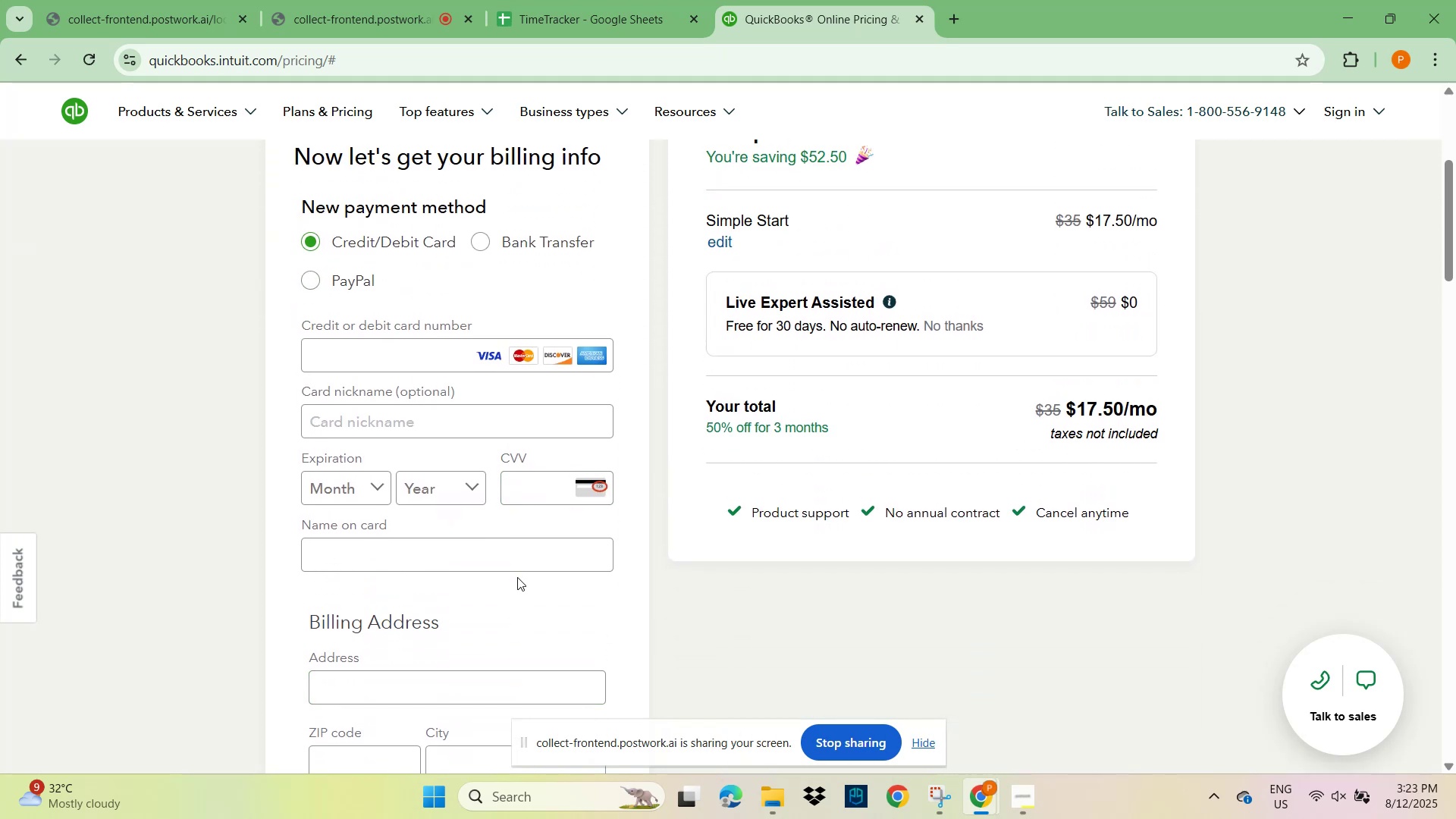 
scroll: coordinate [517, 577], scroll_direction: down, amount: 2.0
 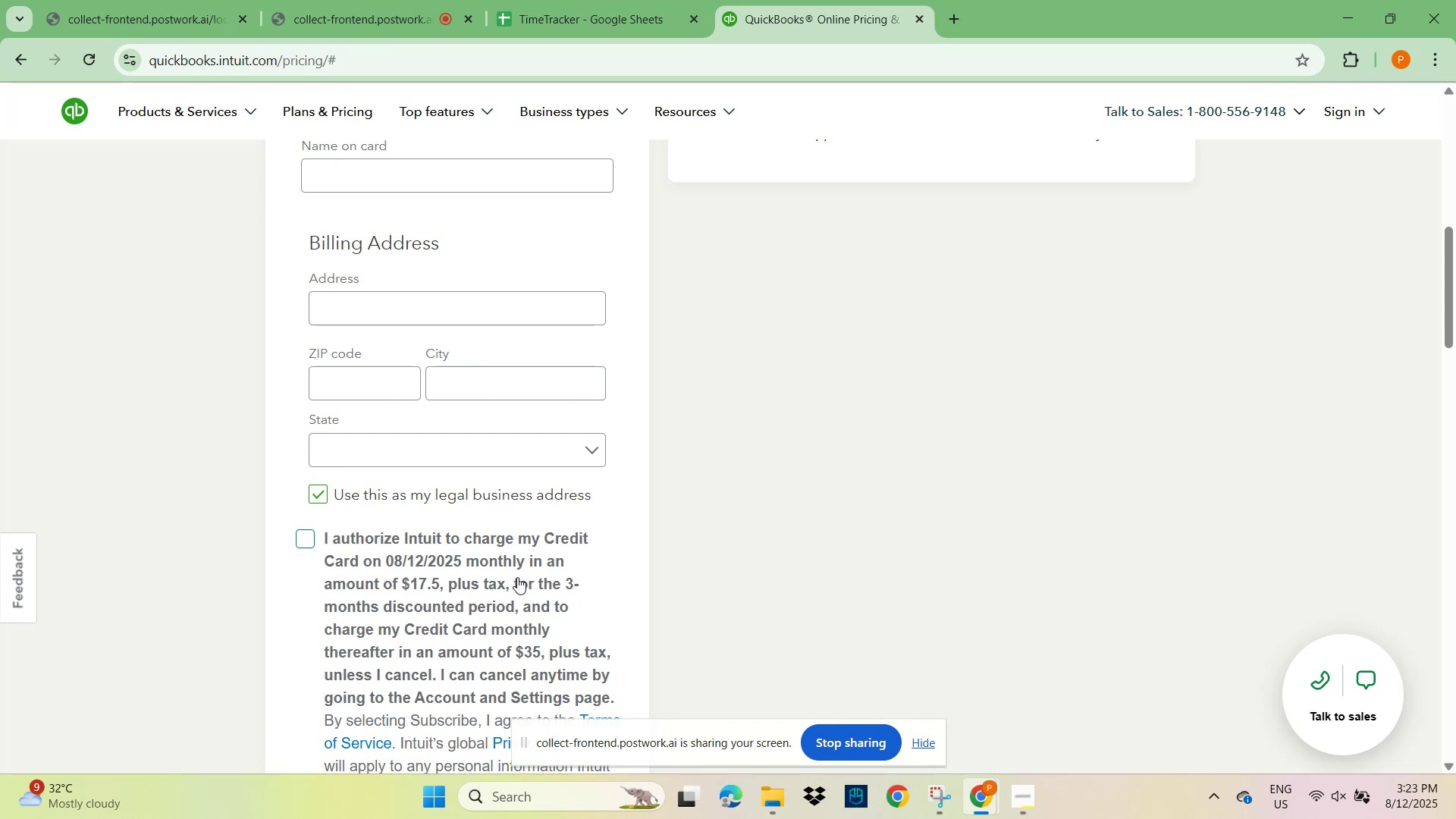 
scroll: coordinate [517, 576], scroll_direction: up, amount: 3.0
 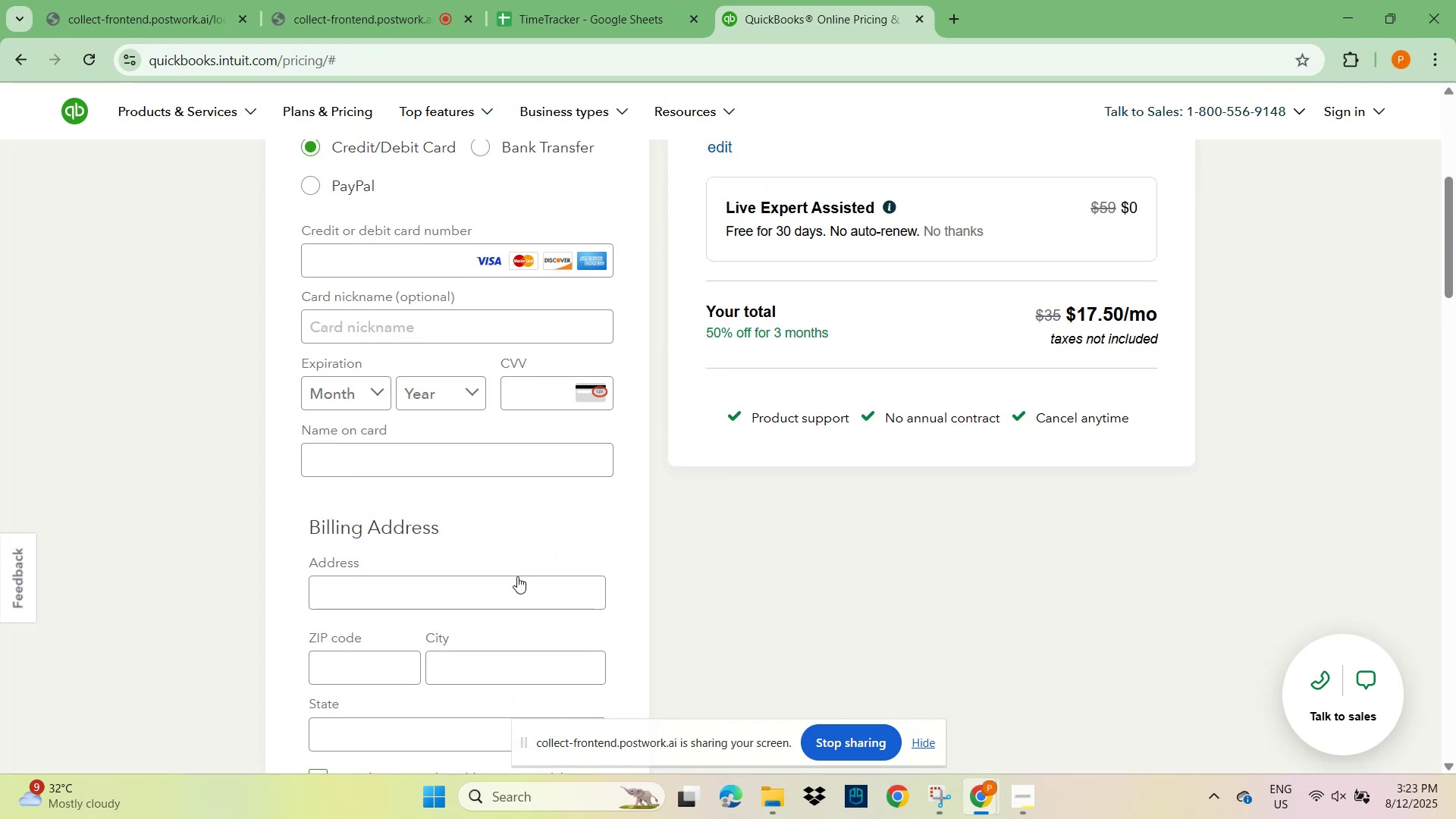 
scroll: coordinate [517, 576], scroll_direction: down, amount: 7.0
 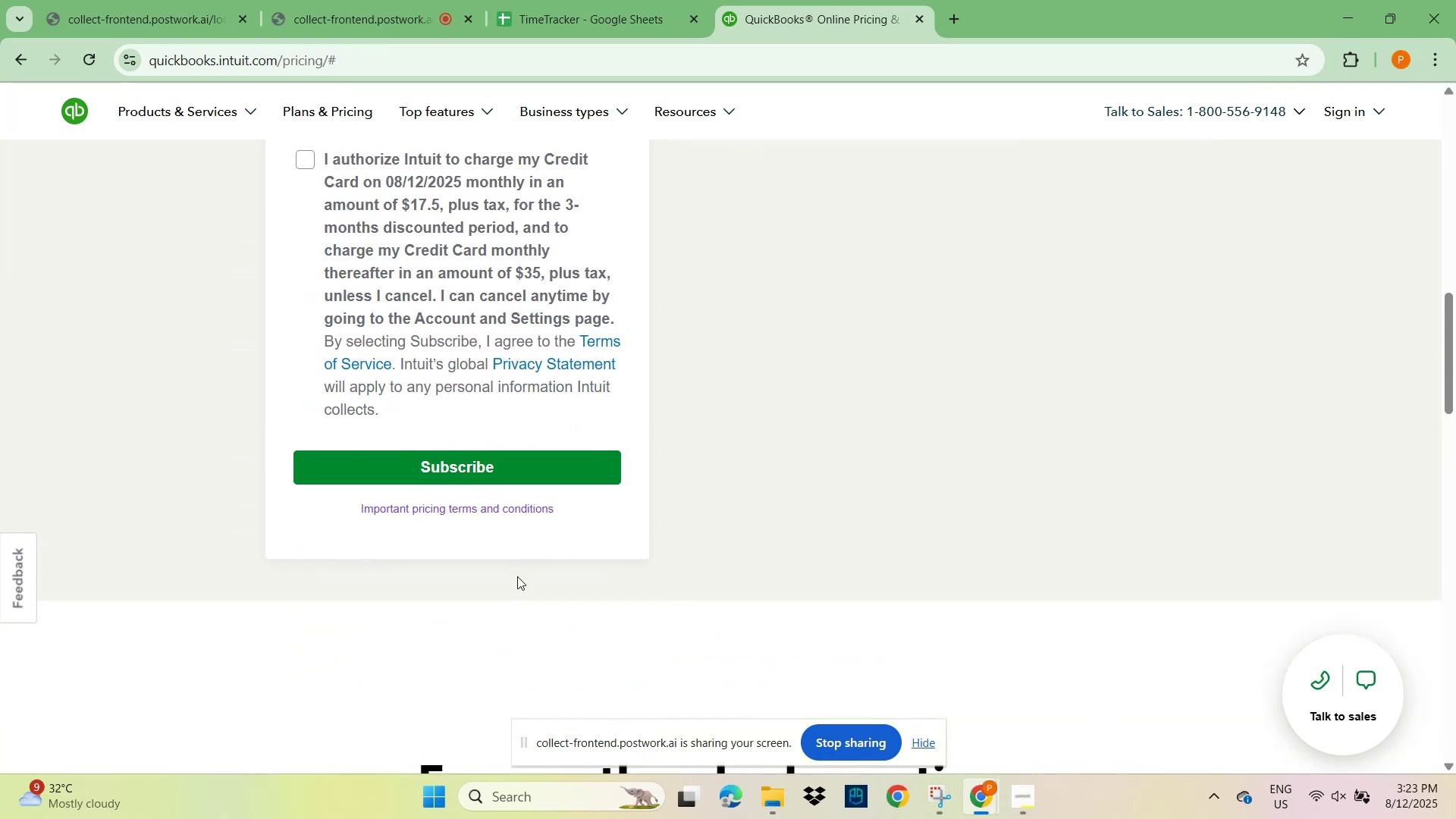 
scroll: coordinate [517, 576], scroll_direction: up, amount: 9.0
 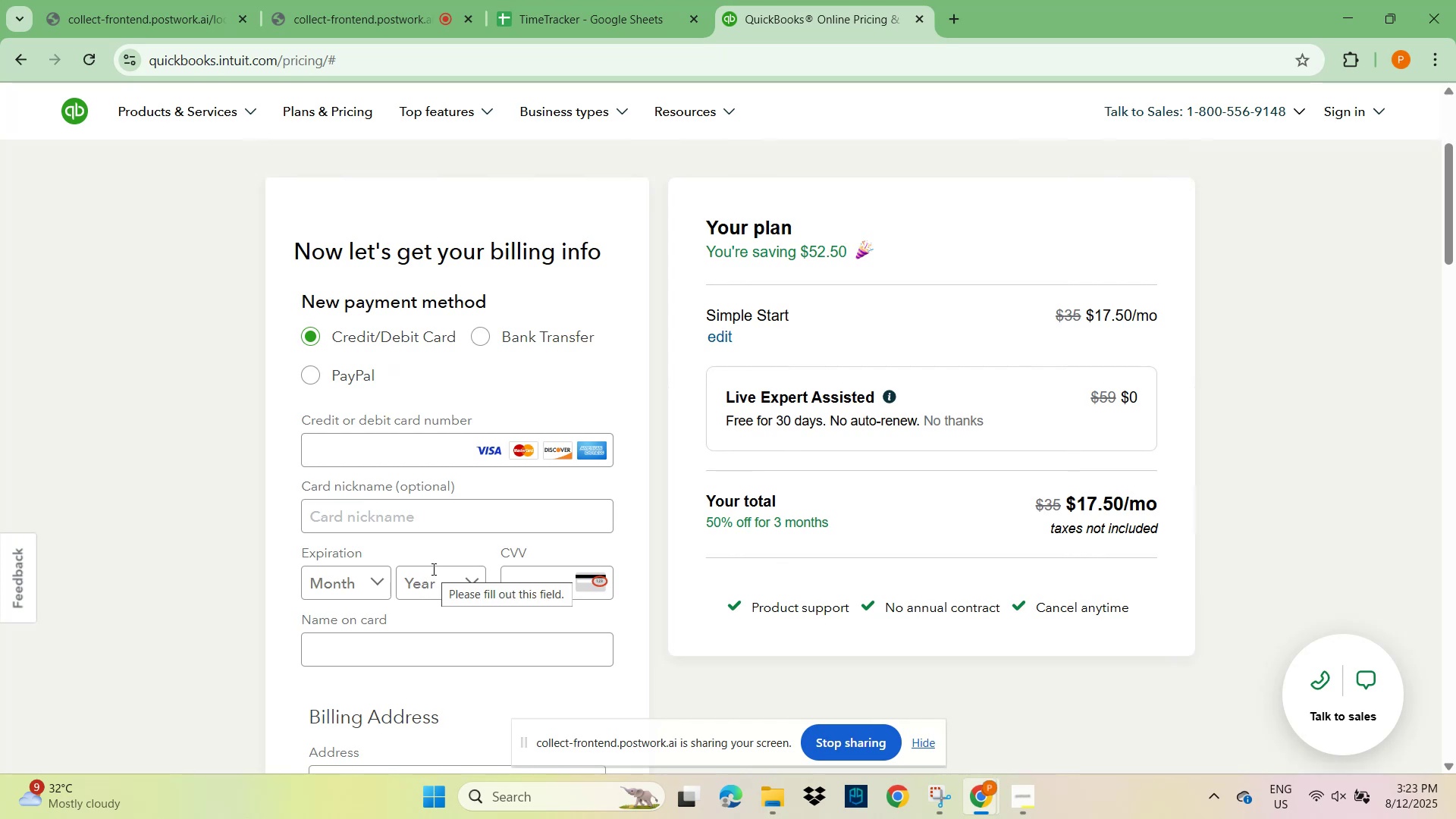 
wait(5.73)
 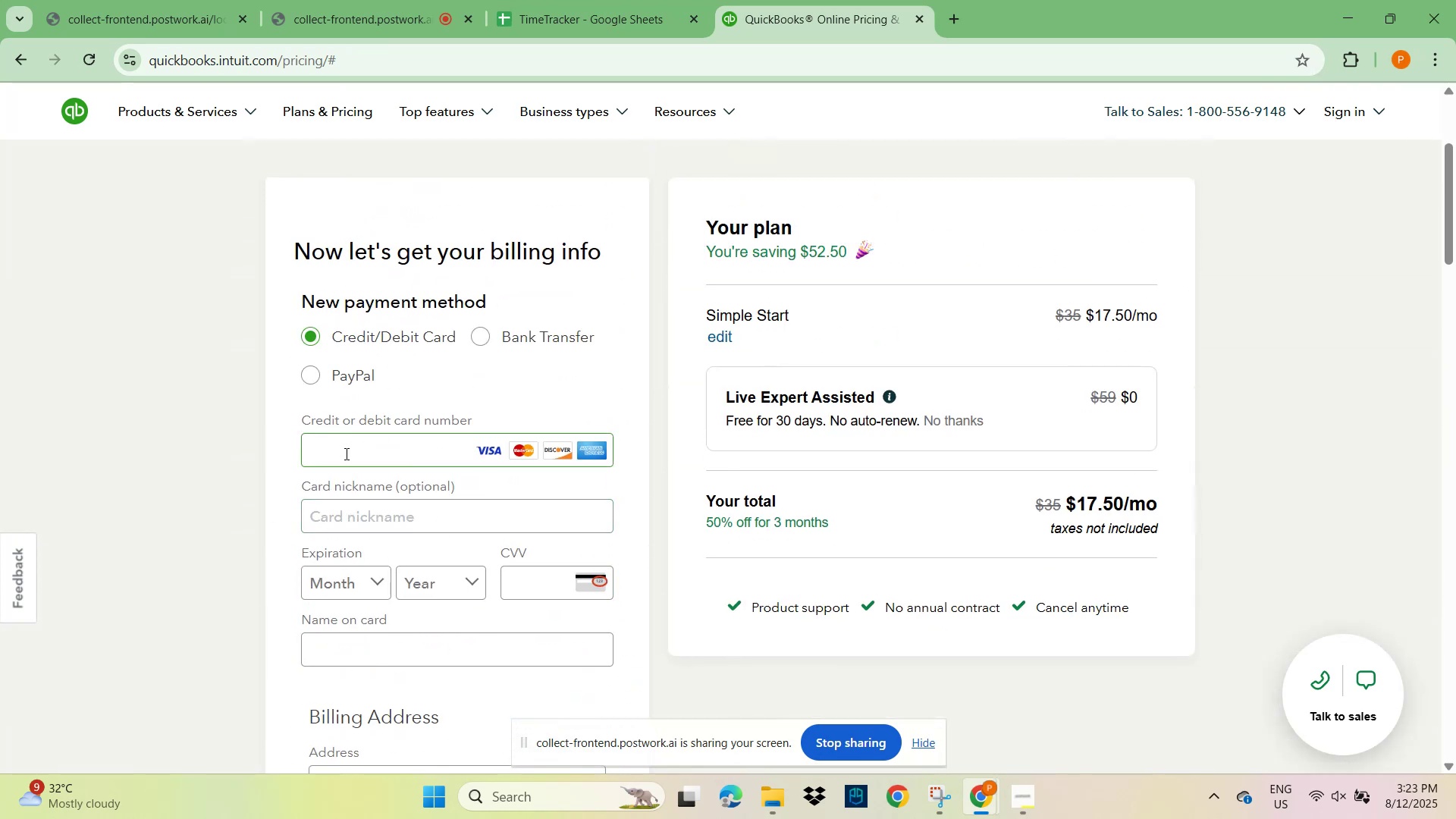 
scroll: coordinate [524, 300], scroll_direction: up, amount: 13.0
 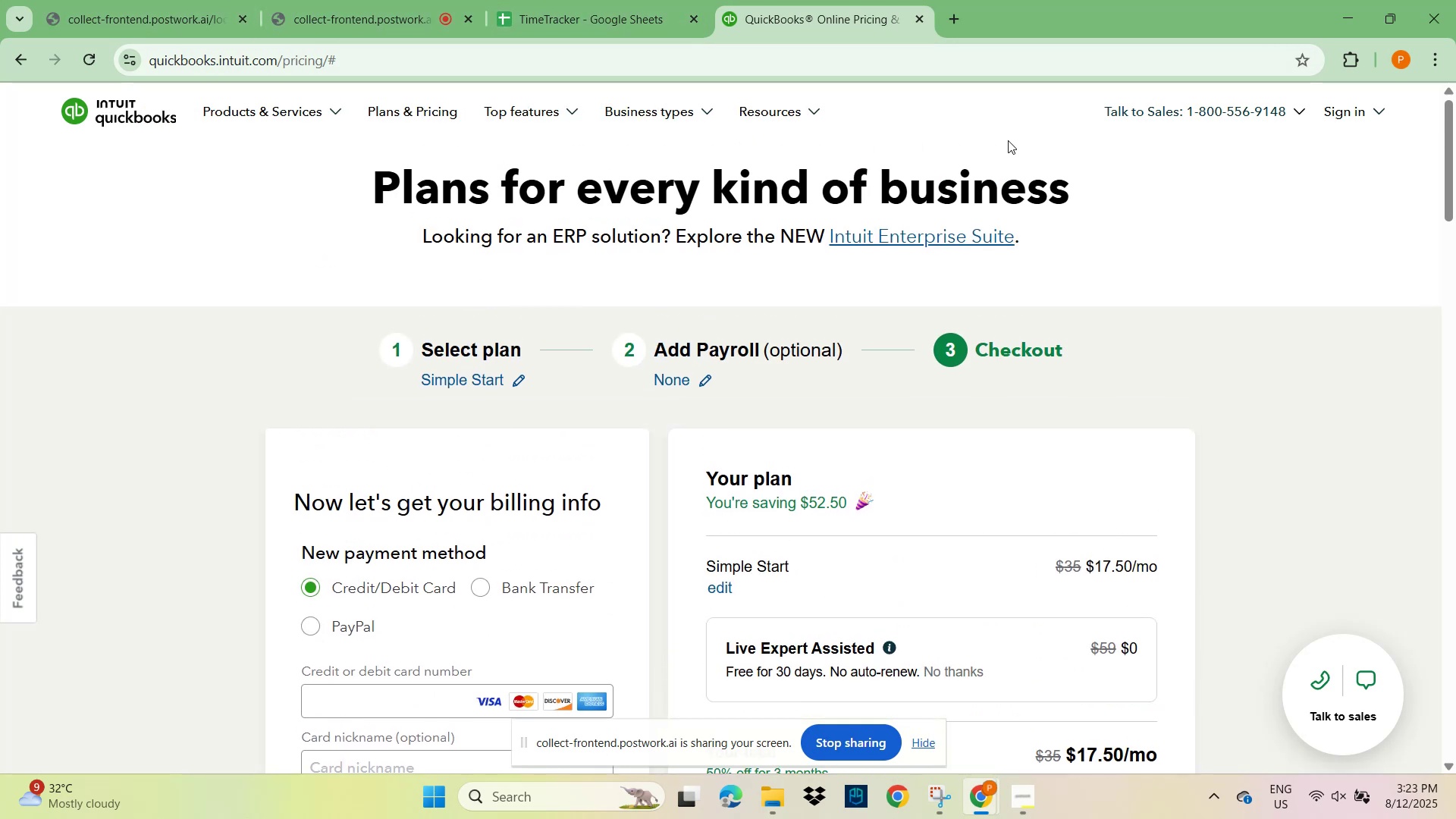 
mouse_move([1376, 118])
 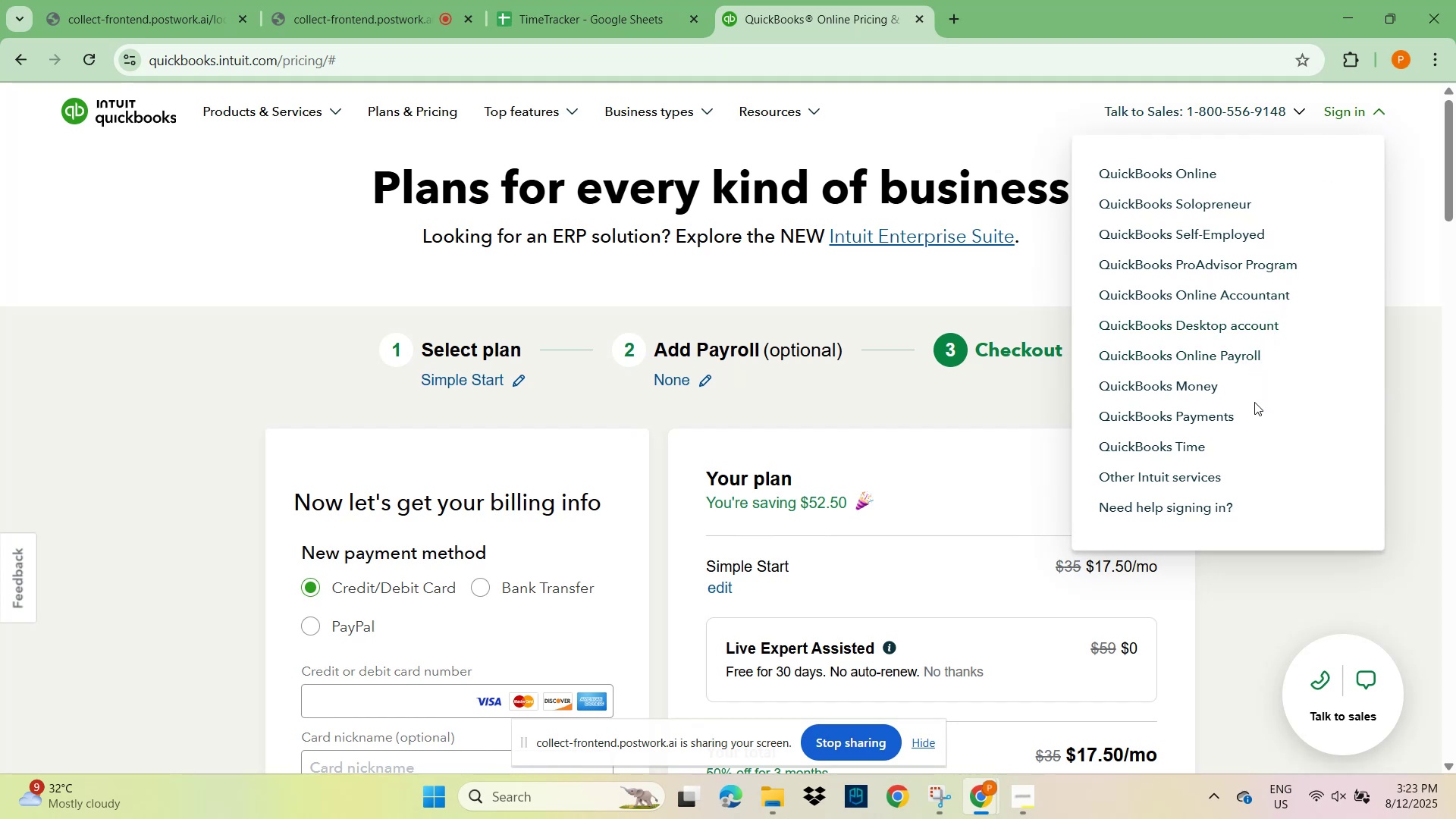 
left_click([352, 16])
 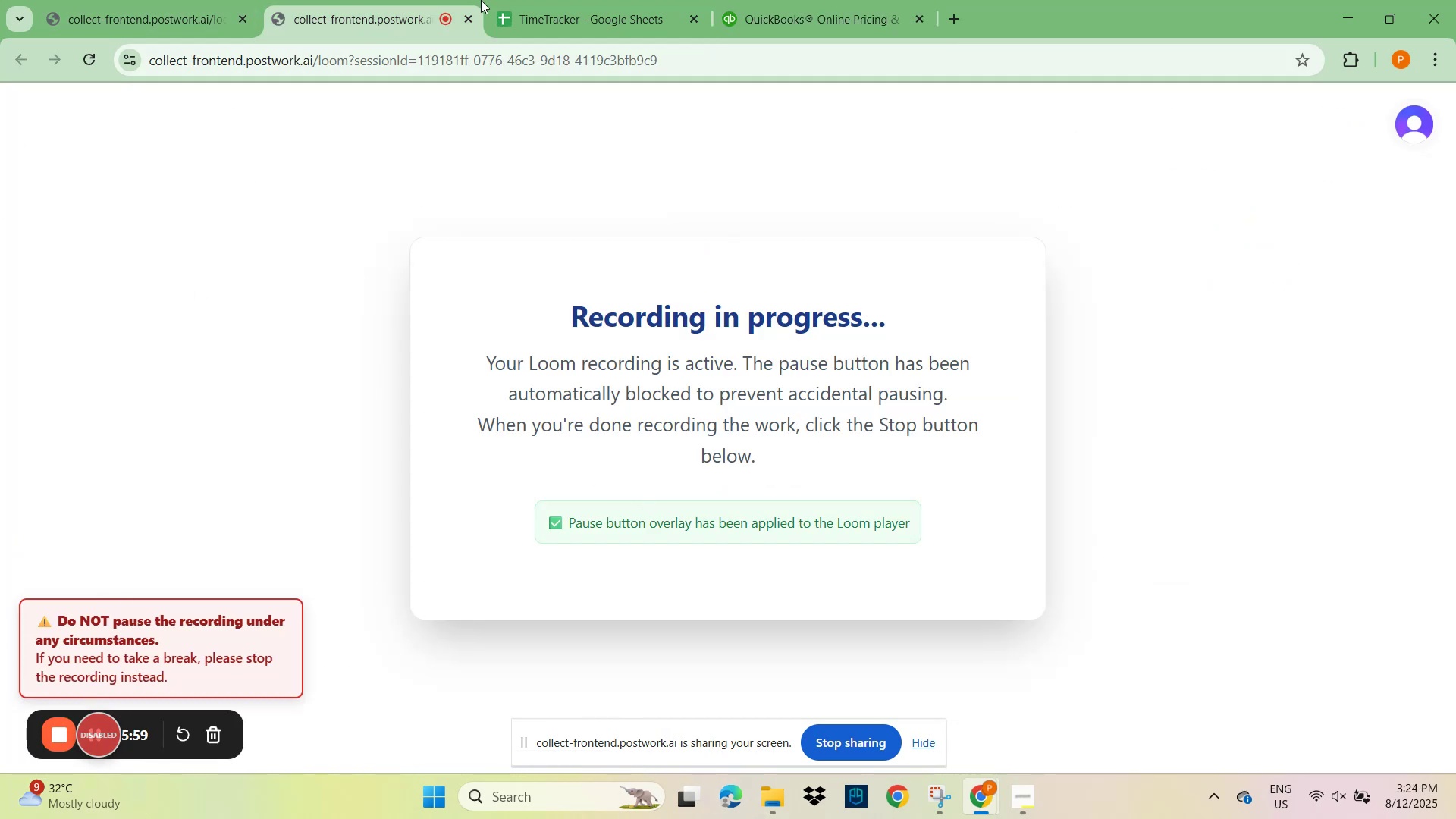 
wait(5.58)
 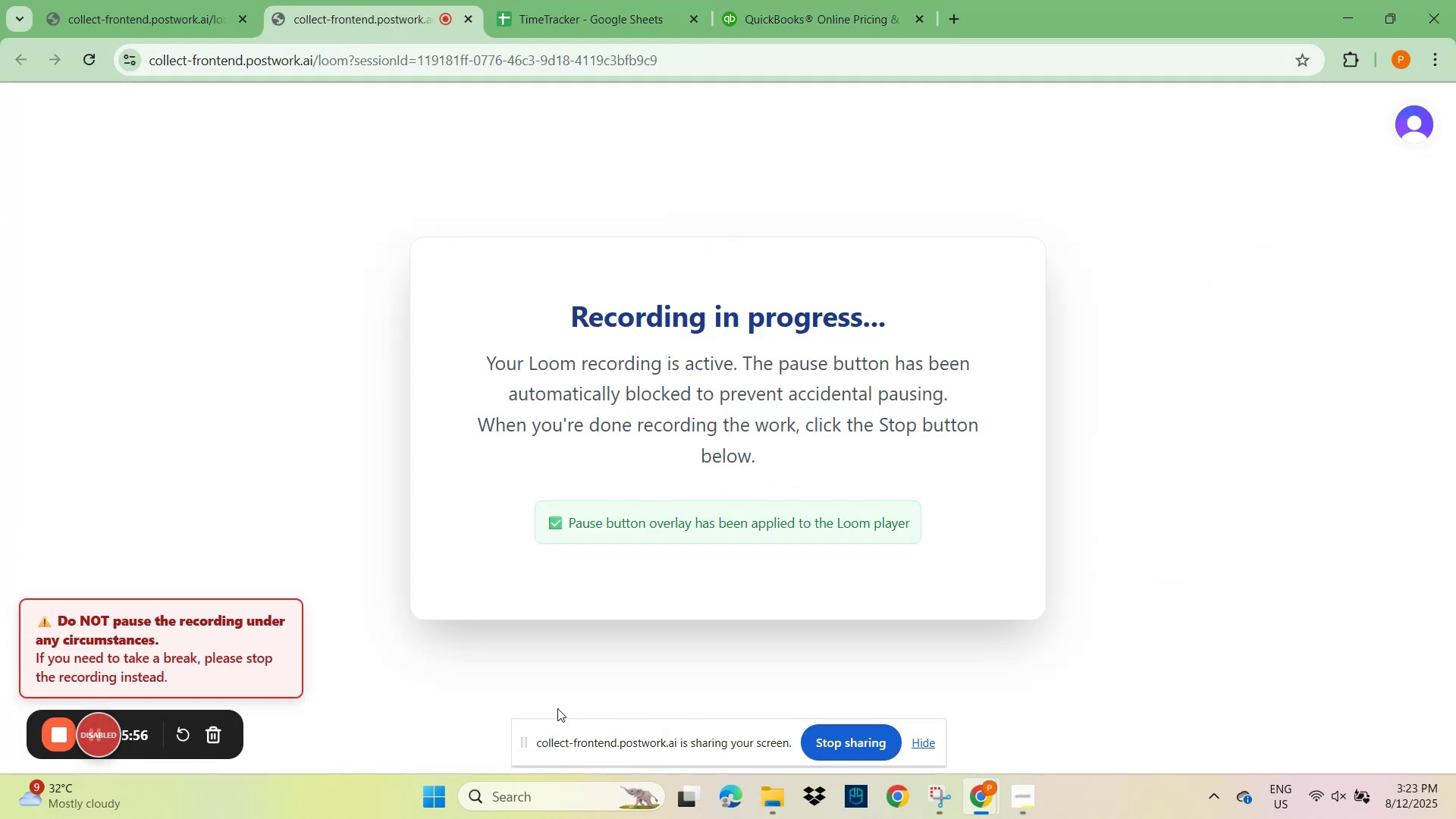 
left_click([843, 19])
 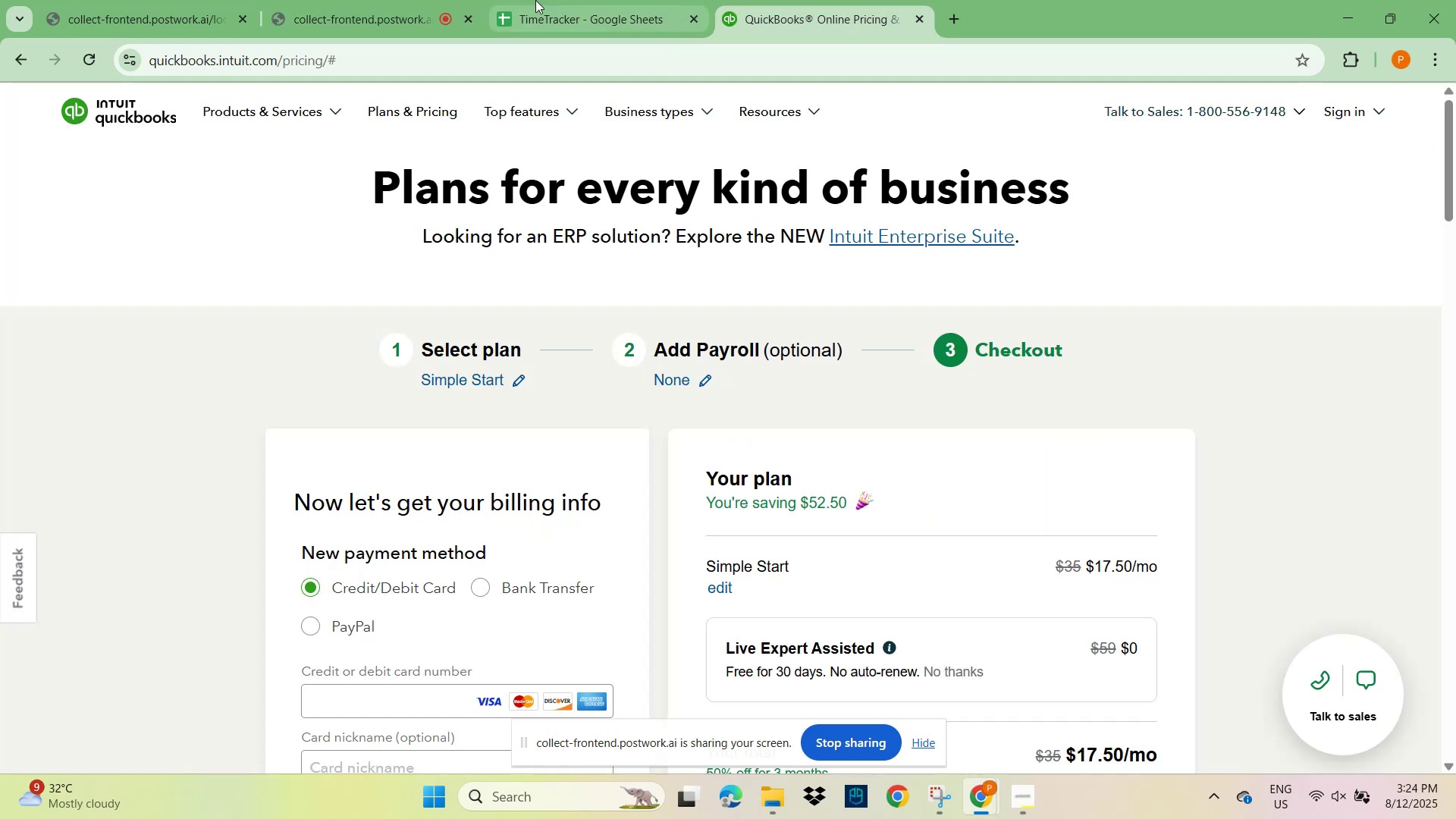 
left_click([562, 20])
 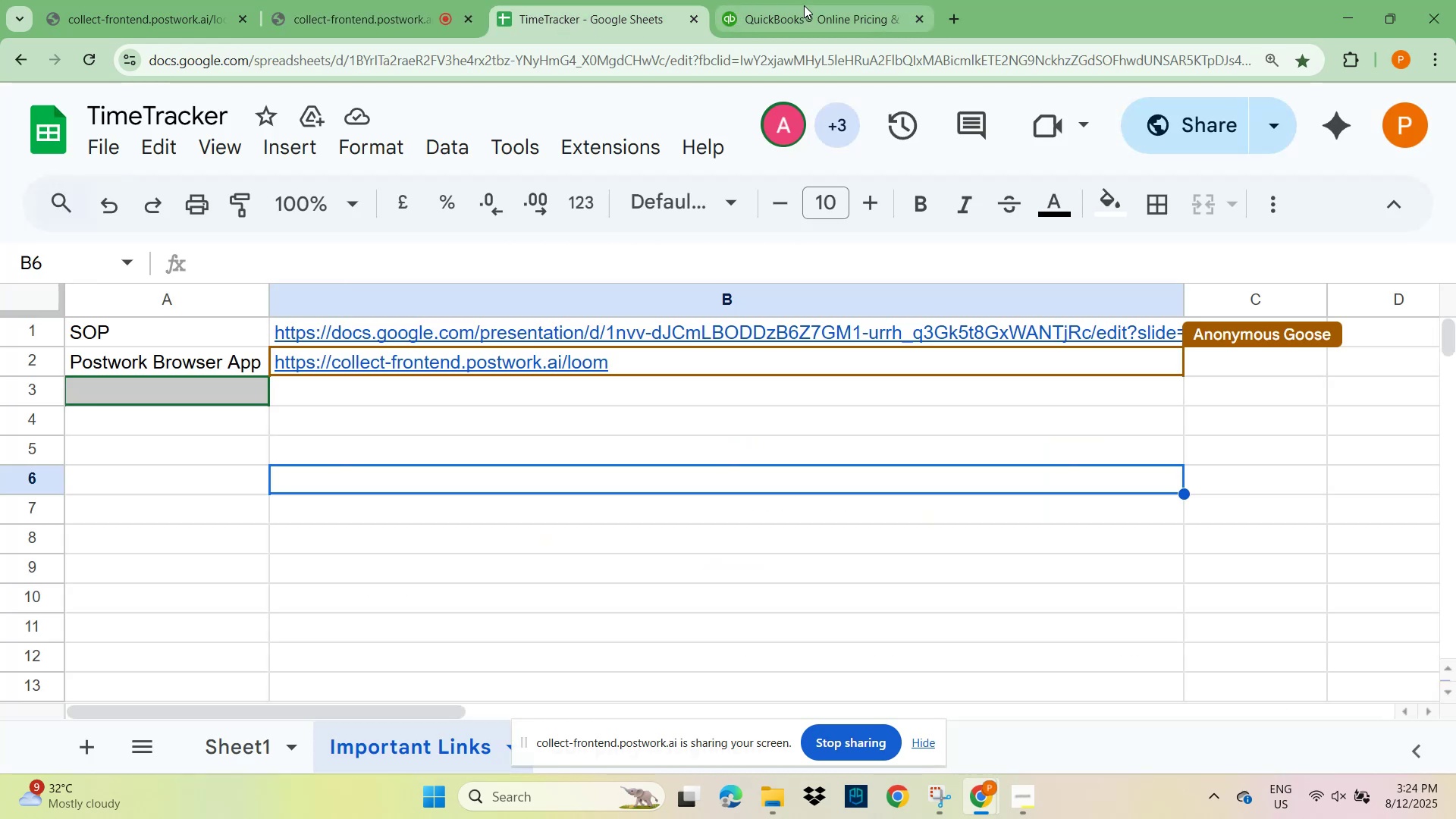 
left_click([804, 7])
 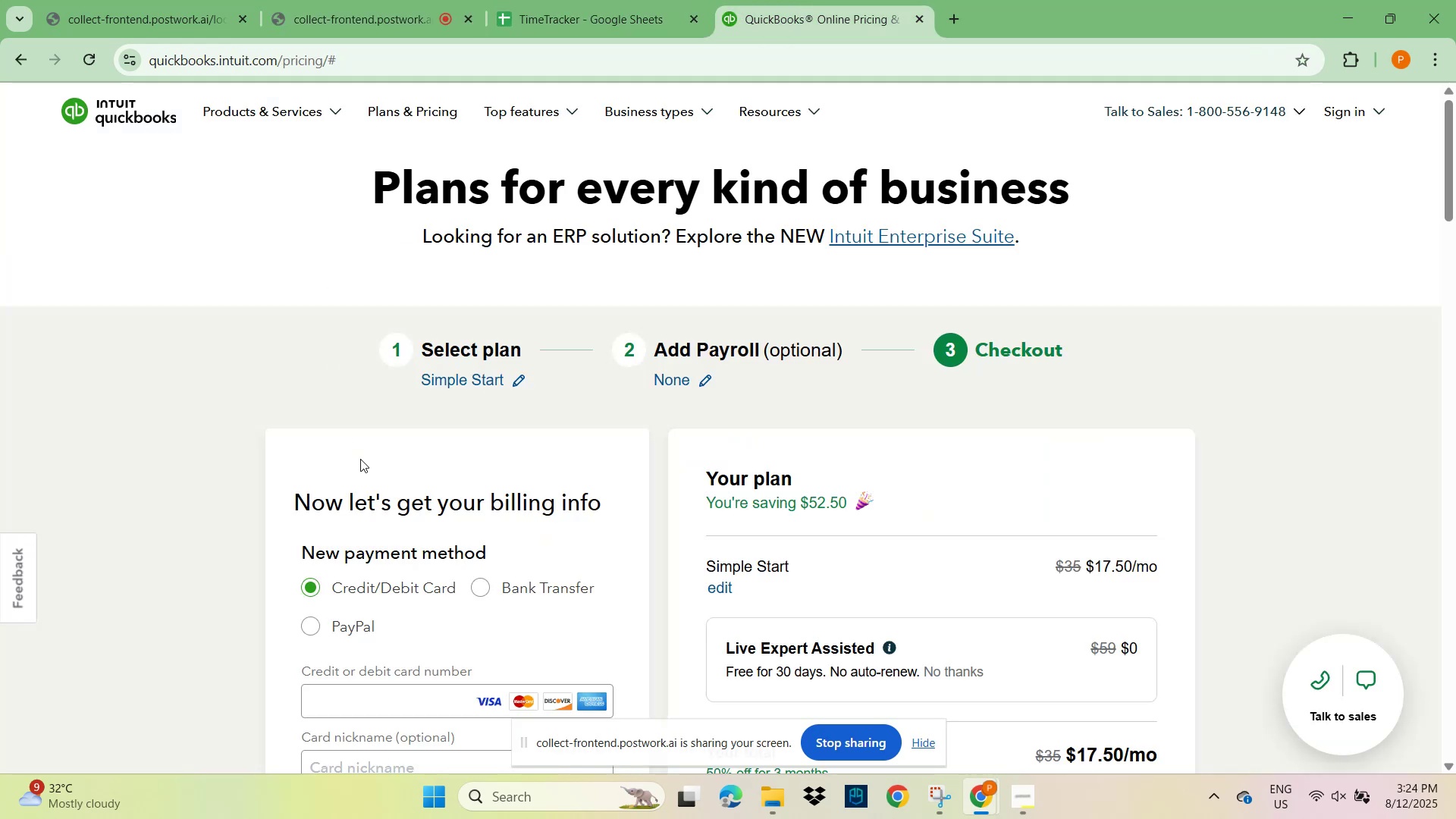 
scroll: coordinate [360, 459], scroll_direction: down, amount: 1.0
 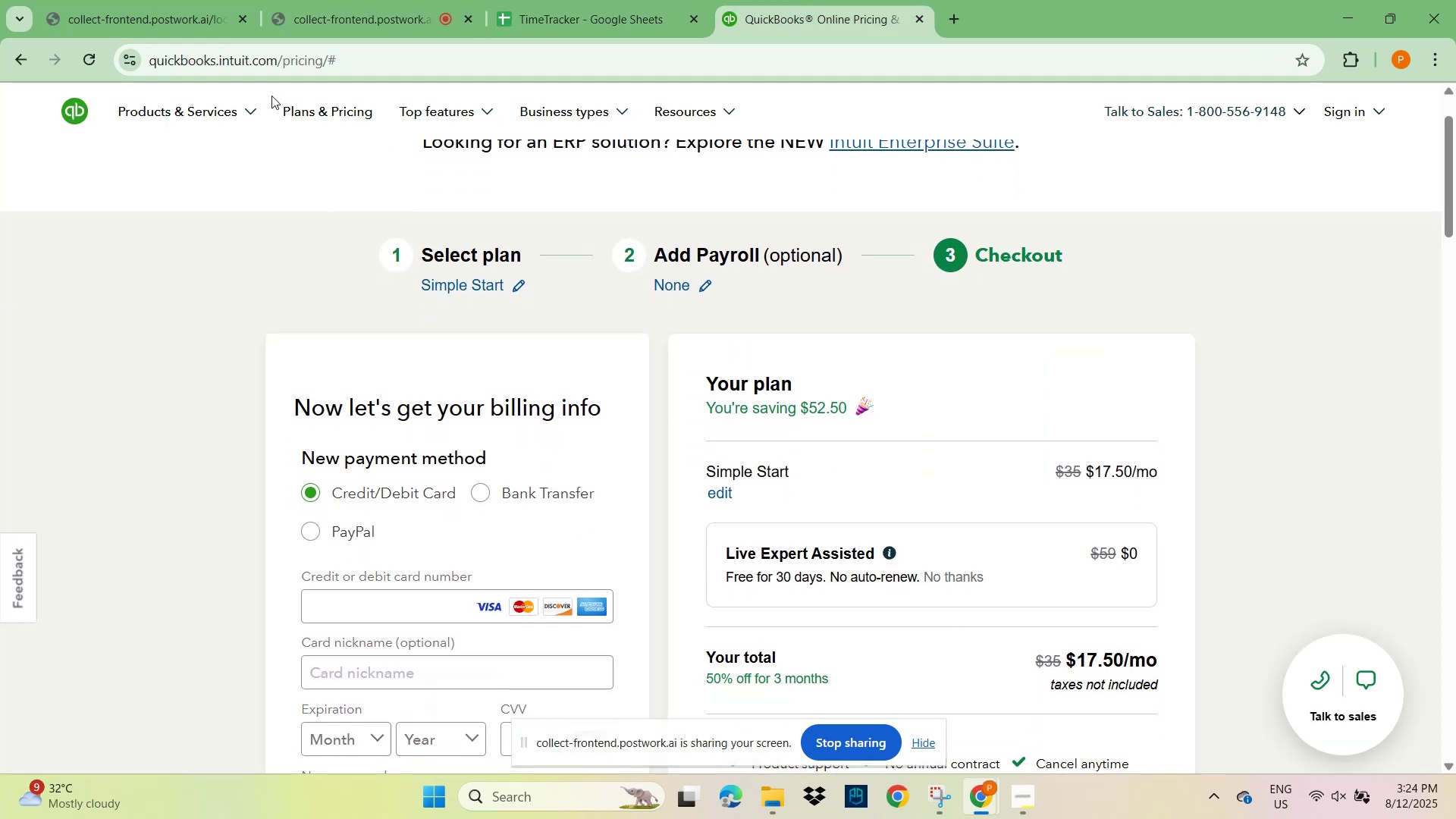 
mouse_move([155, 38])
 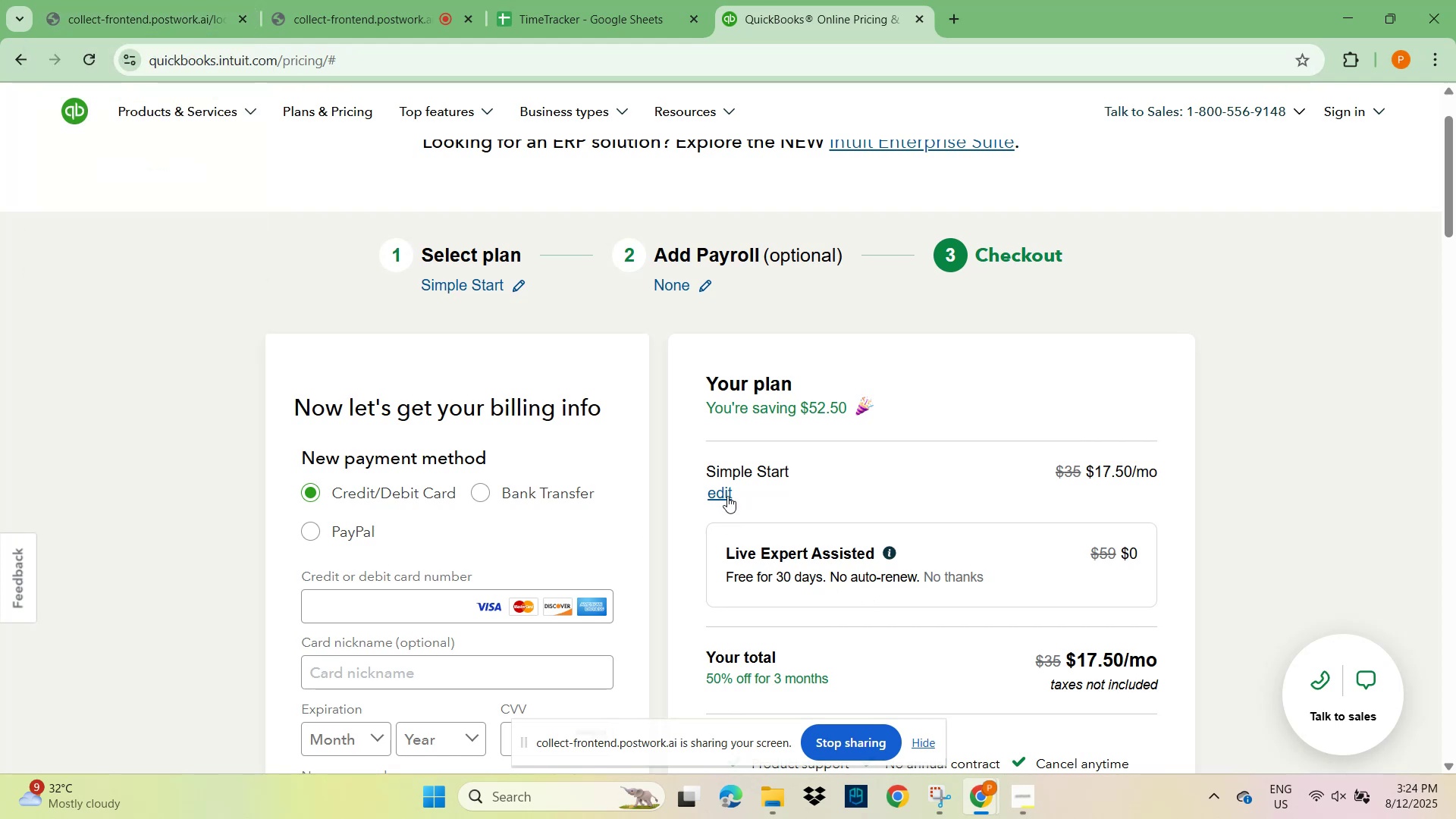 
wait(6.49)
 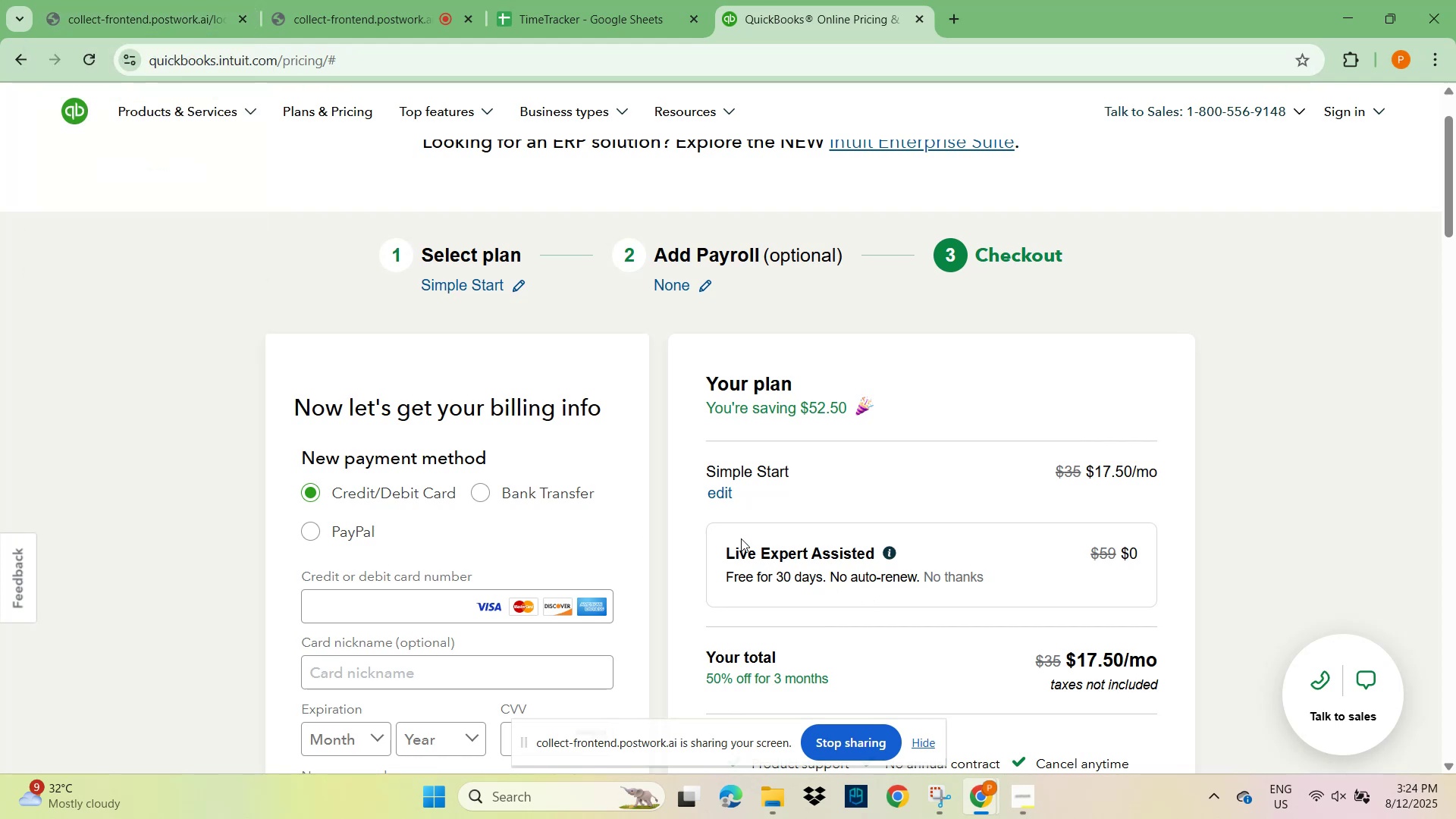 
scroll: coordinate [714, 485], scroll_direction: up, amount: 3.0
 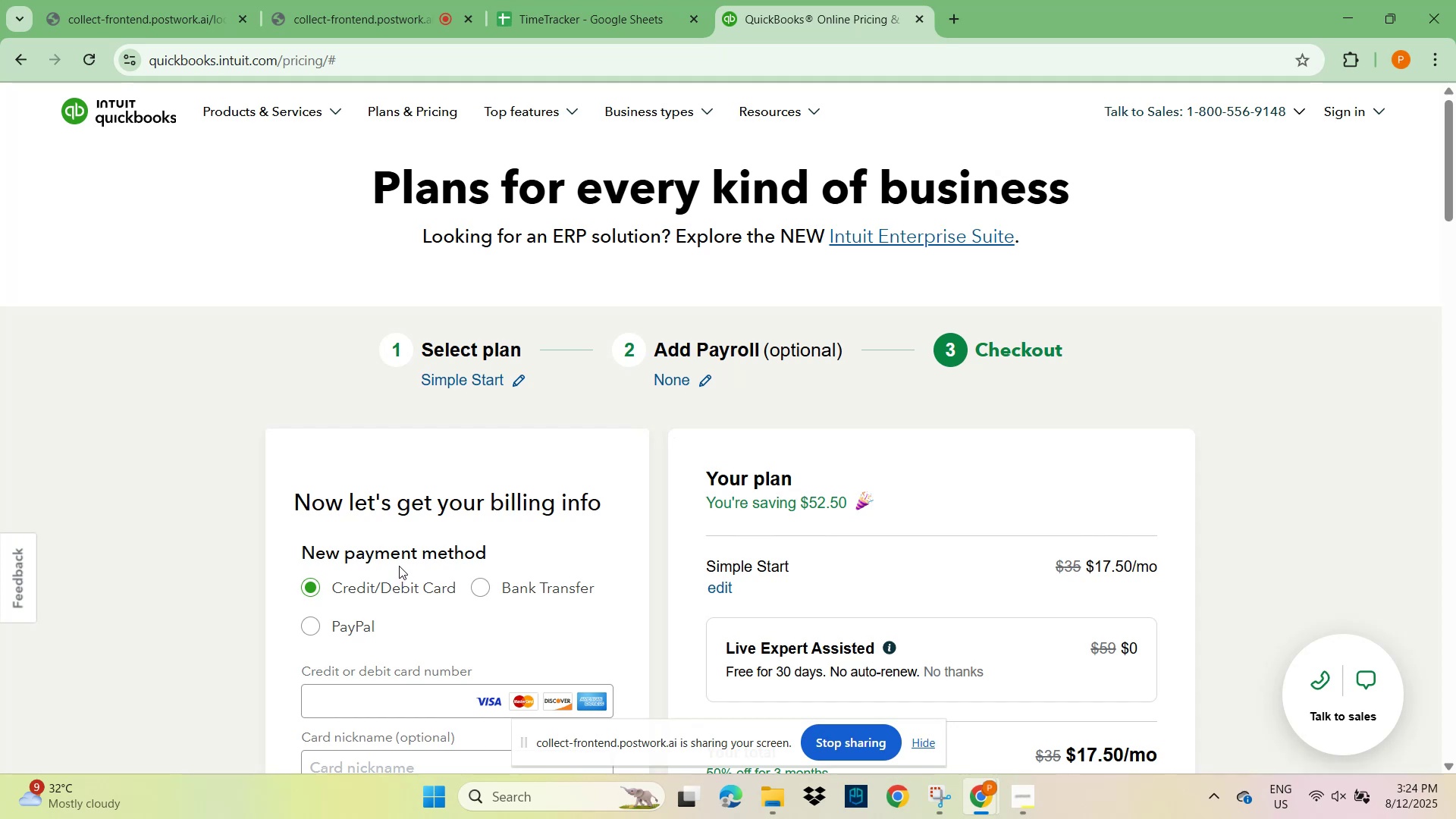 
wait(16.54)
 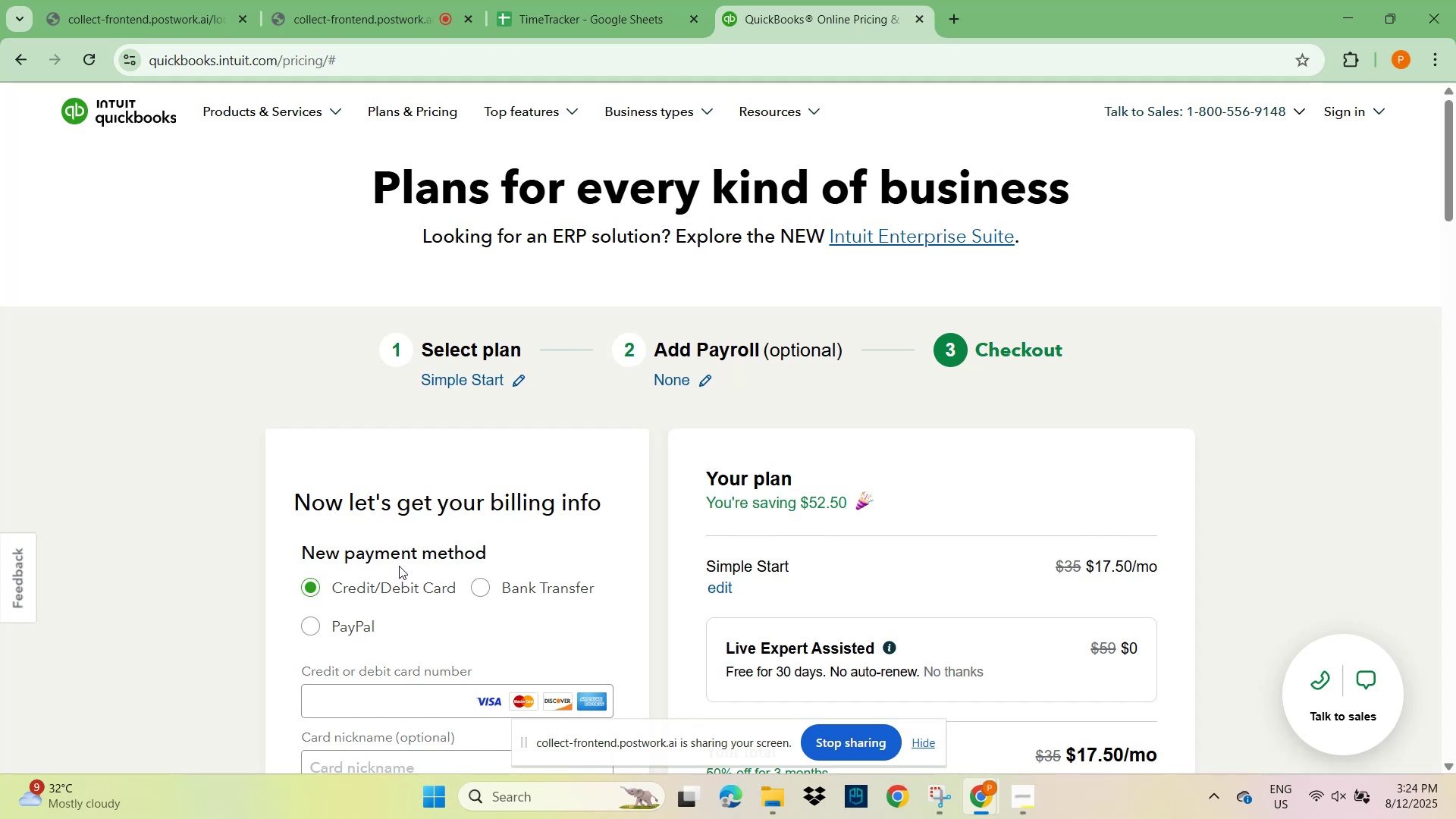 
scroll: coordinate [1006, 500], scroll_direction: down, amount: 5.0
 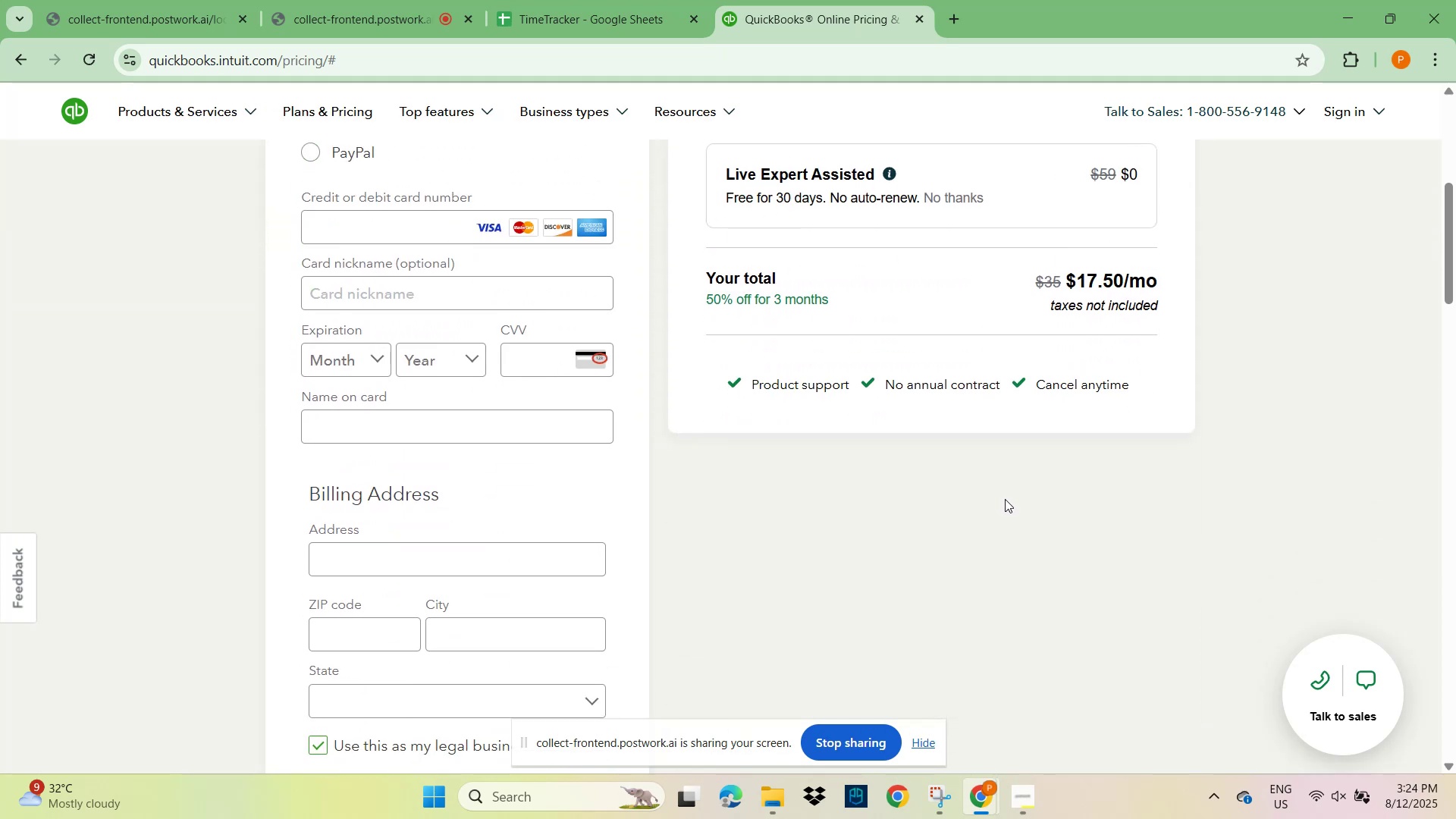 
scroll: coordinate [1004, 499], scroll_direction: up, amount: 5.0
 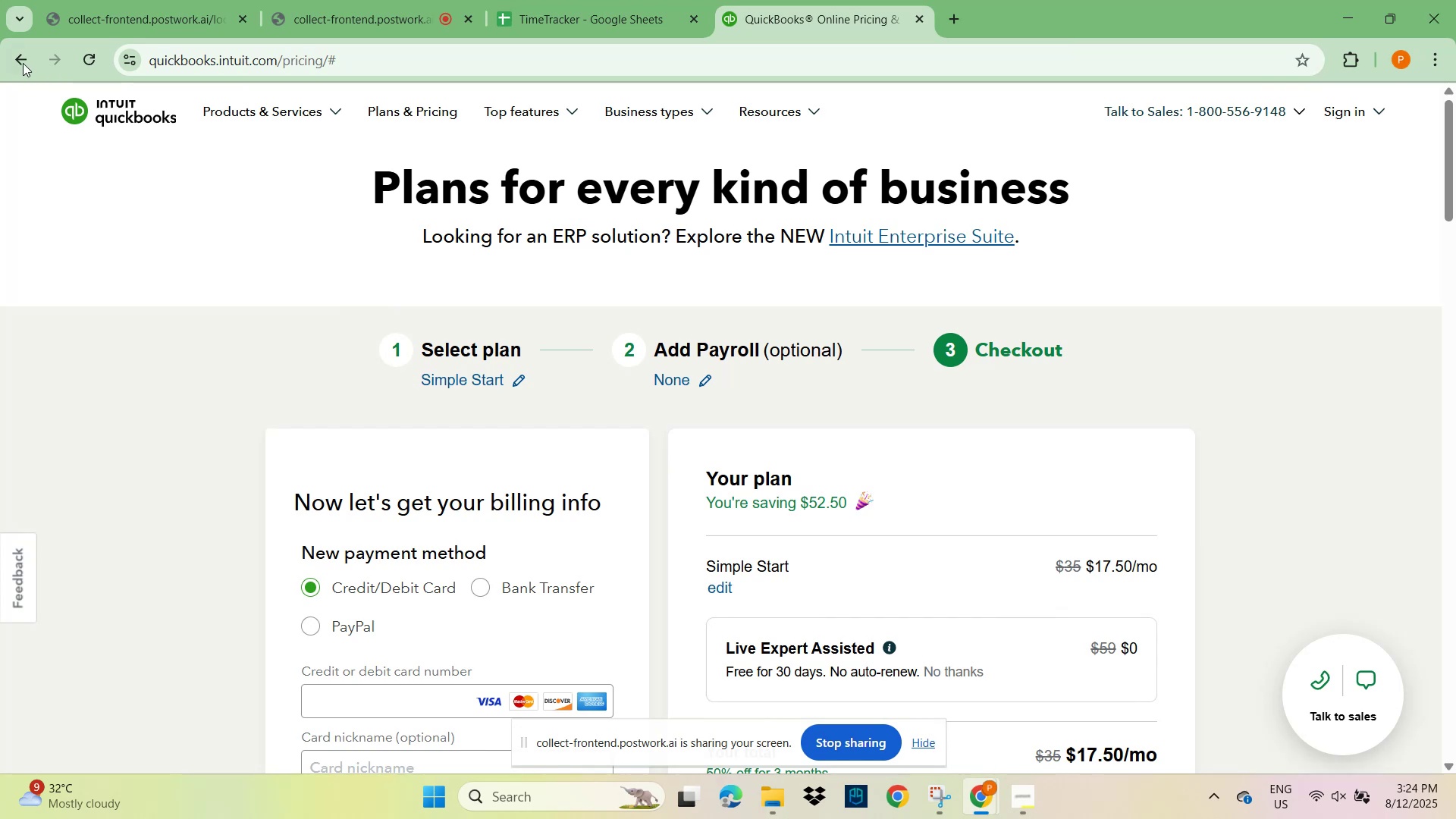 
left_click([10, 52])
 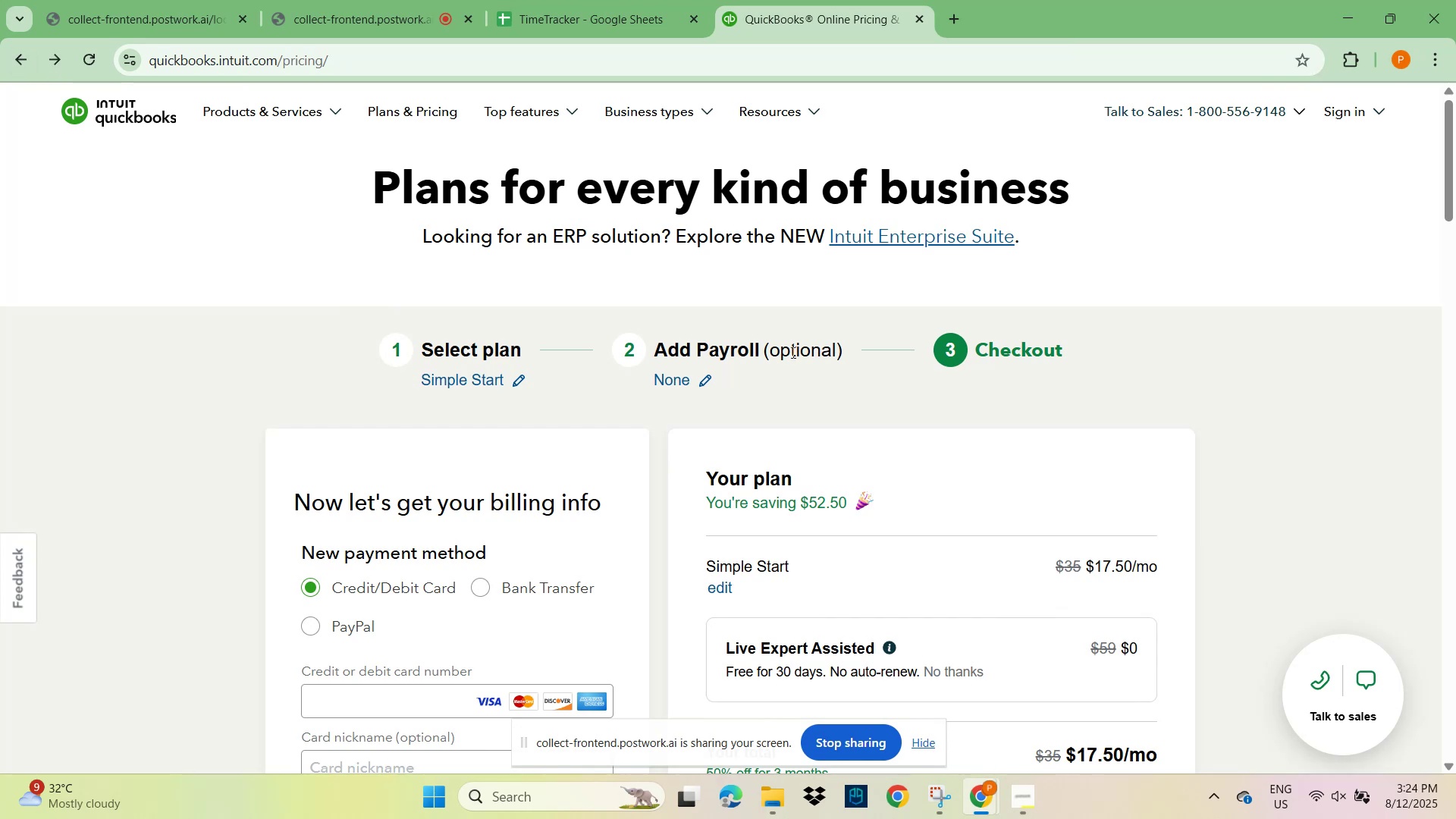 
scroll: coordinate [852, 395], scroll_direction: down, amount: 3.0
 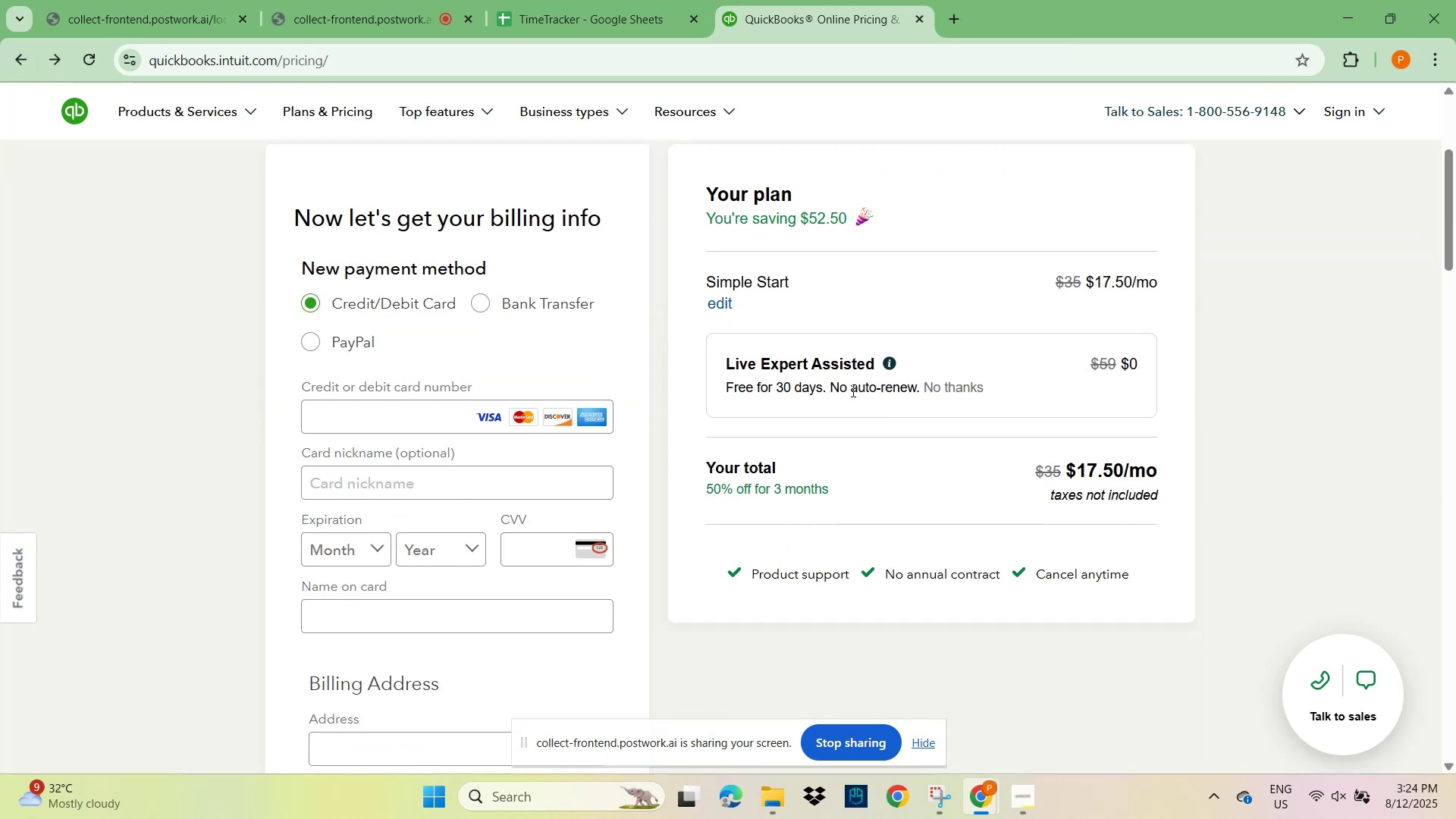 
scroll: coordinate [852, 391], scroll_direction: up, amount: 6.0
 